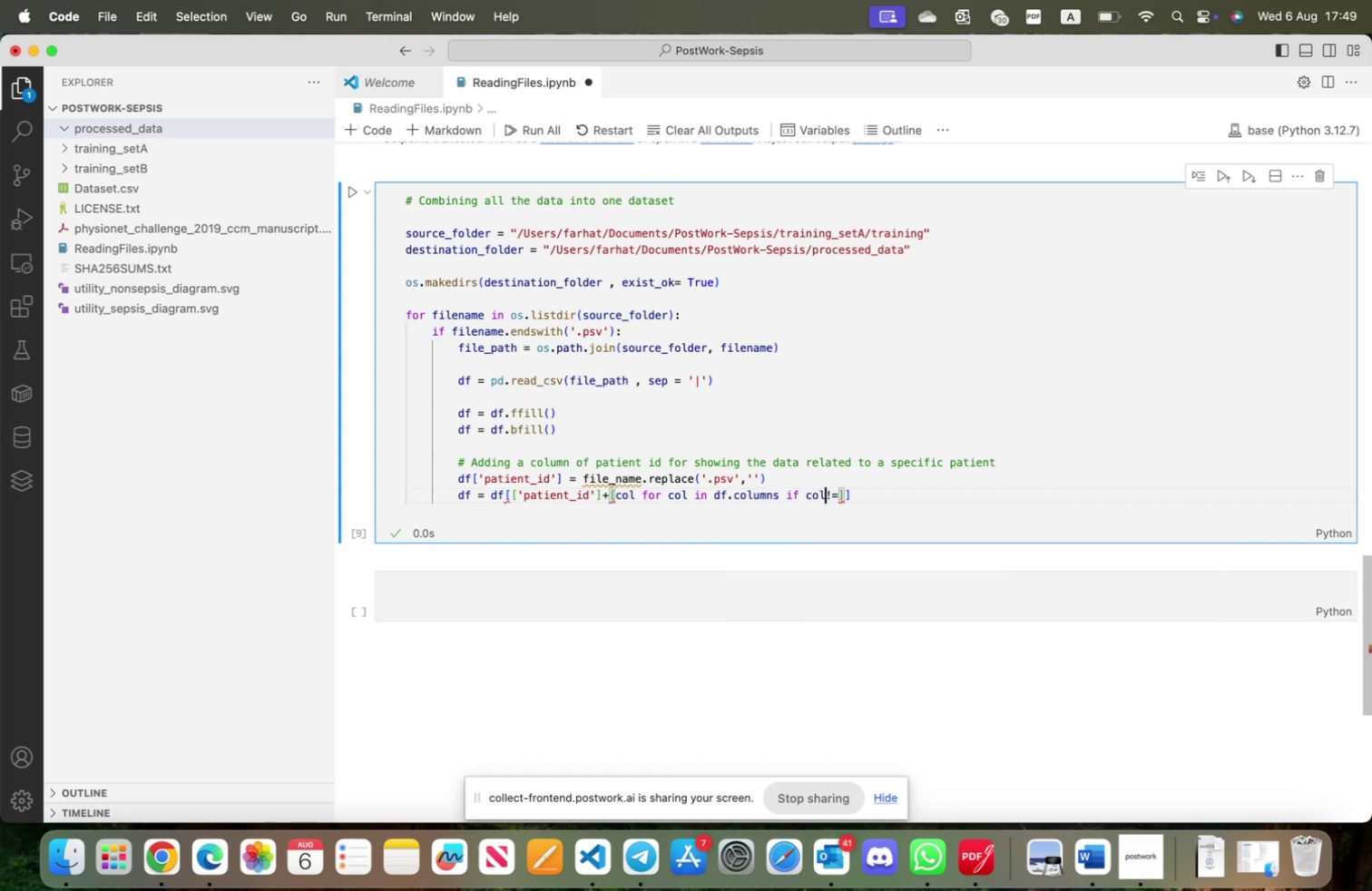 
key(Space)
 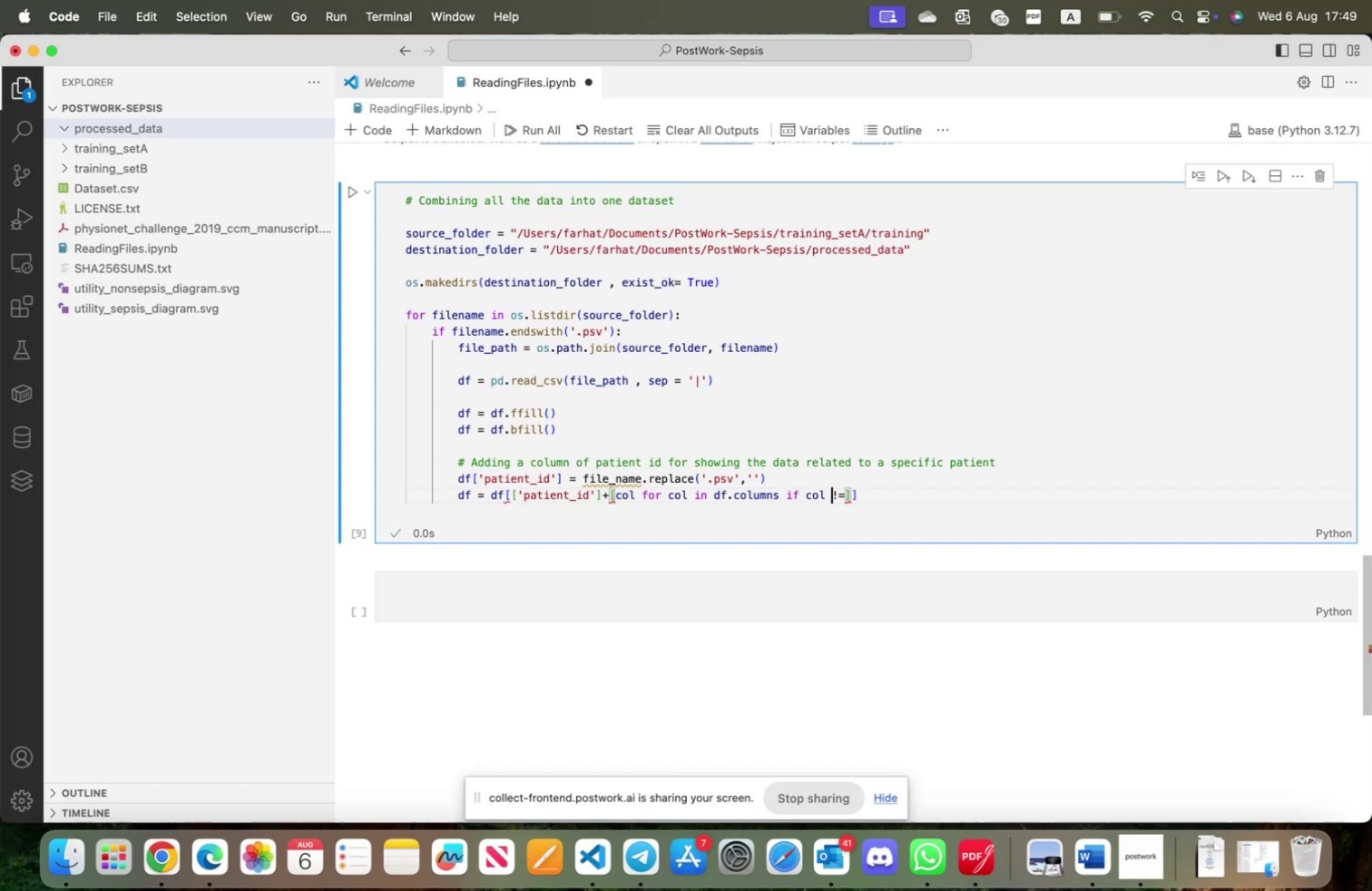 
key(ArrowRight)
 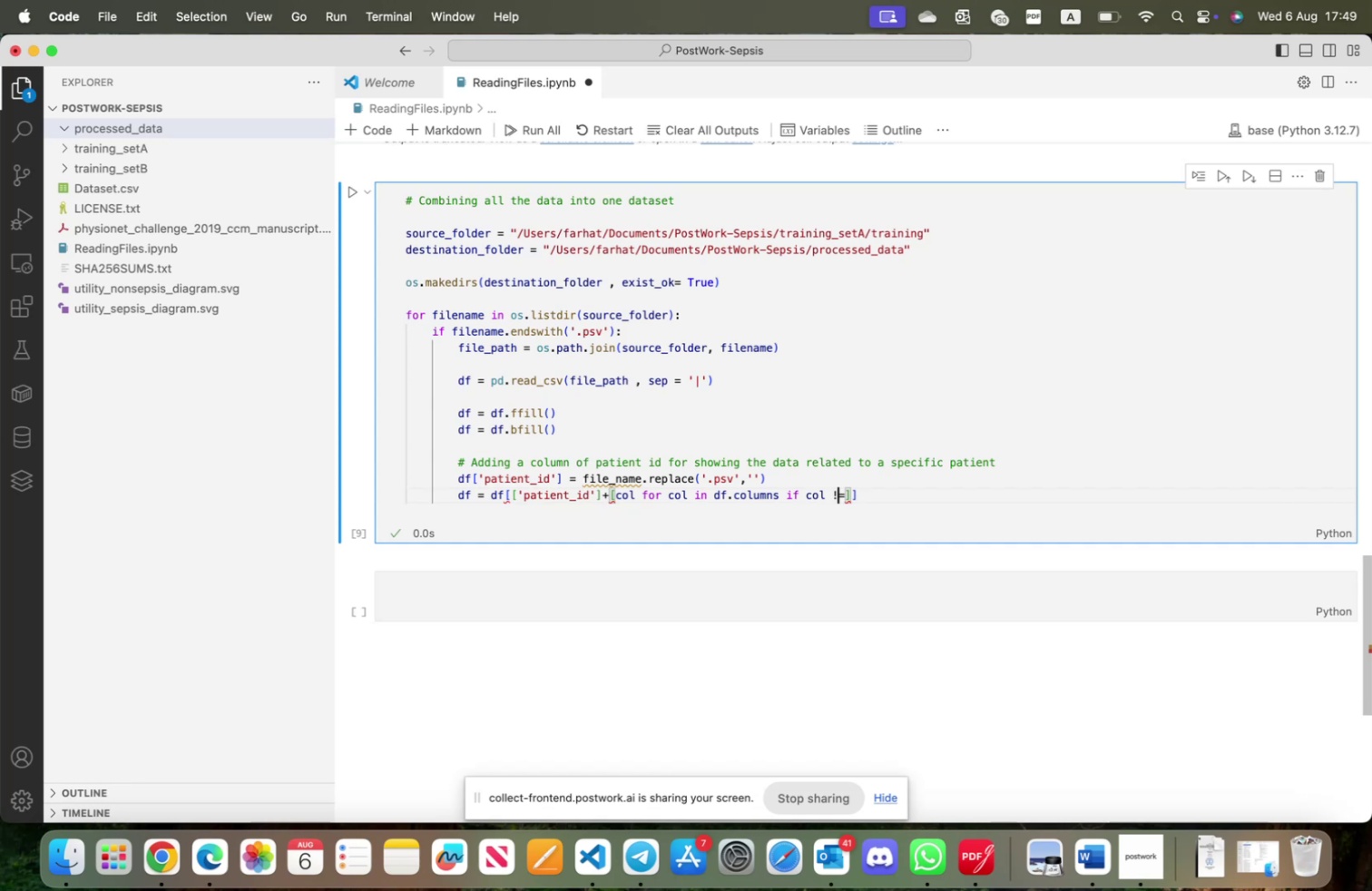 
key(ArrowRight)
 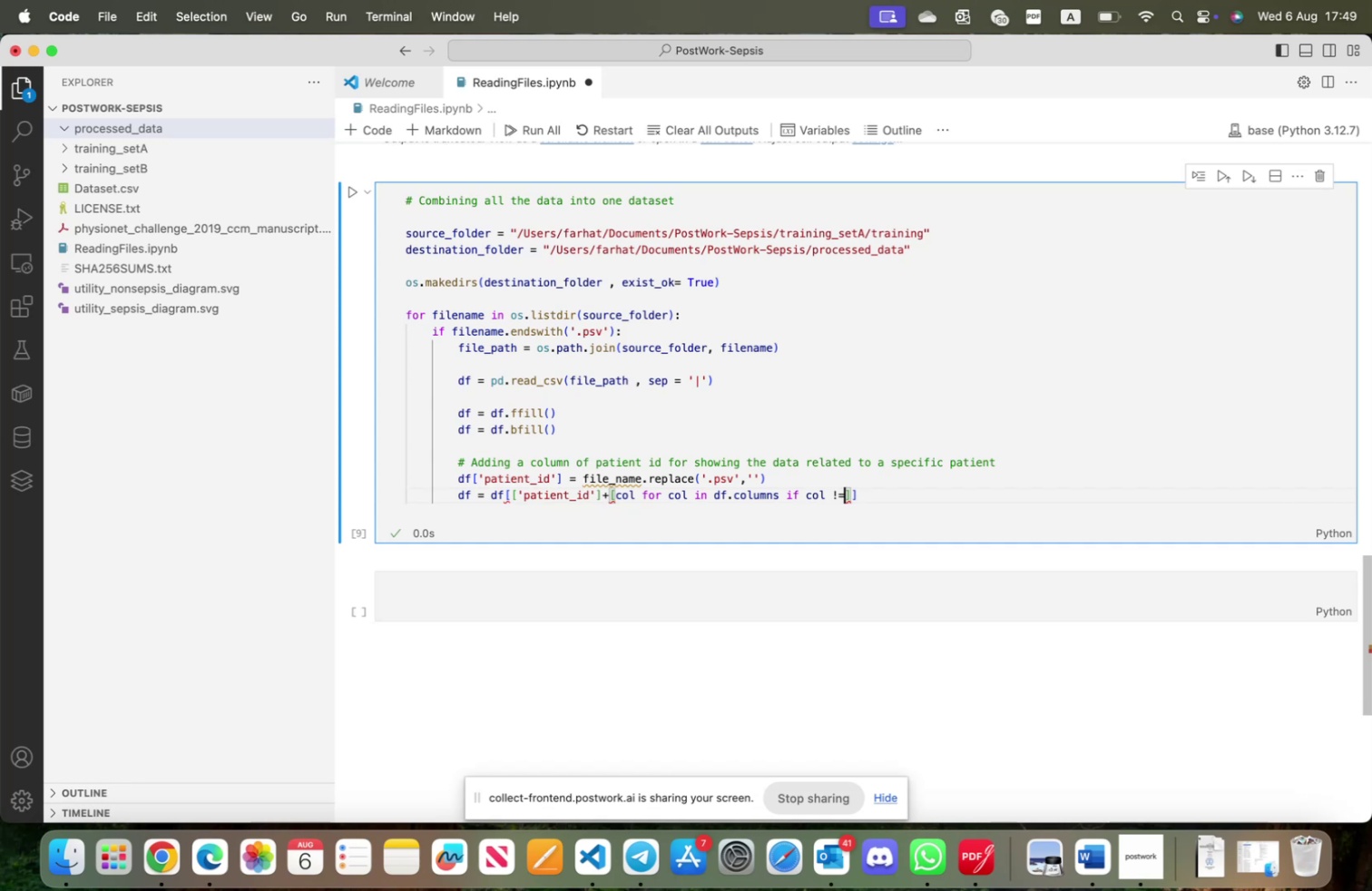 
type( 'patient_id)
 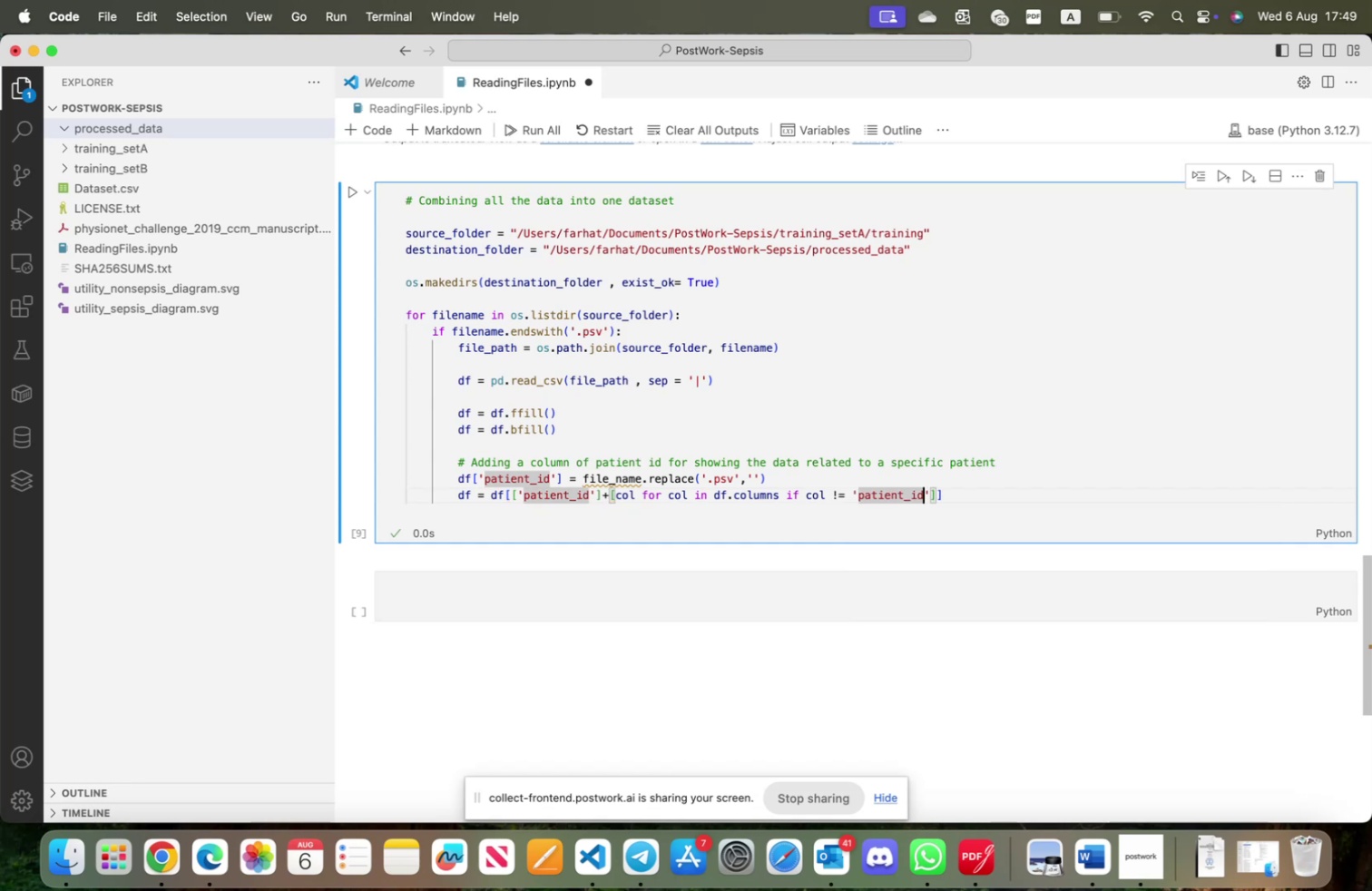 
wait(5.41)
 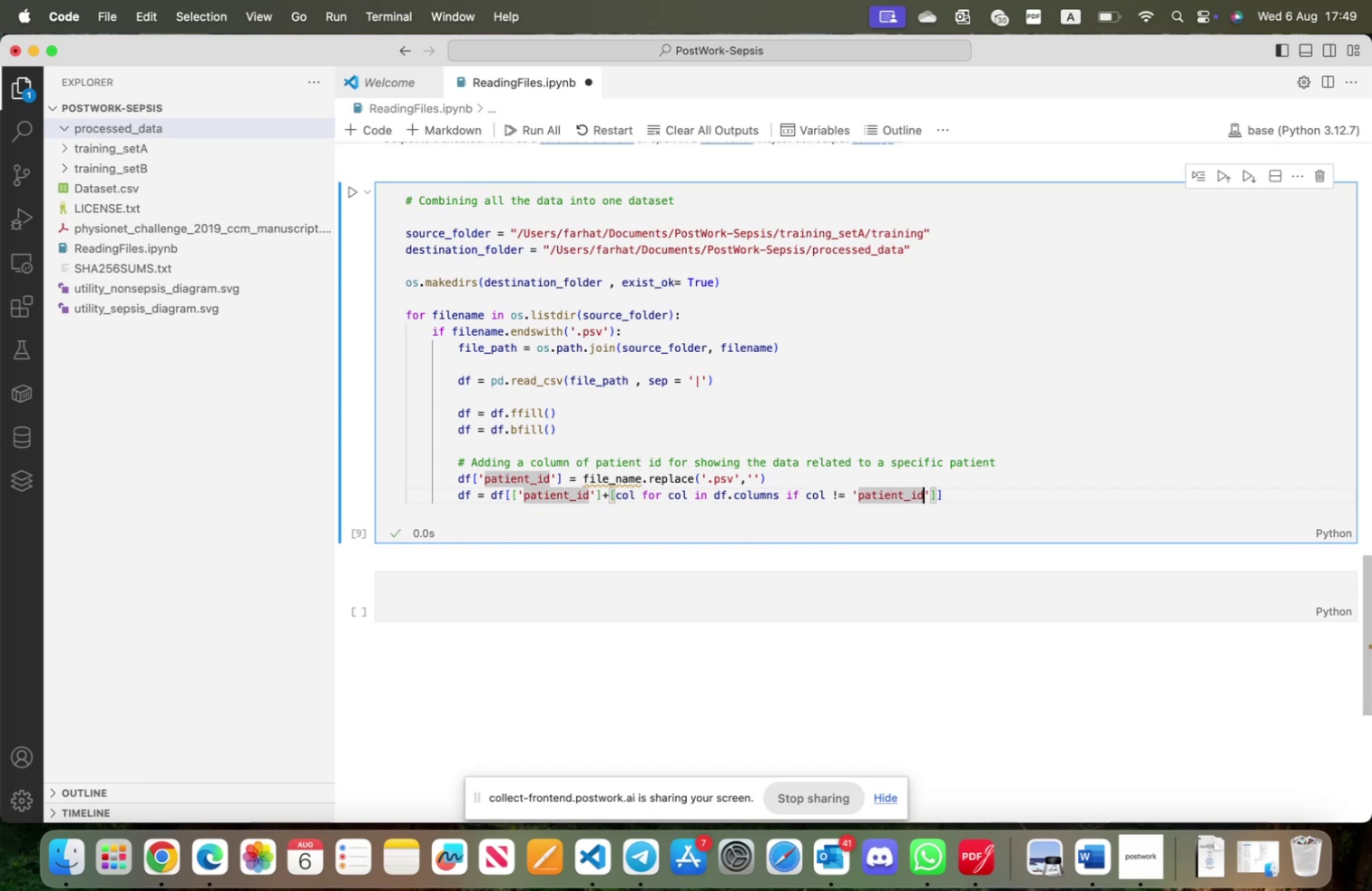 
left_click([975, 496])
 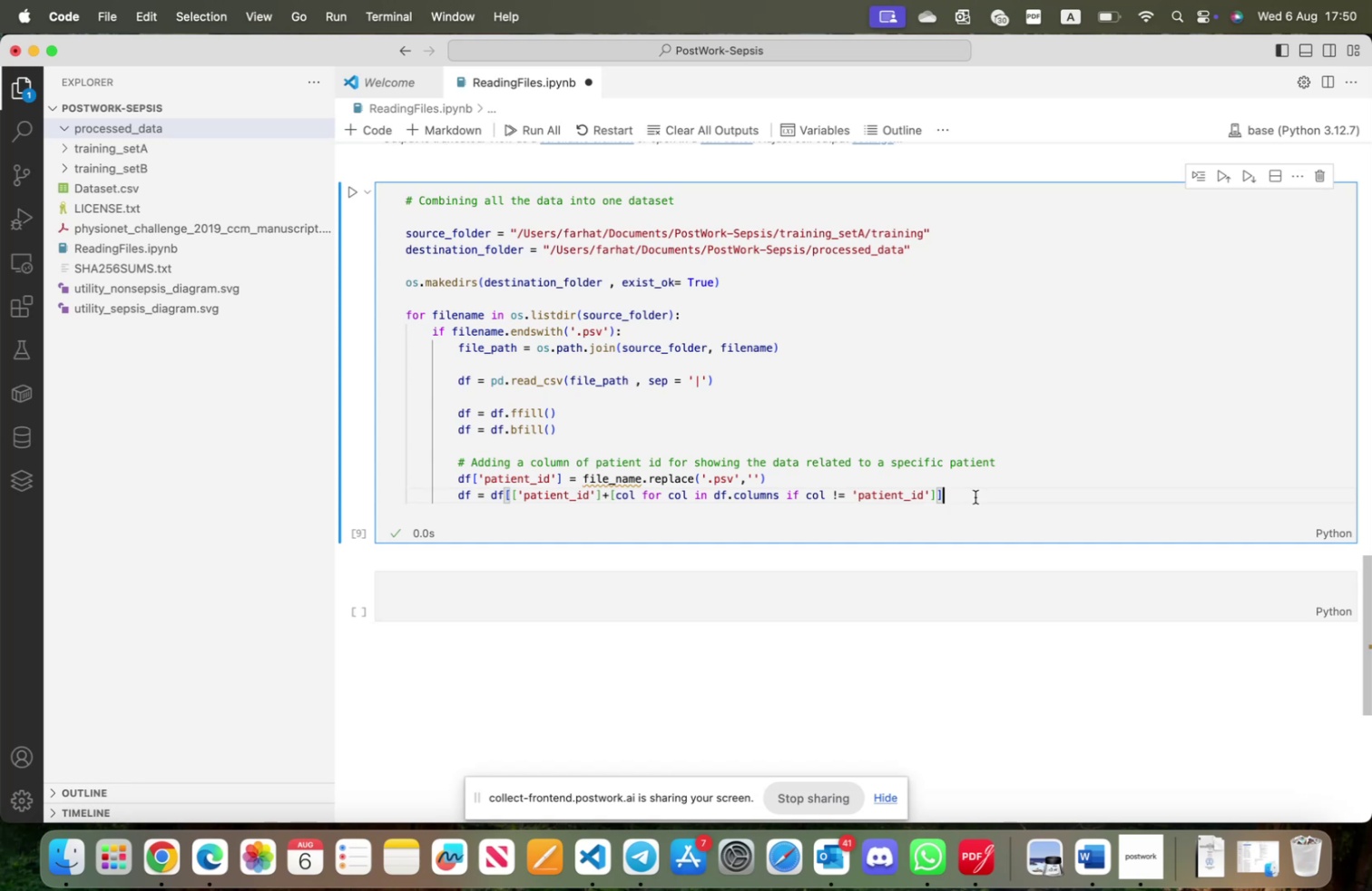 
wait(29.17)
 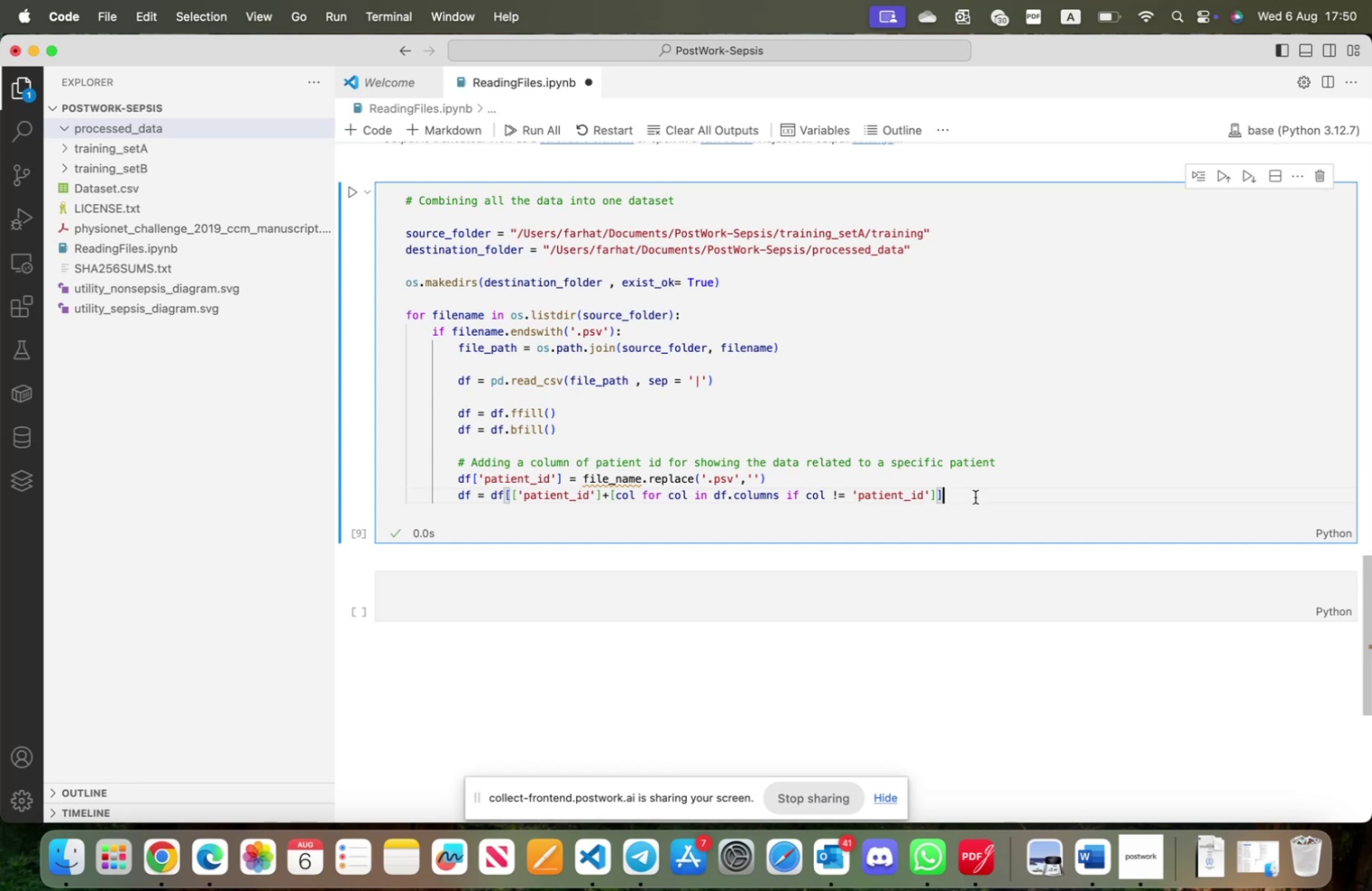 
key(Enter)
 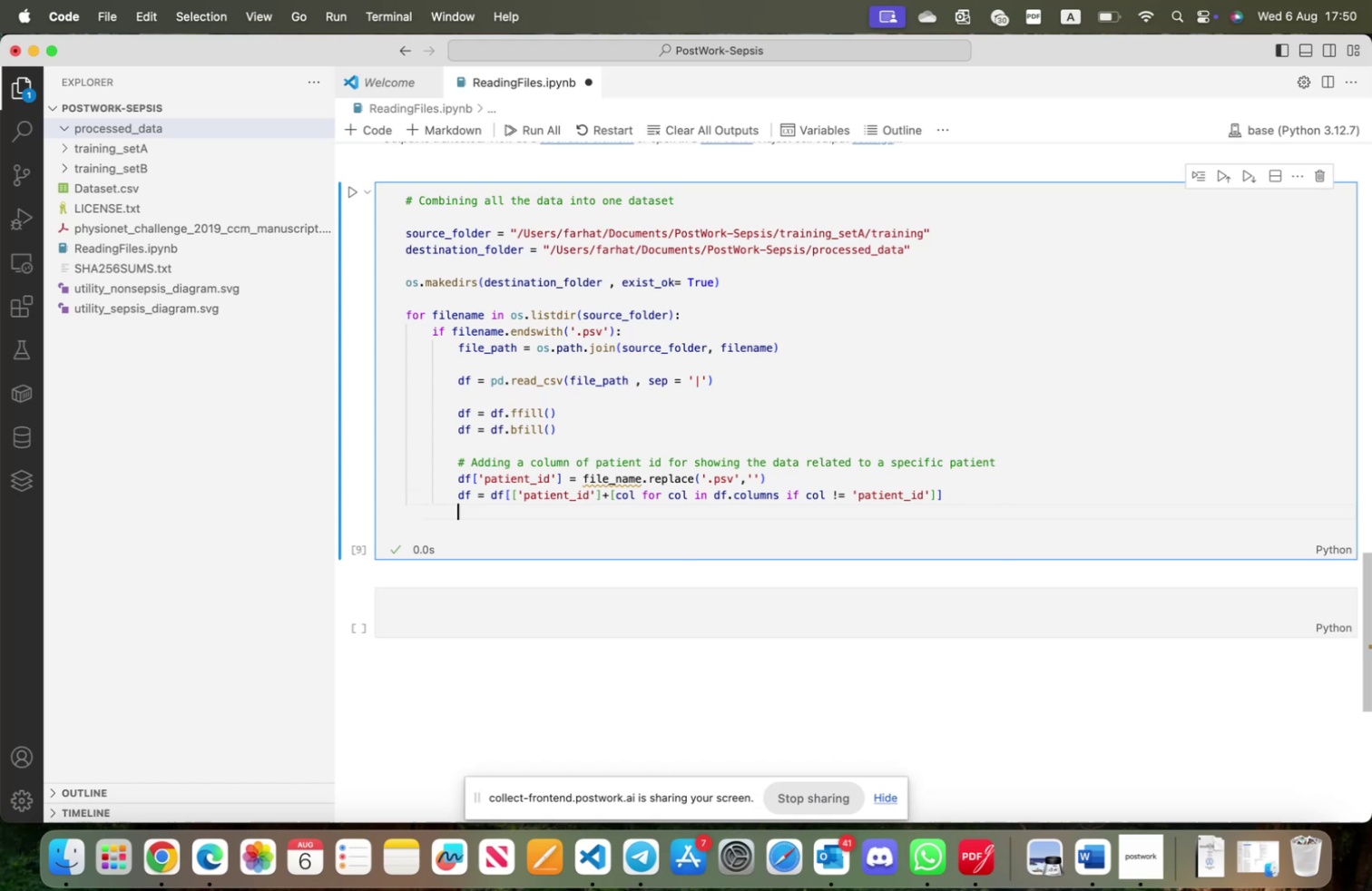 
key(Enter)
 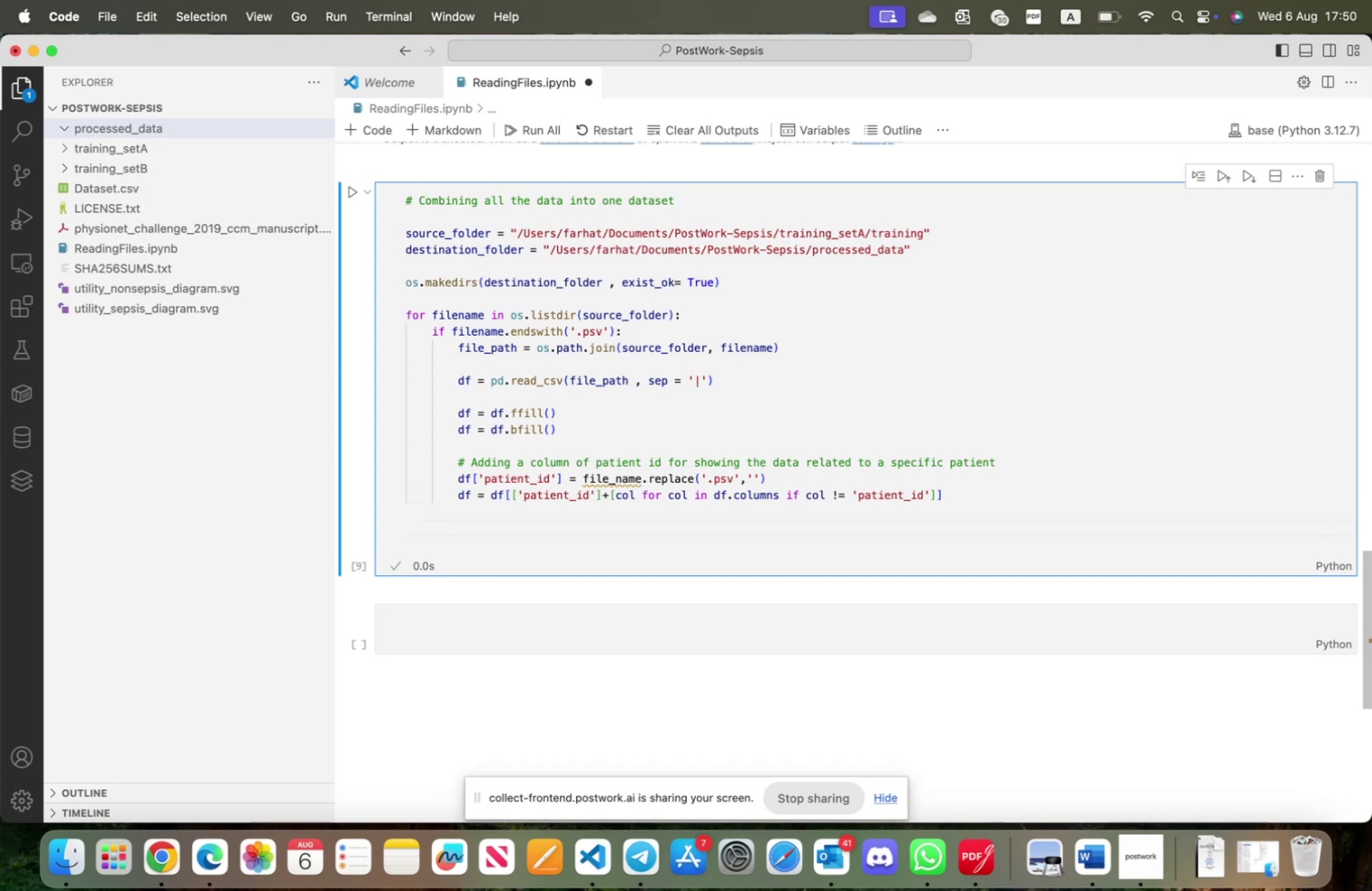 
type(#)
key(Backspace)
type(3 sae)
key(Backspace)
type(ve the new dataset a)
key(Backspace)
key(Backspace)
key(Backspace)
key(Backspace)
key(Backspace)
type( as .csv )
 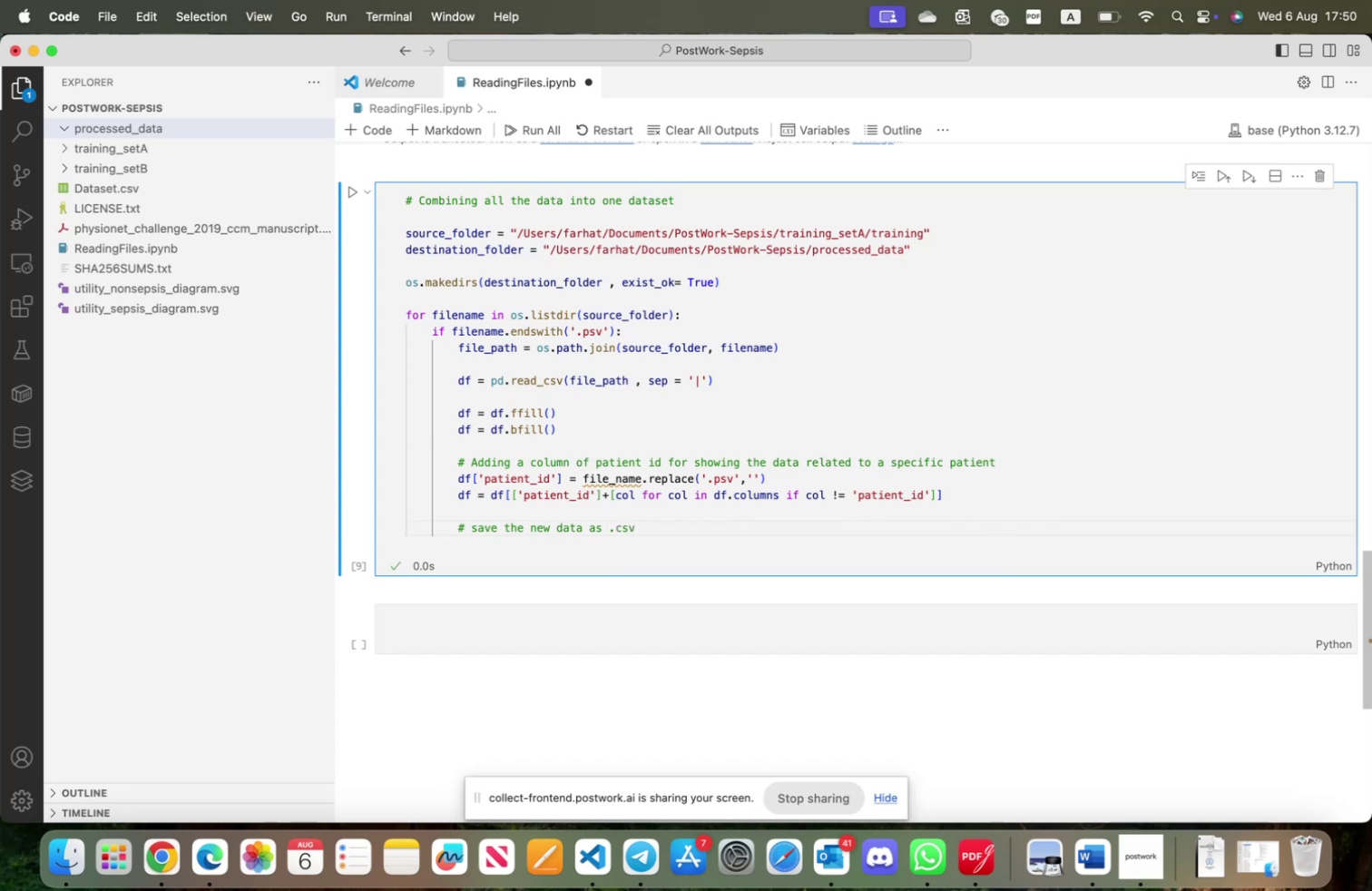 
hold_key(key=OptionLeft, duration=0.39)
 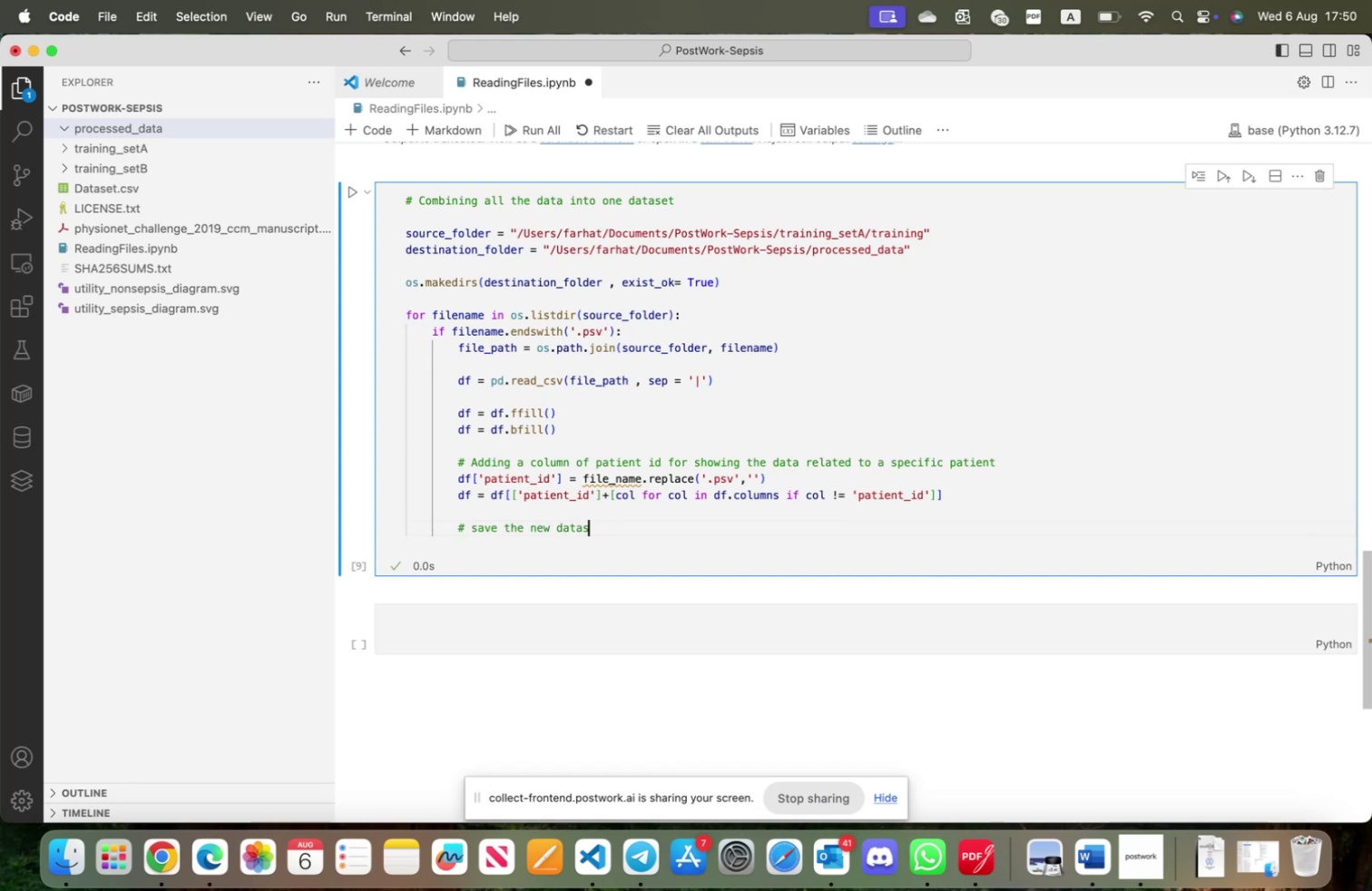 
key(Enter)
 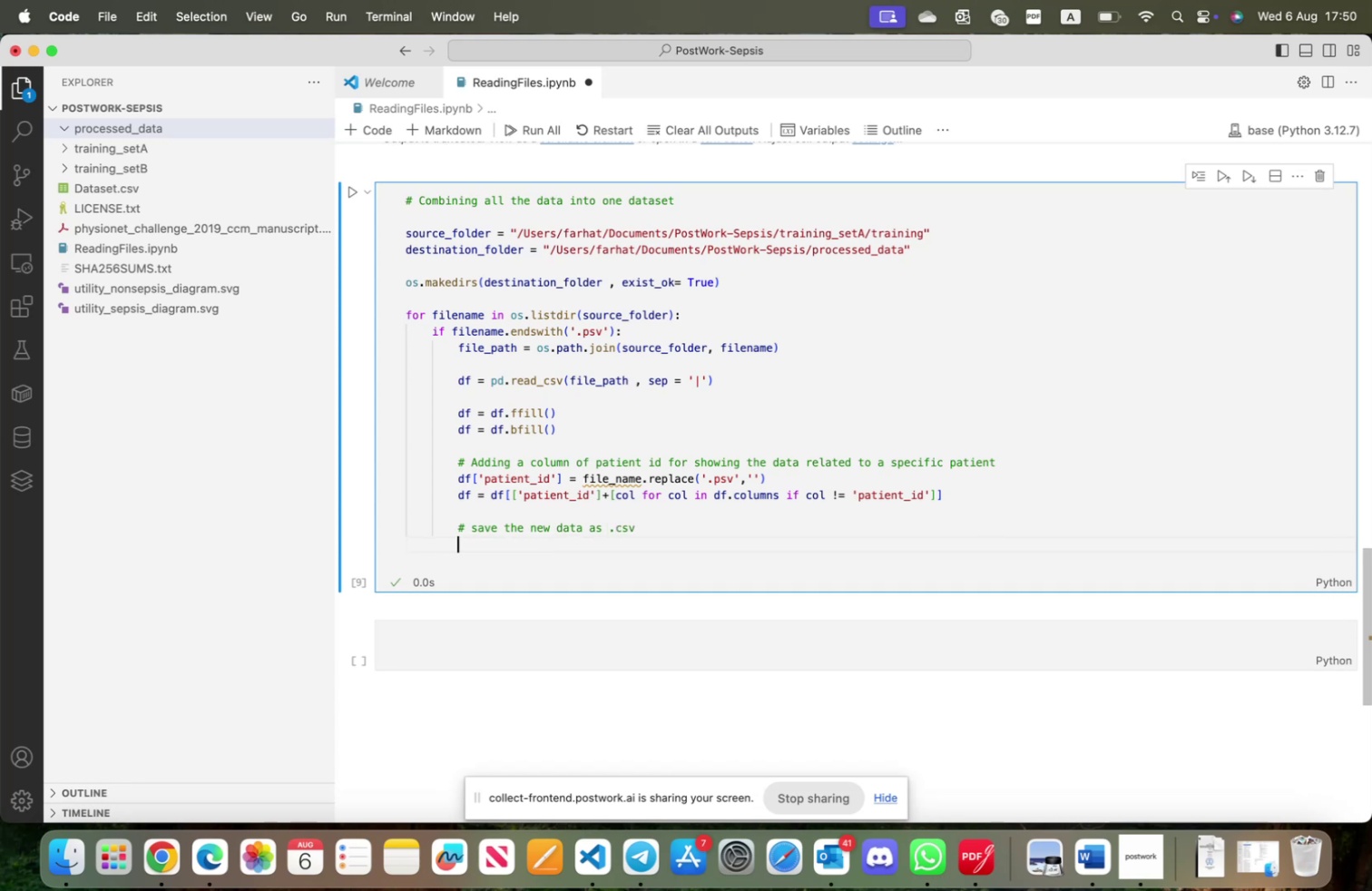 
key(Enter)
 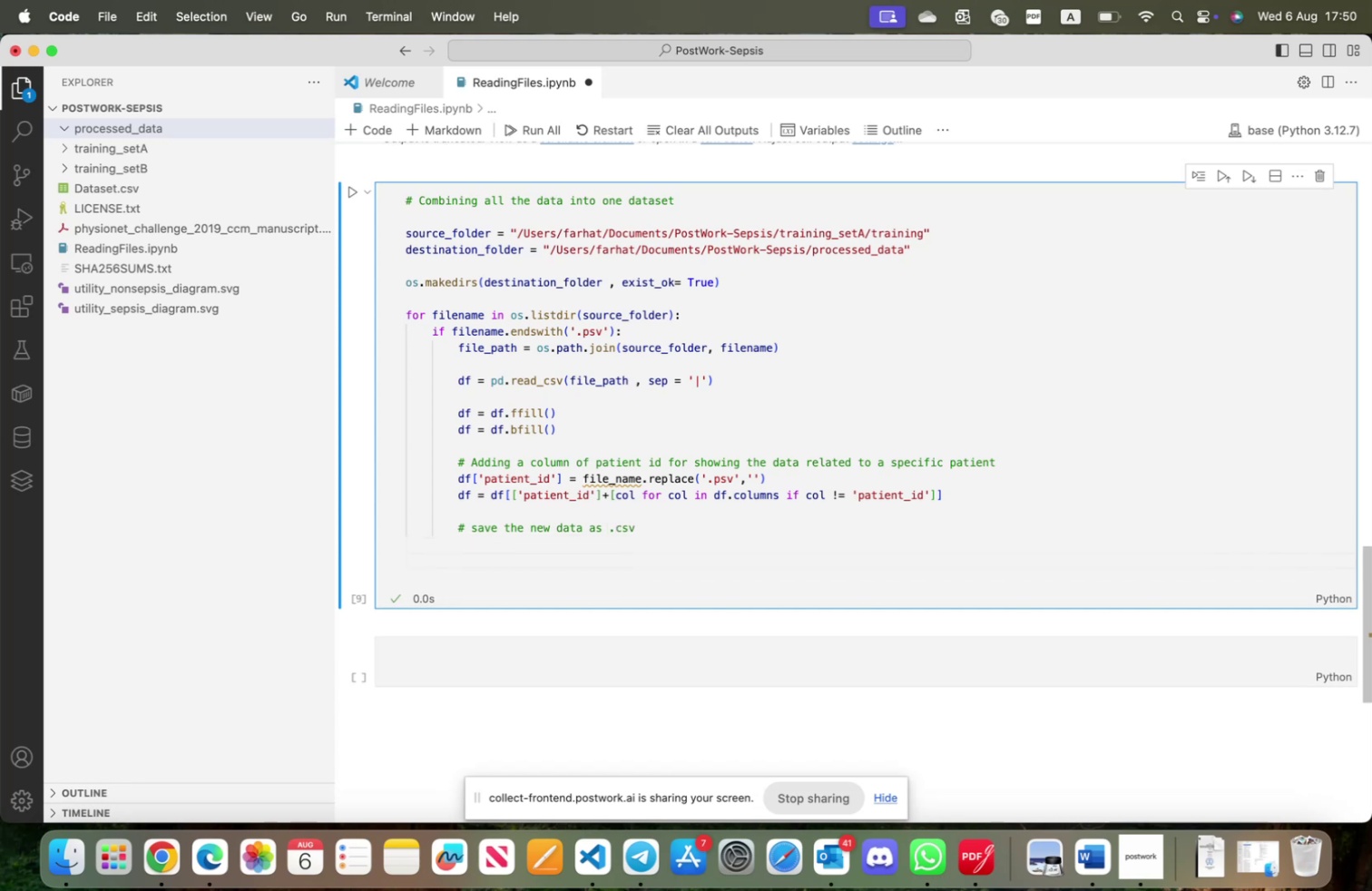 
type(save_path = os.p)
 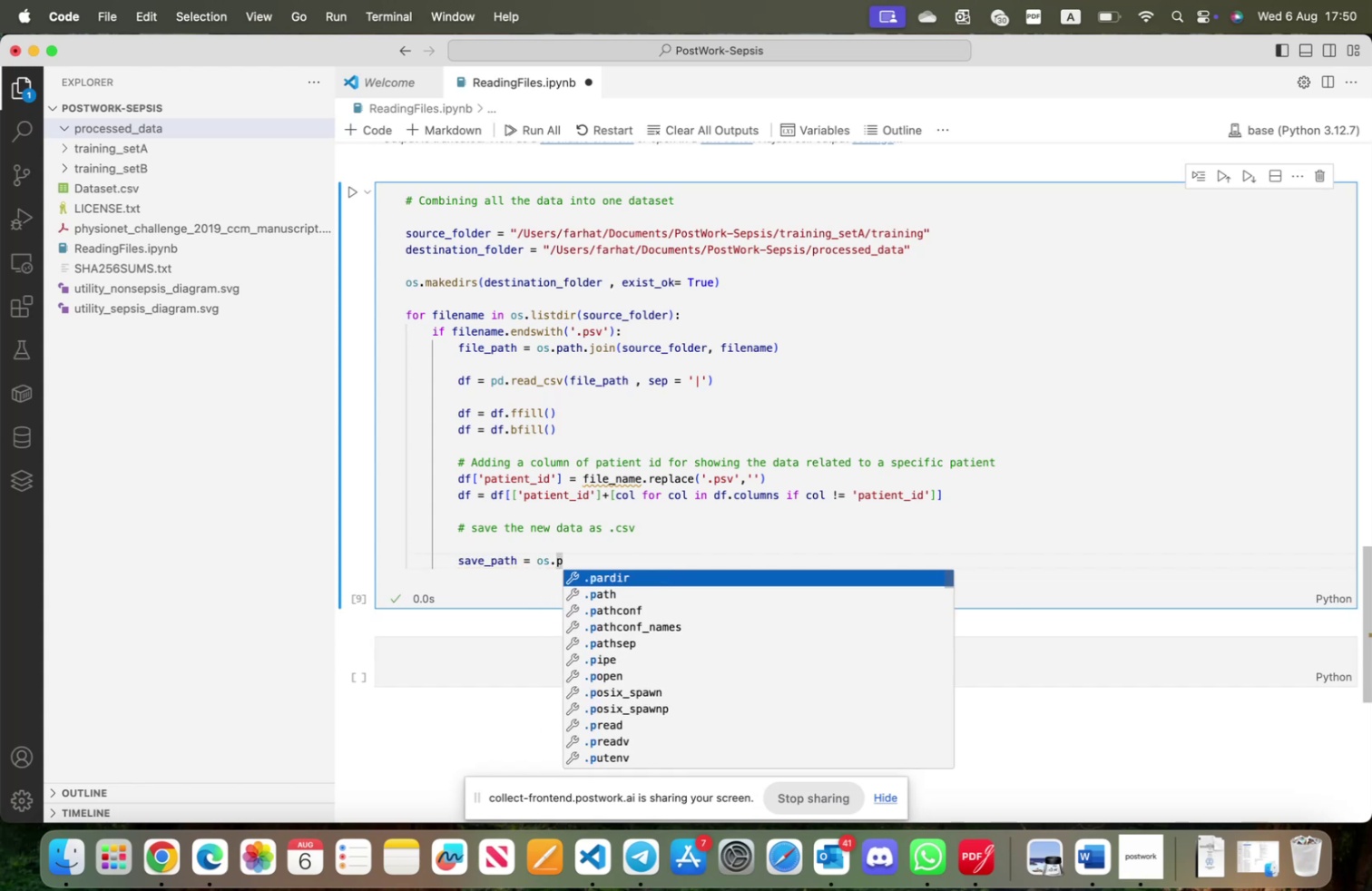 
key(ArrowDown)
 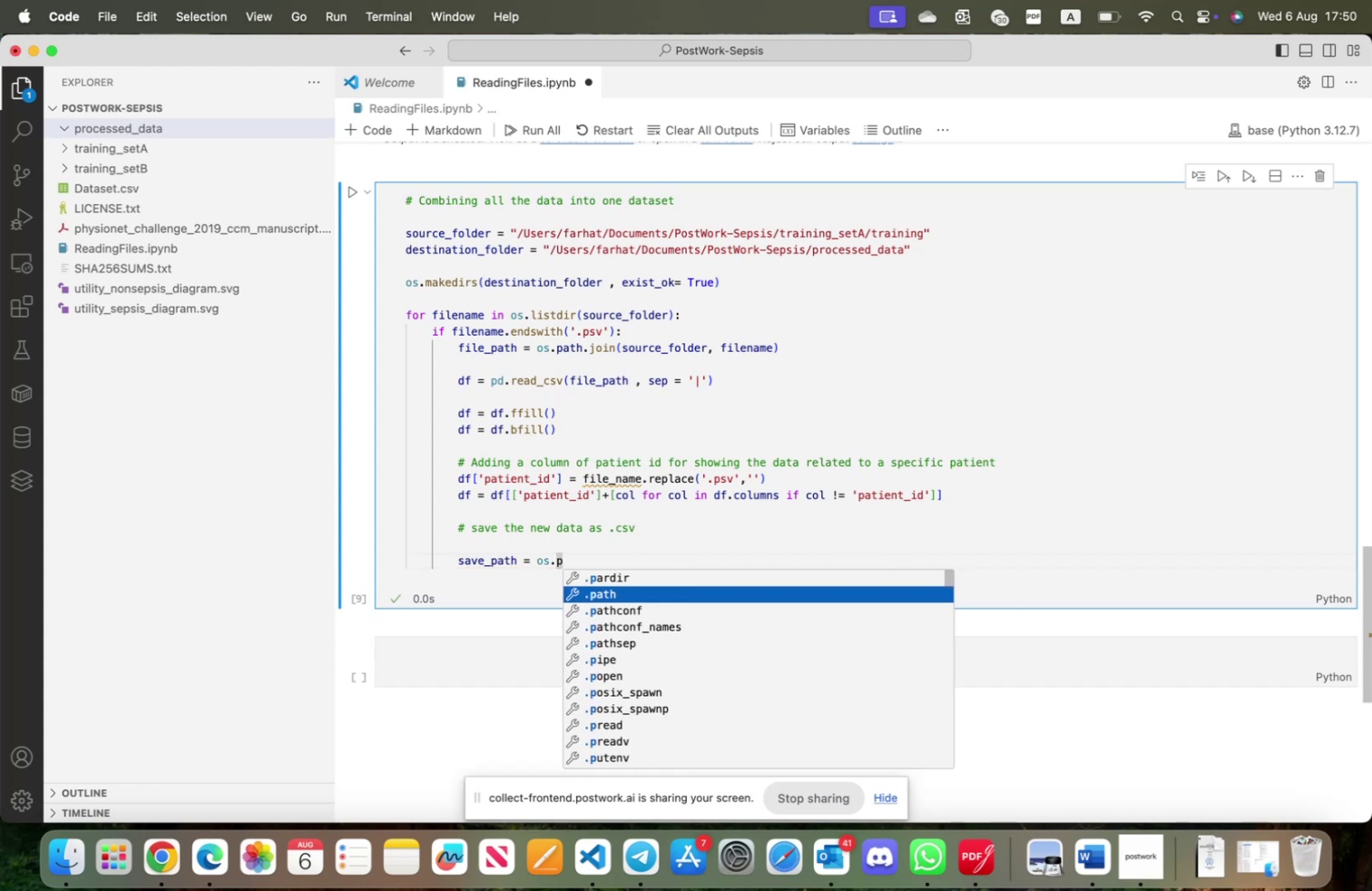 
key(Tab)
type(.jo)
key(Tab)
type((des)
key(Tab)
type(, fil)
 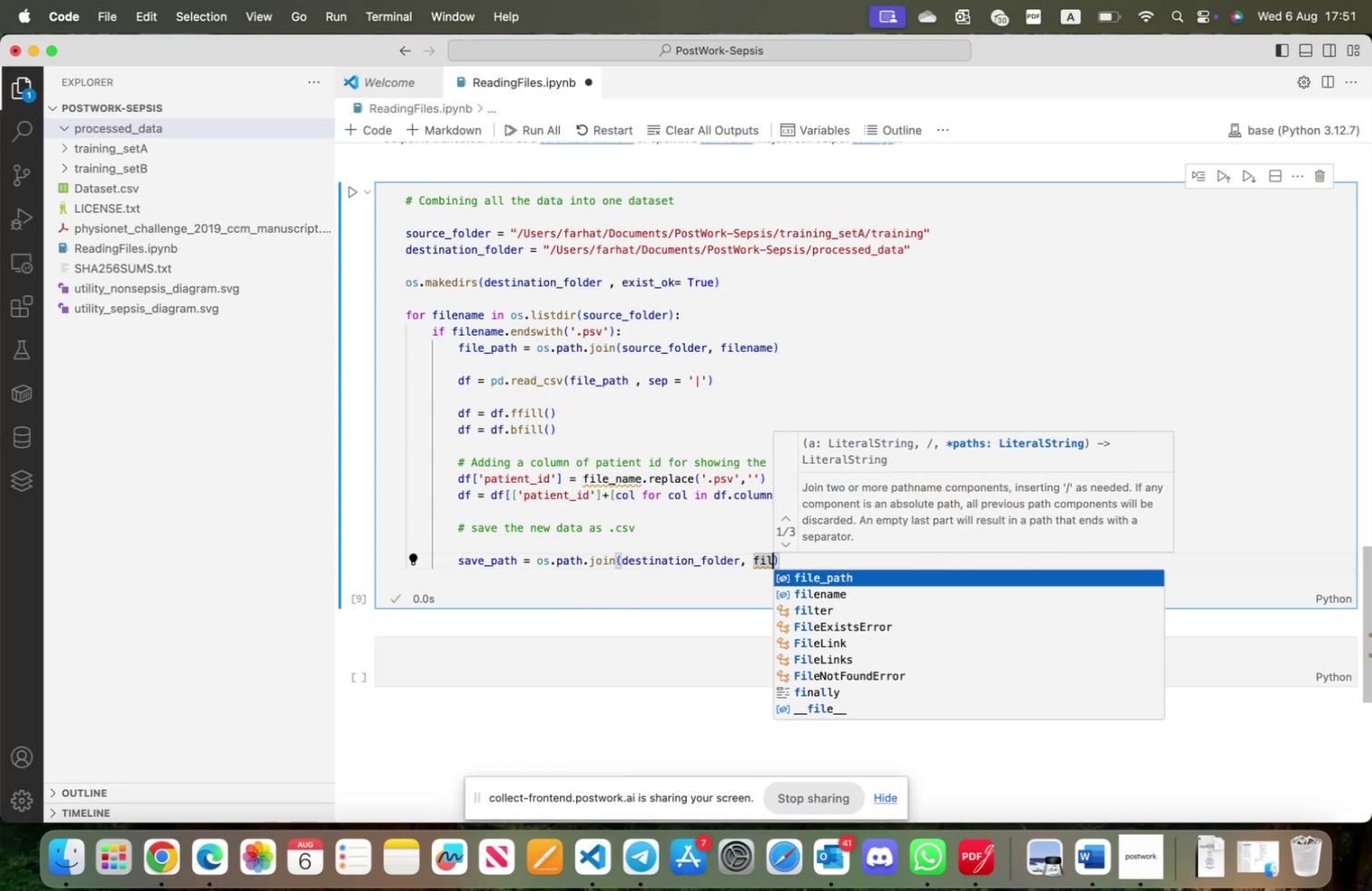 
key(ArrowDown)
 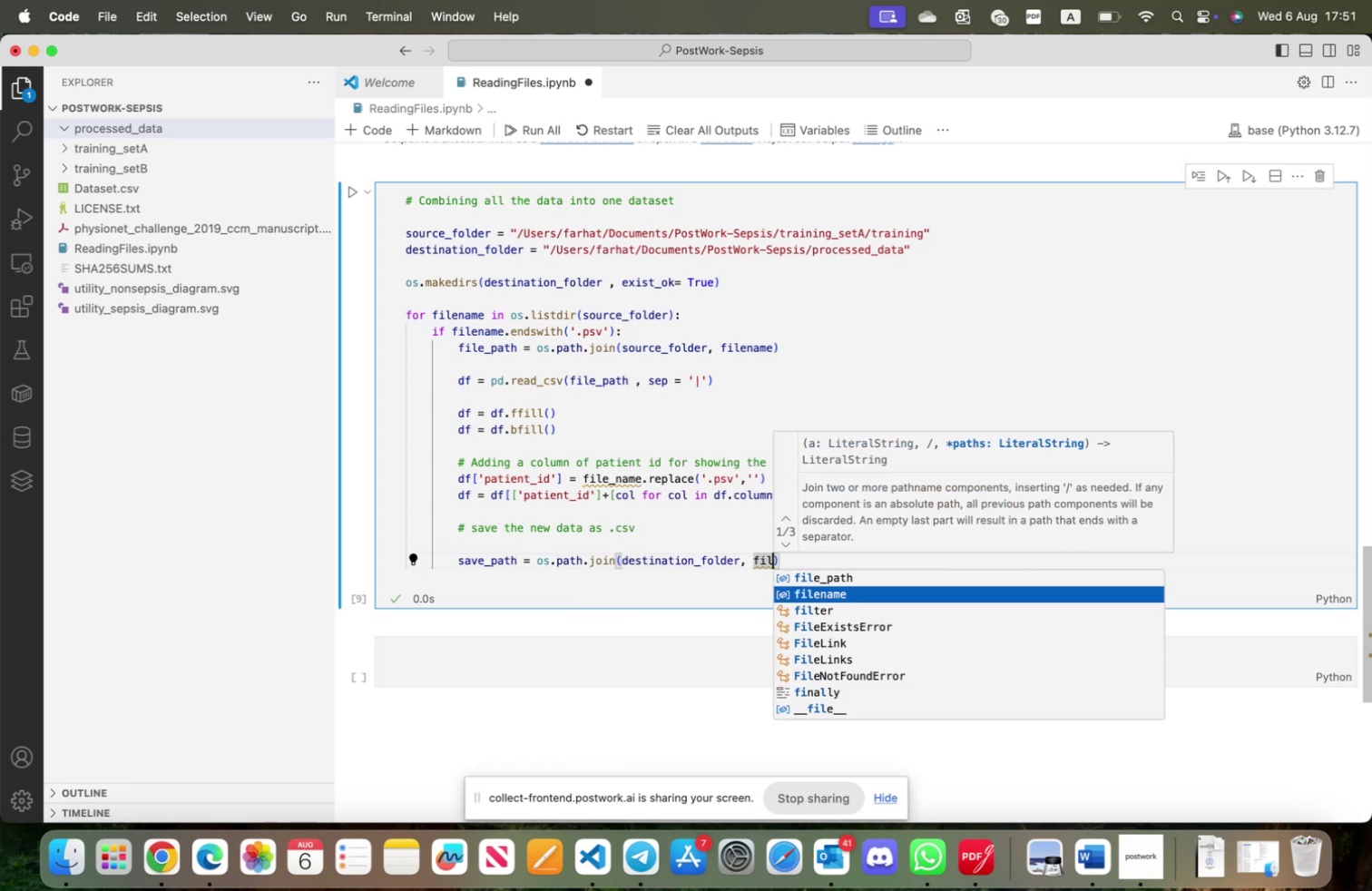 
key(Tab)
type(.repl)
key(Tab)
type(('.psvs)
key(Backspace)
 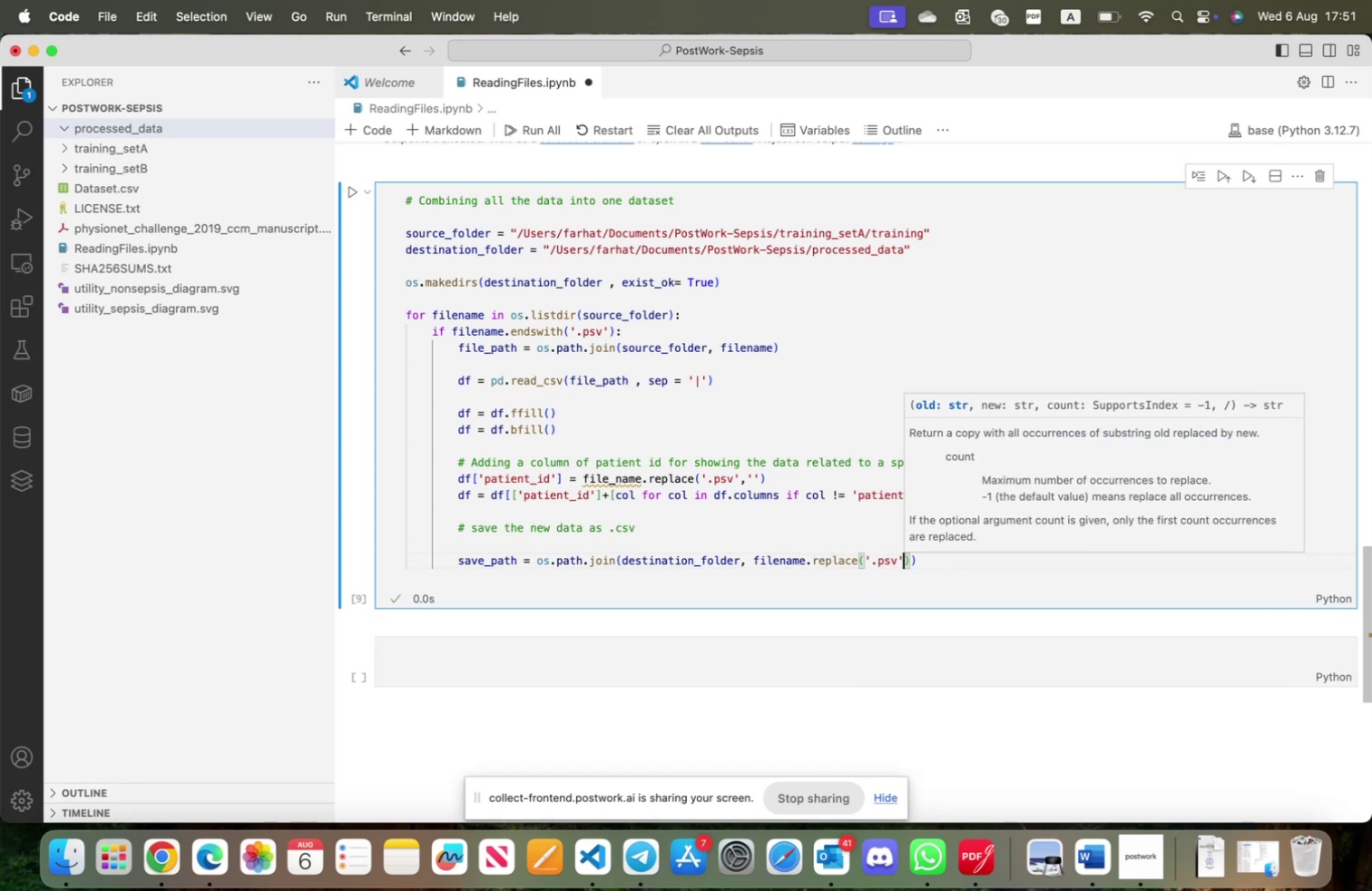 
 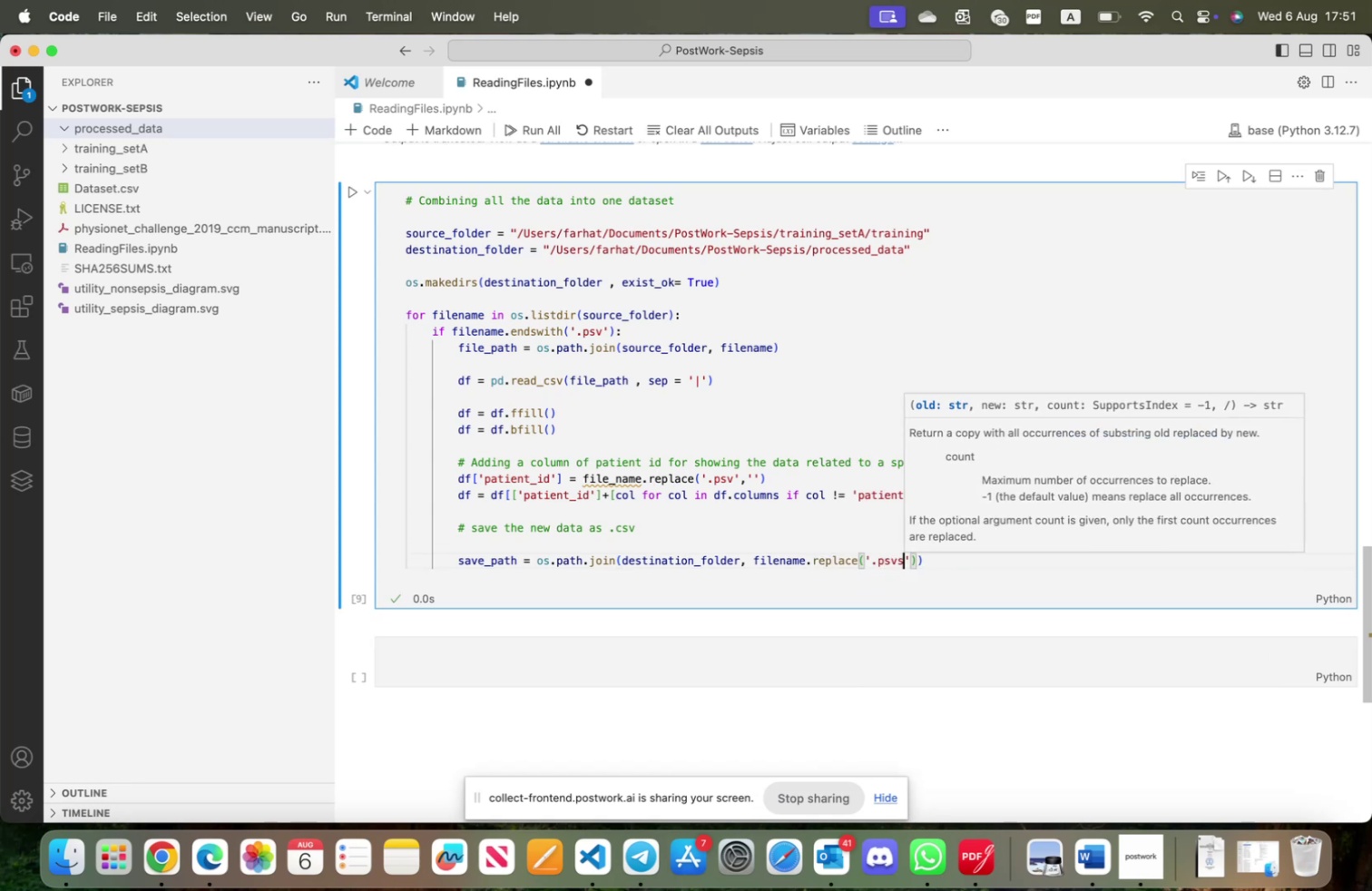 
key(ArrowRight)
 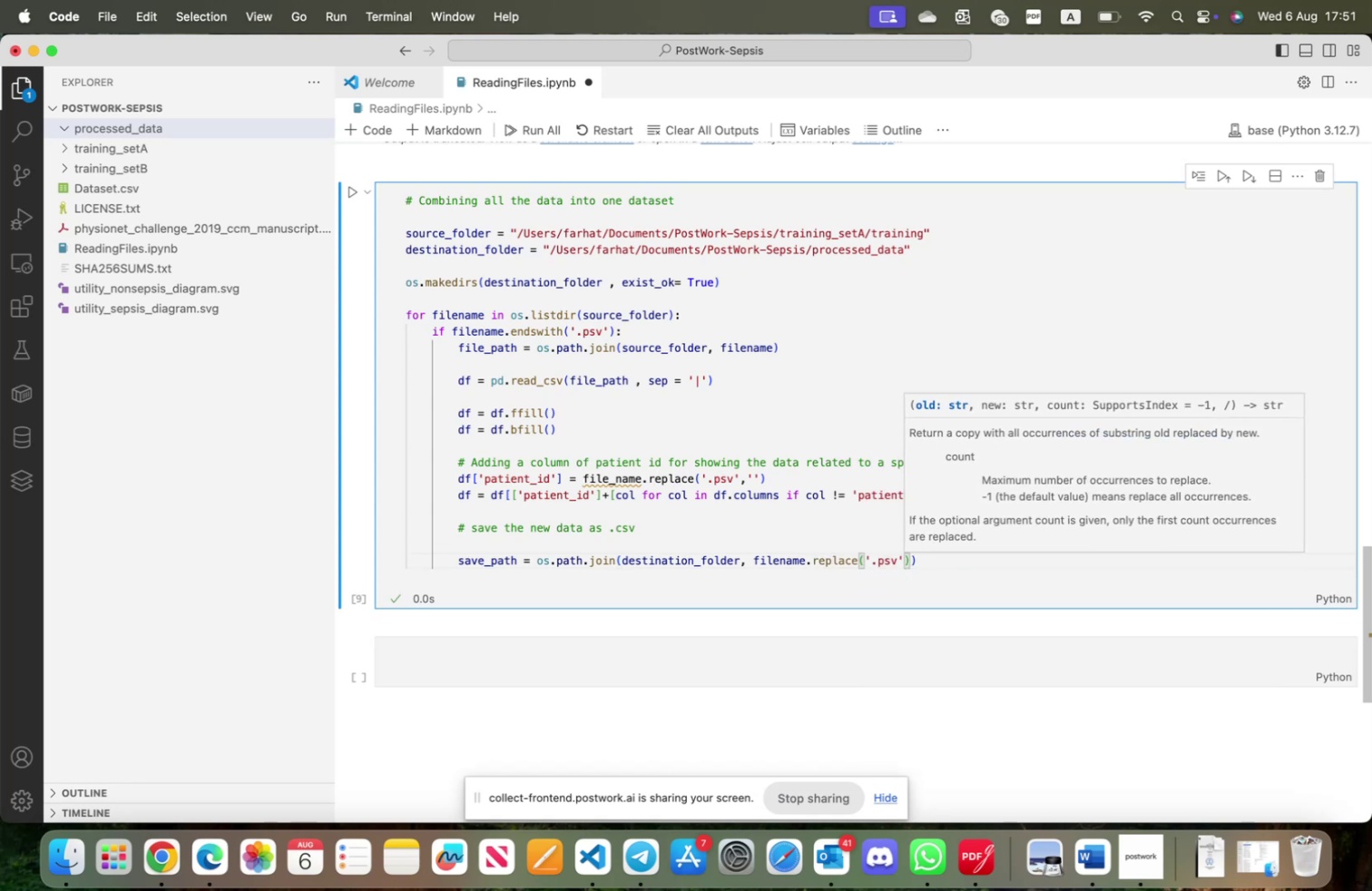 
type( , '.s)
key(Backspace)
type(csv)
 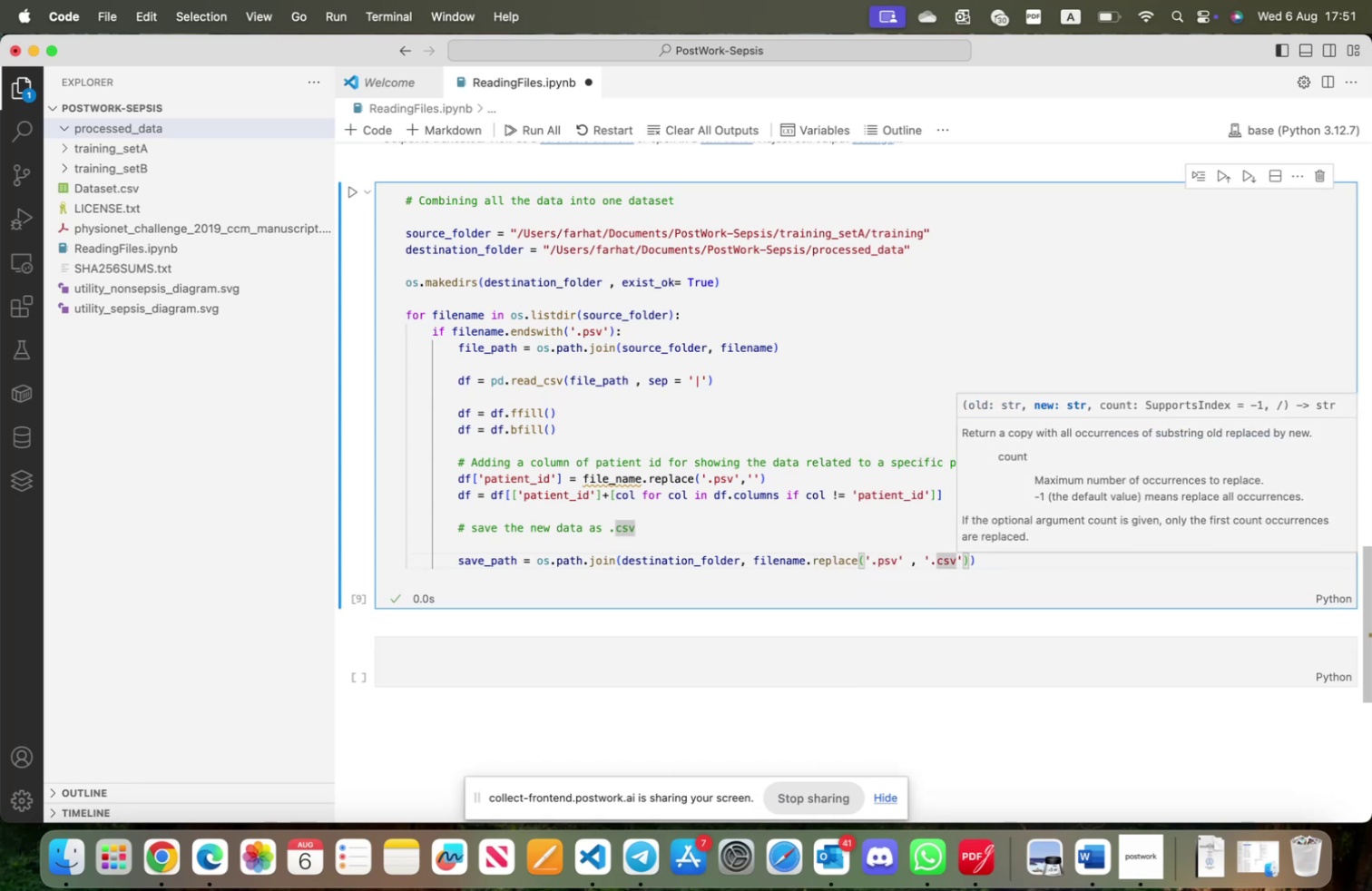 
key(ArrowRight)
 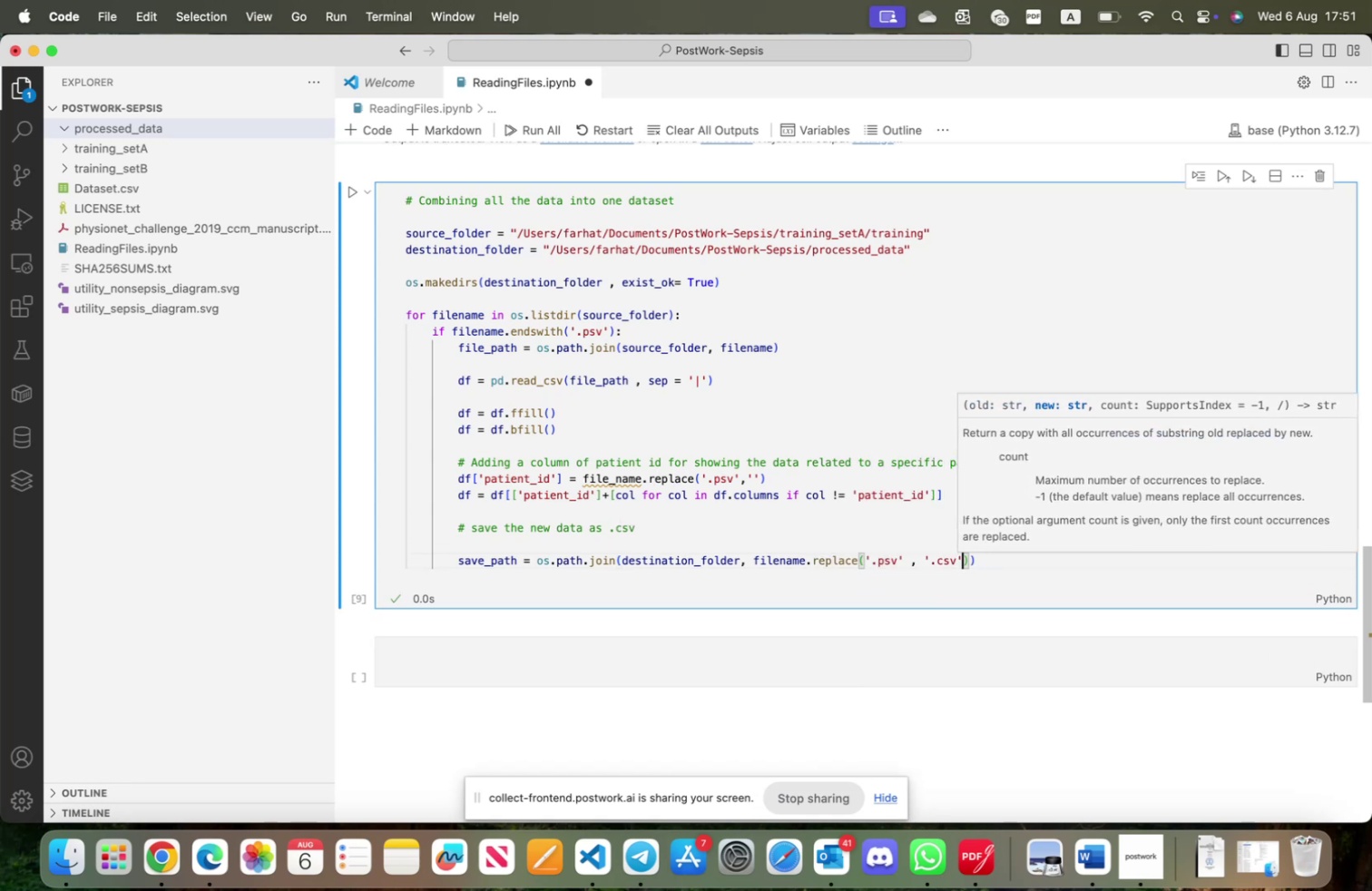 
key(ArrowRight)
 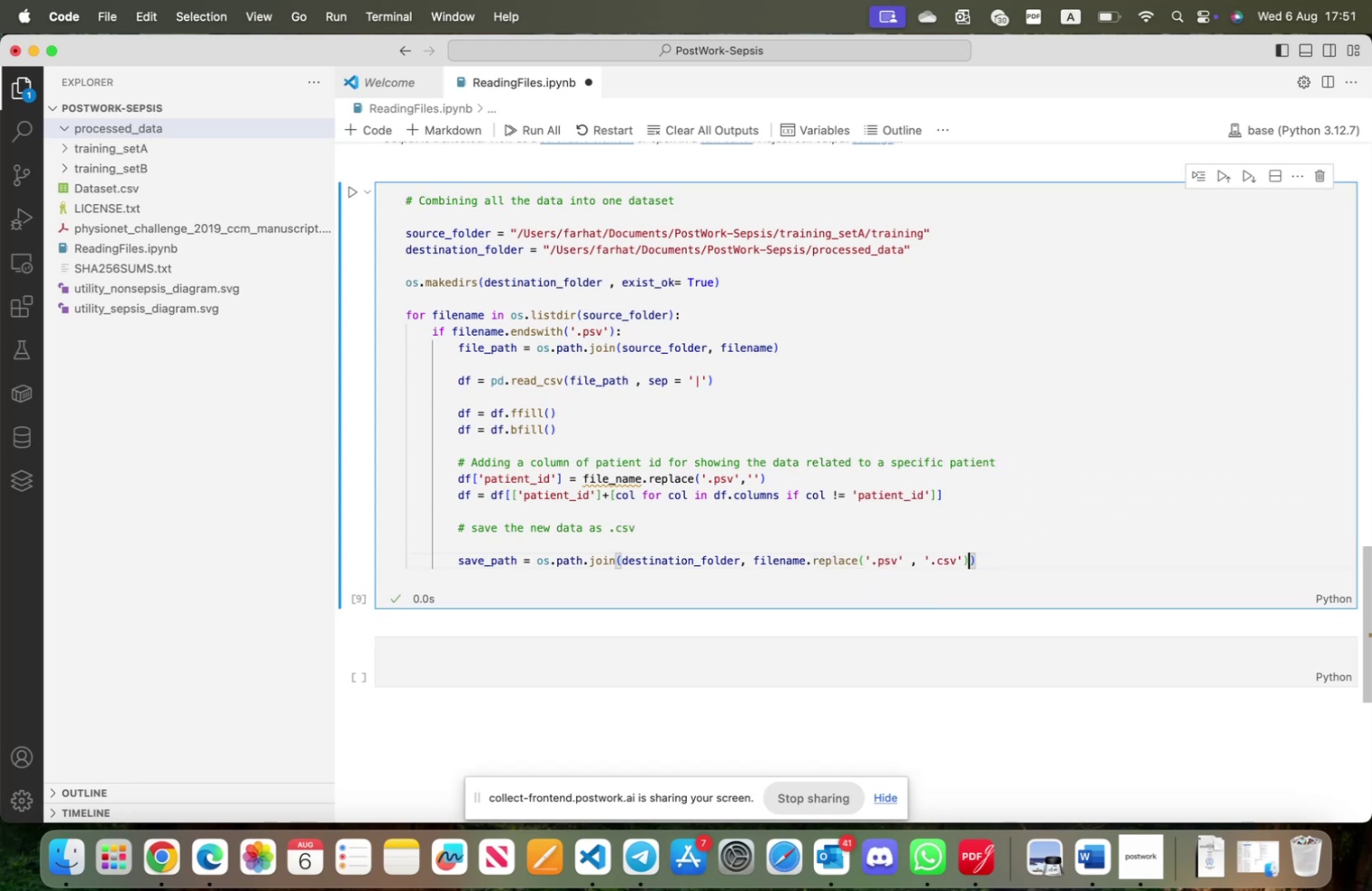 
key(ArrowRight)
 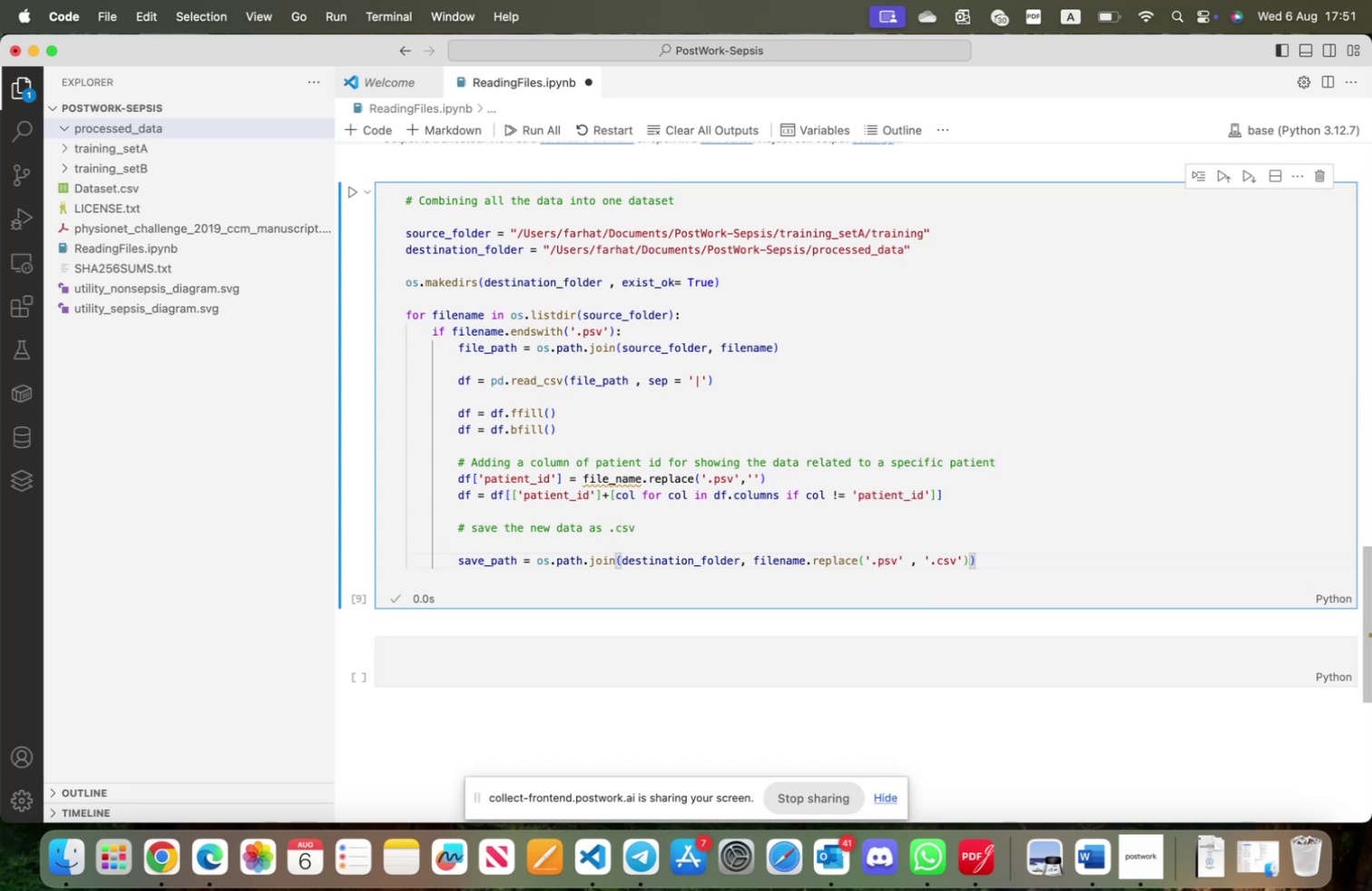 
key(Enter)
 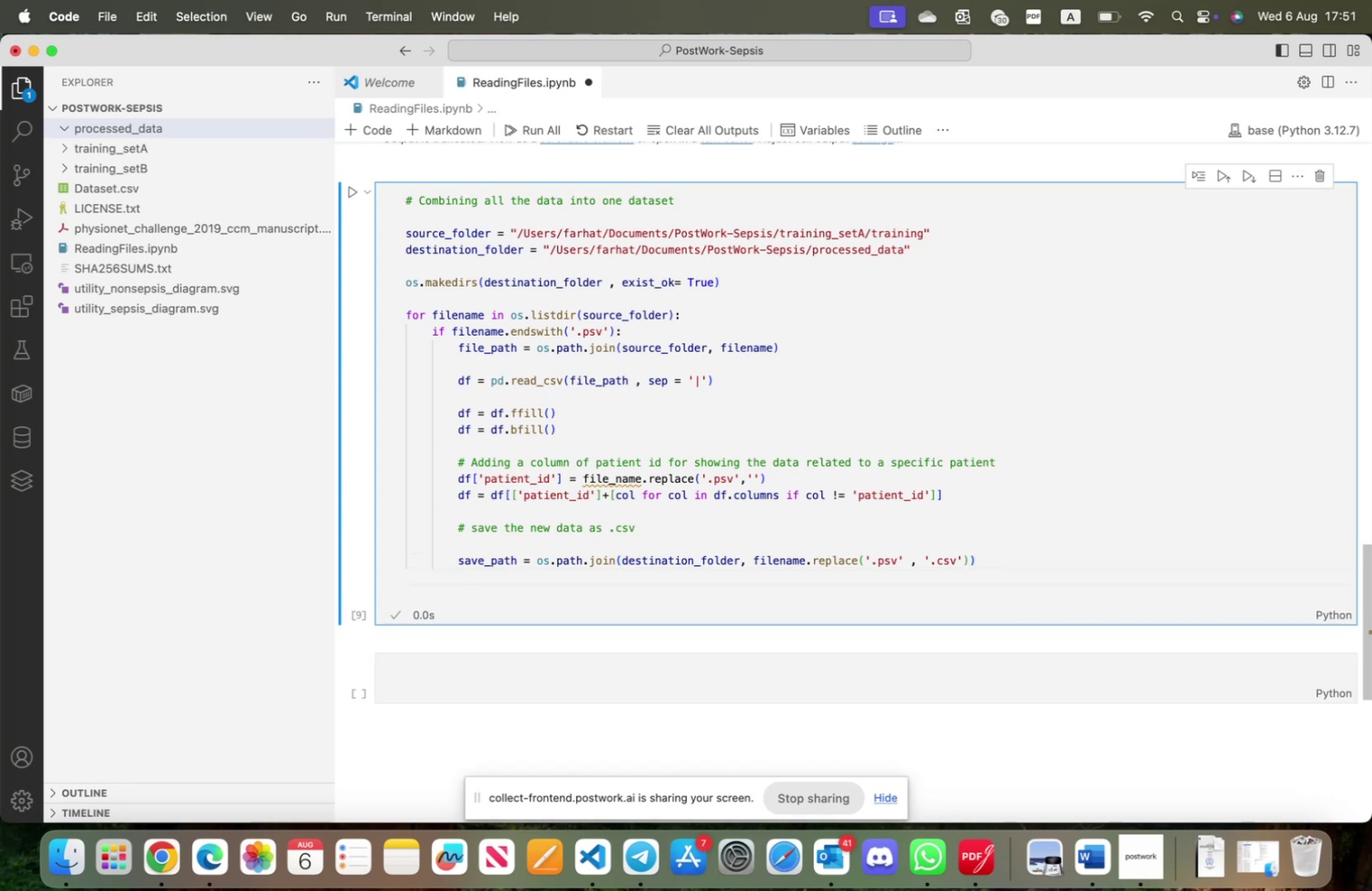 
type(dt.)
key(Backspace)
key(Backspace)
type(f.to)
key(Tab)
type( (sva)
key(Tab)
type(, in)
 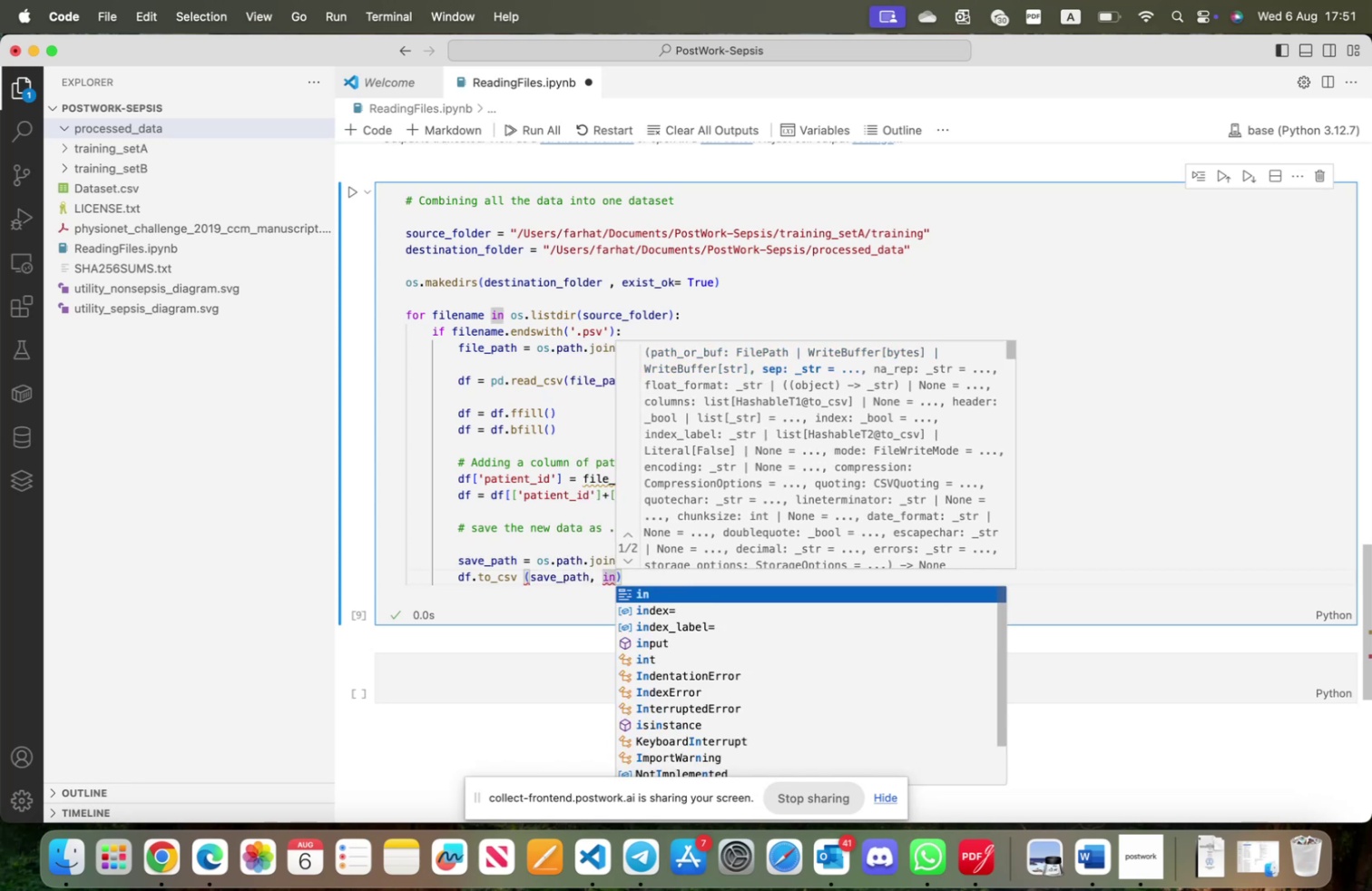 
key(ArrowDown)
 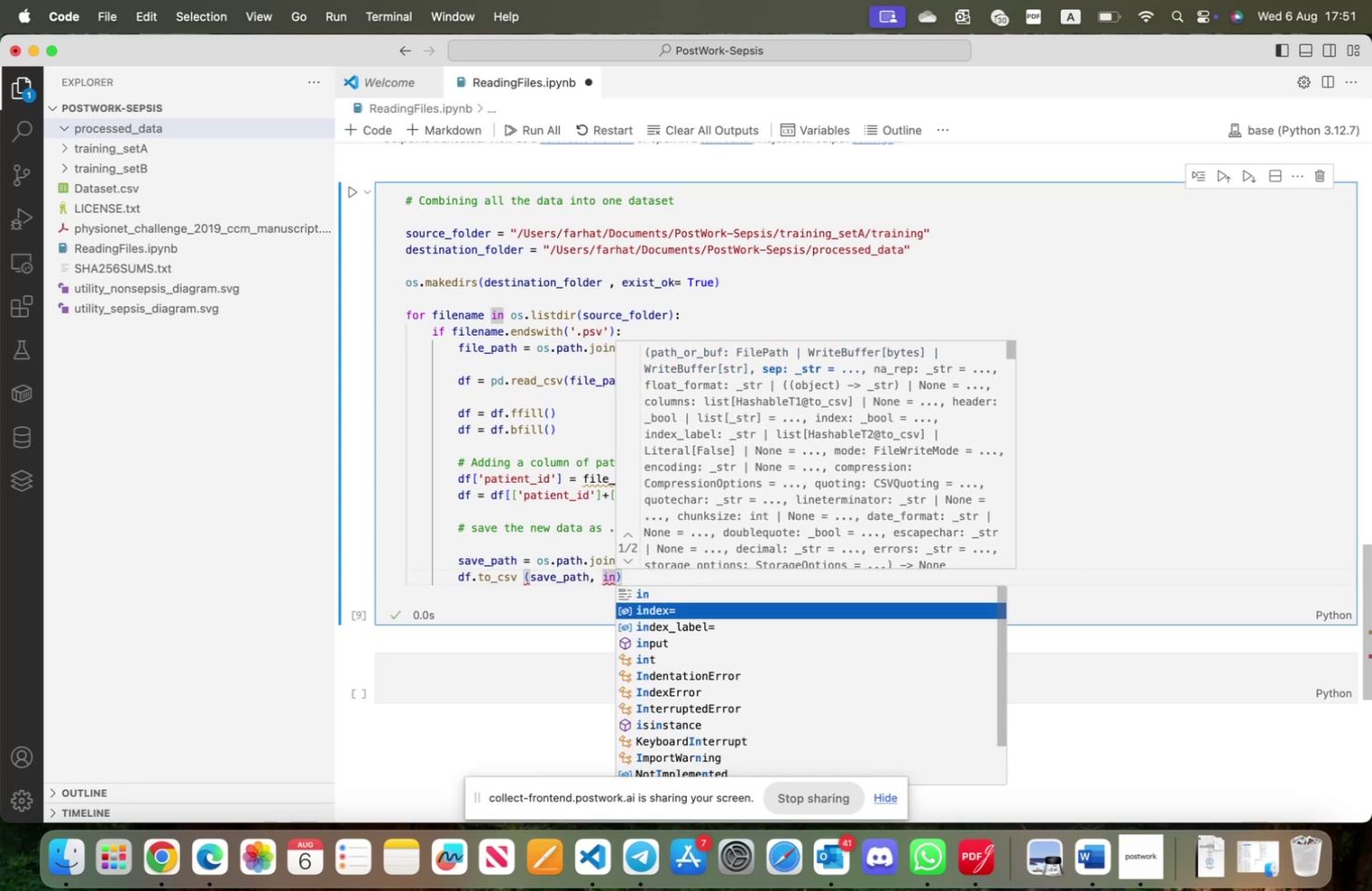 
key(Tab)
type(fal)
key(Tab)
 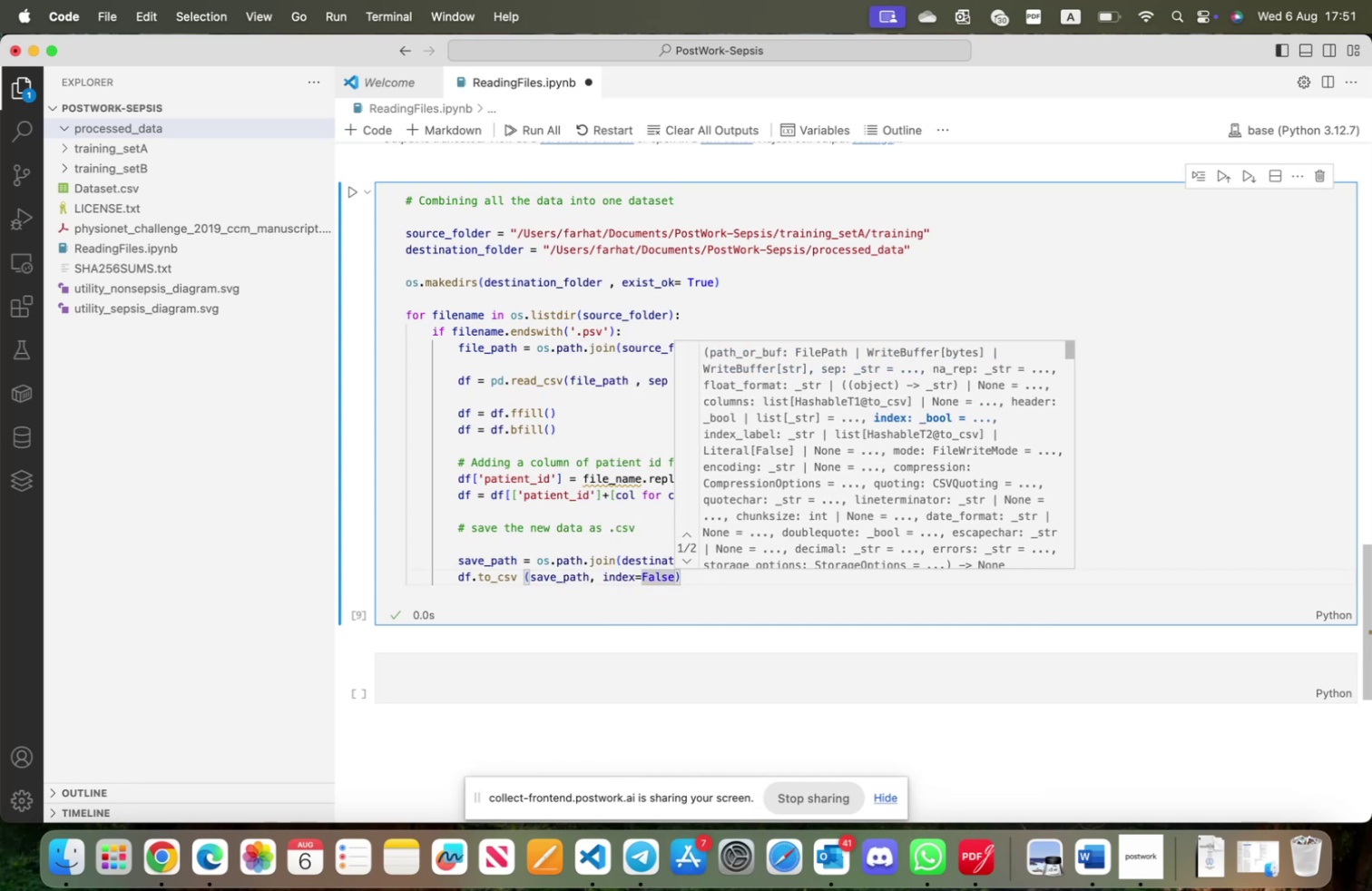 
wait(5.12)
 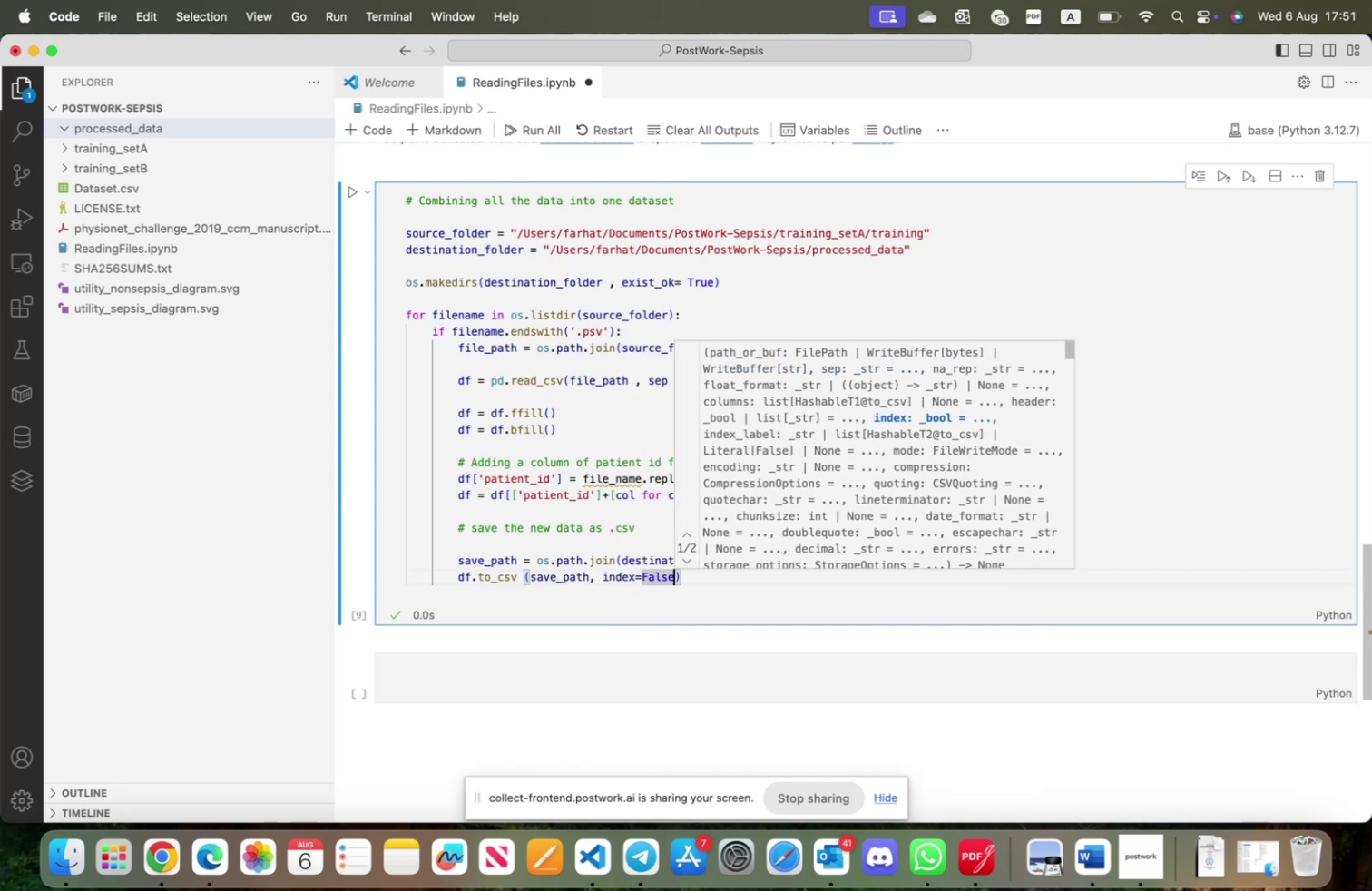 
scroll: coordinate [682, 368], scroll_direction: down, amount: 16.0
 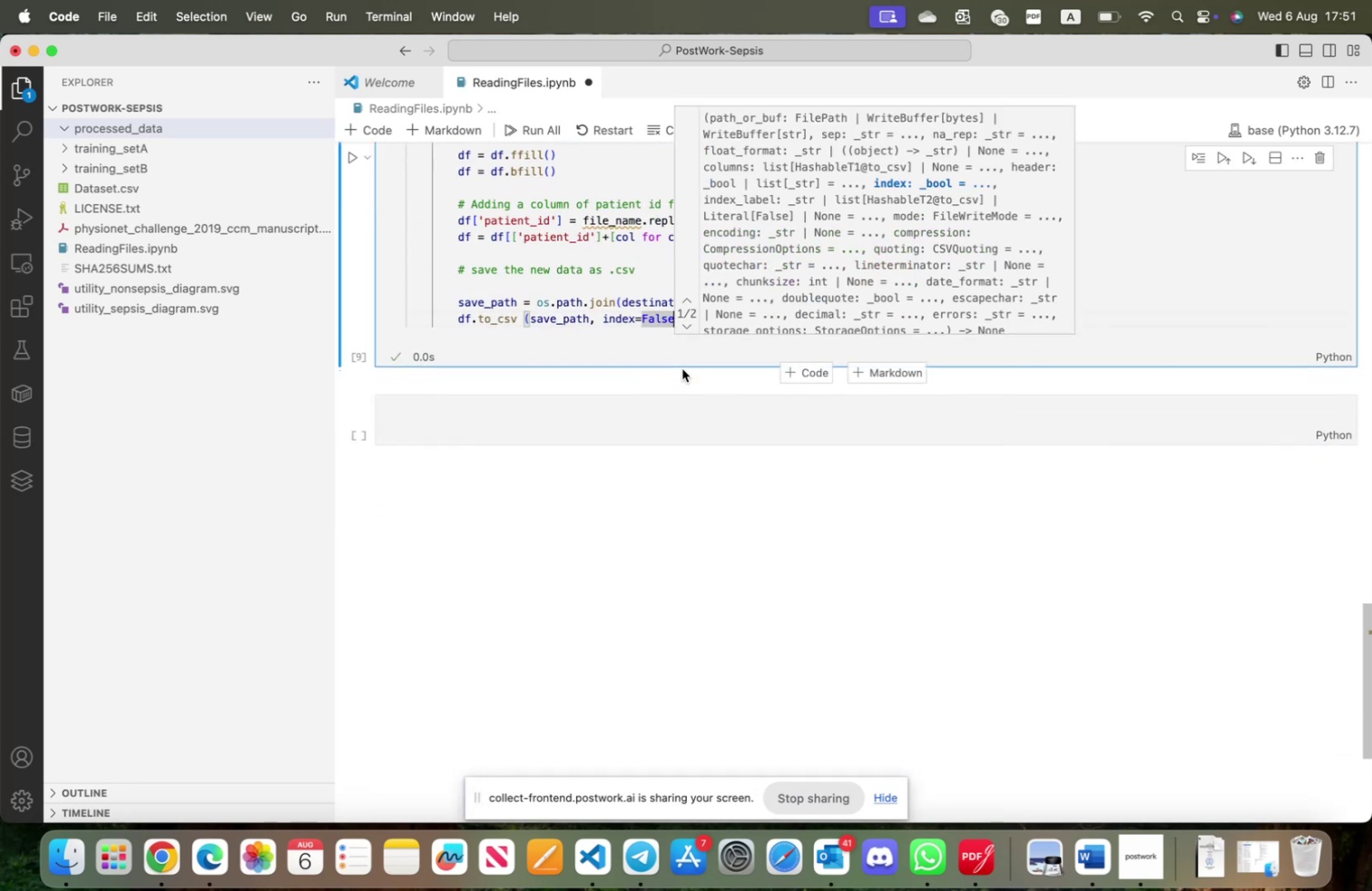 
key(Meta+CommandLeft)
 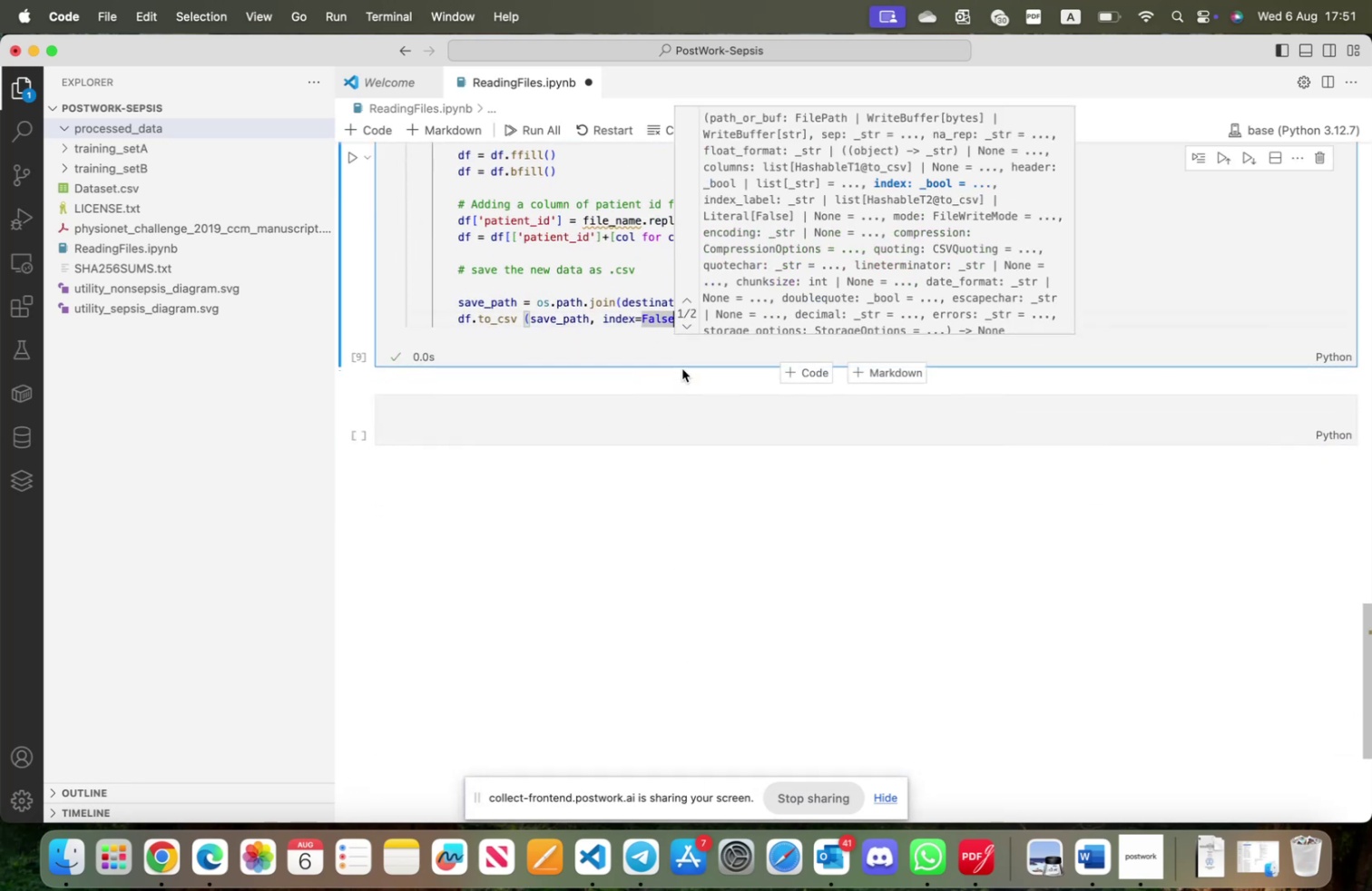 
key(Meta+S)
 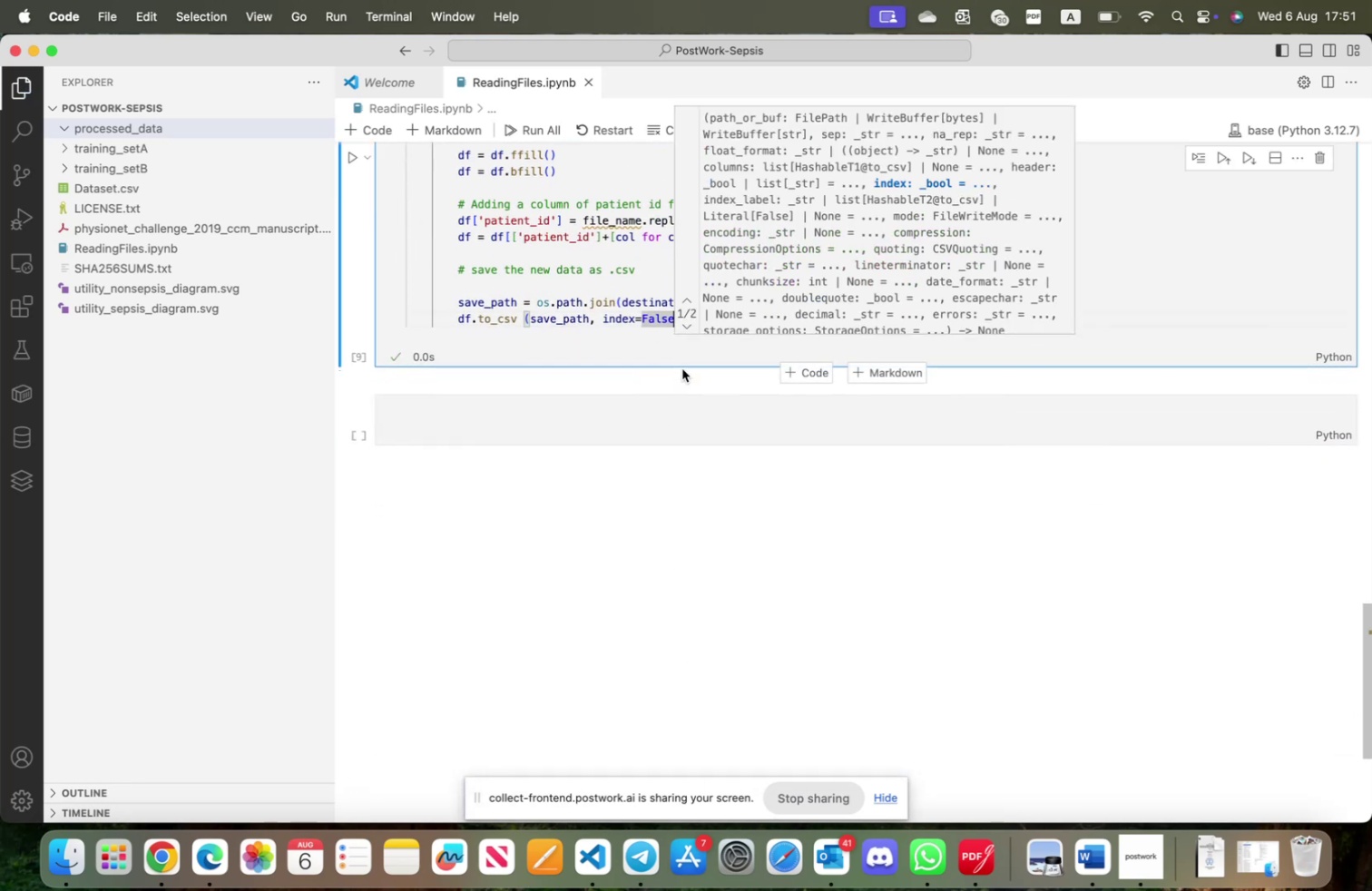 
scroll: coordinate [681, 363], scroll_direction: up, amount: 8.0
 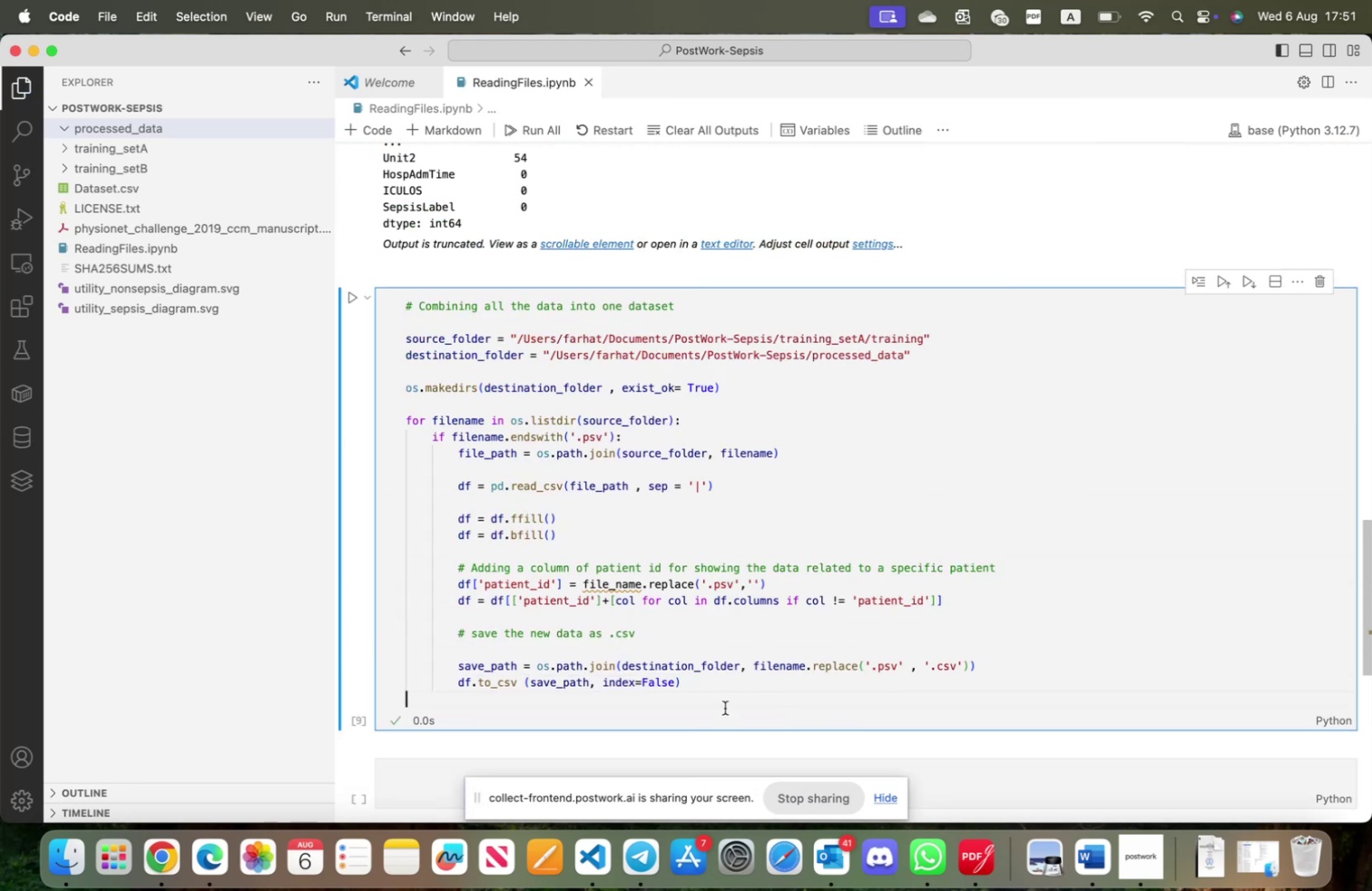 
key(Shift+ShiftRight)
 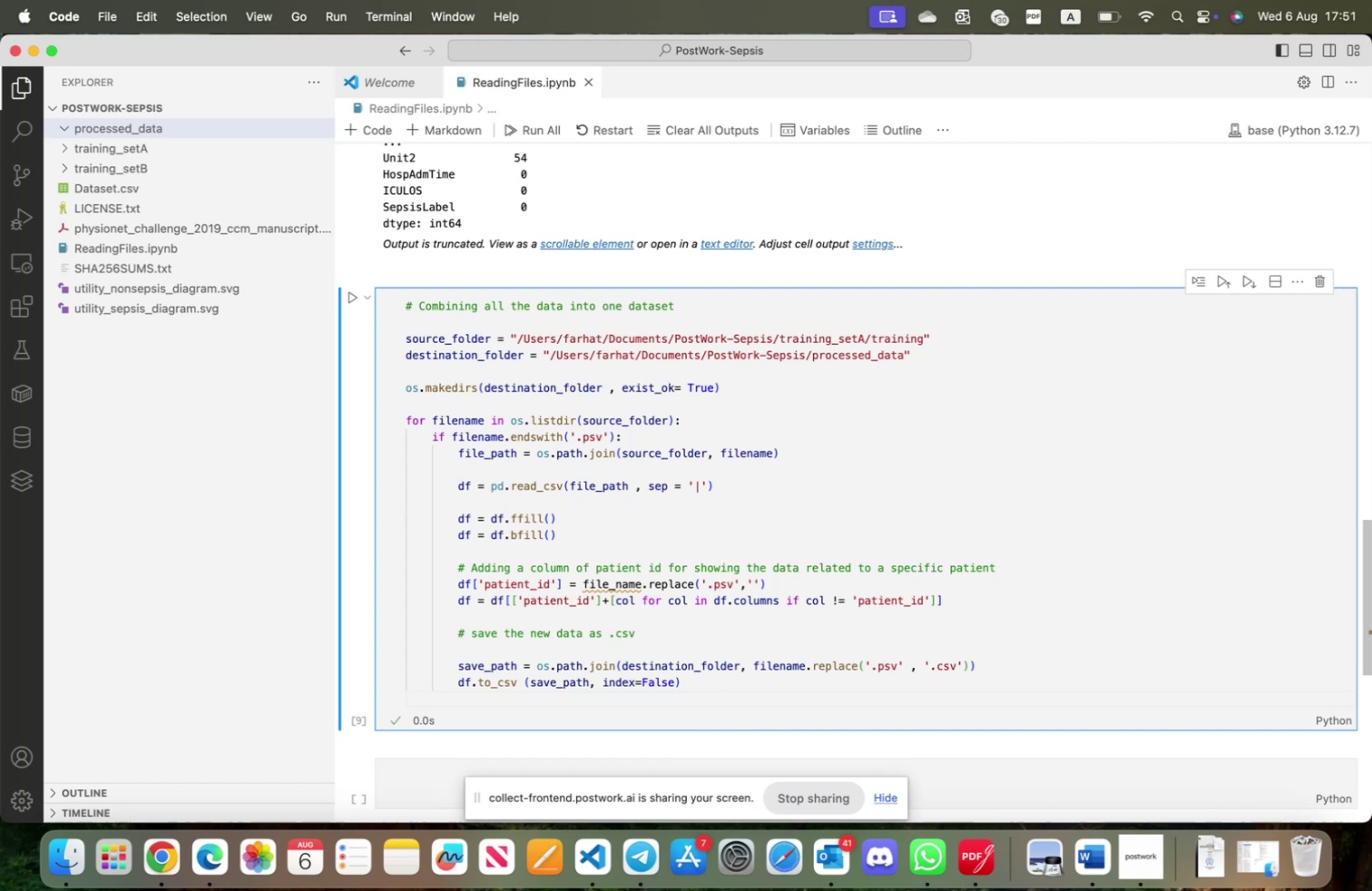 
key(Shift+Enter)
 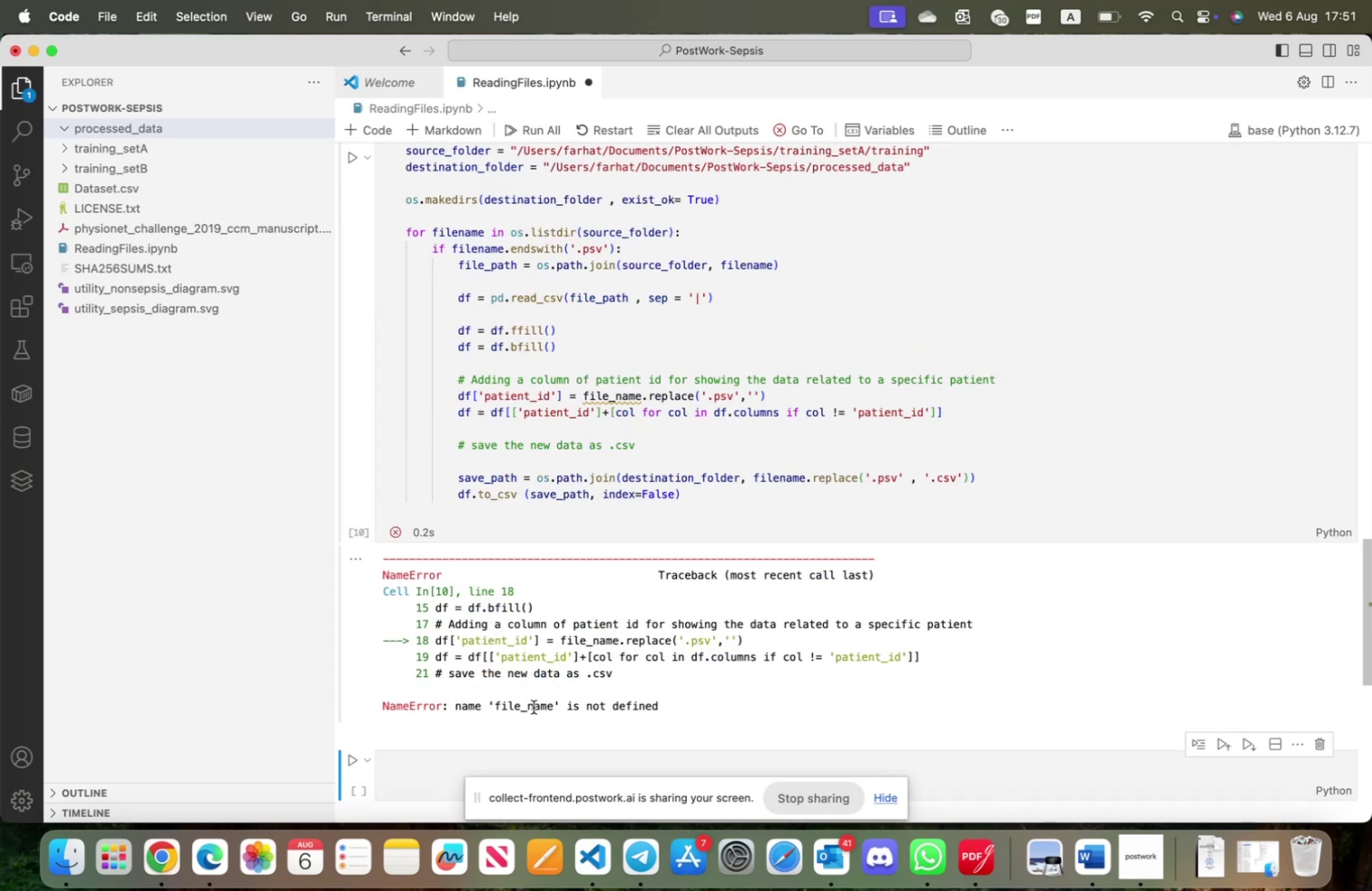 
wait(9.32)
 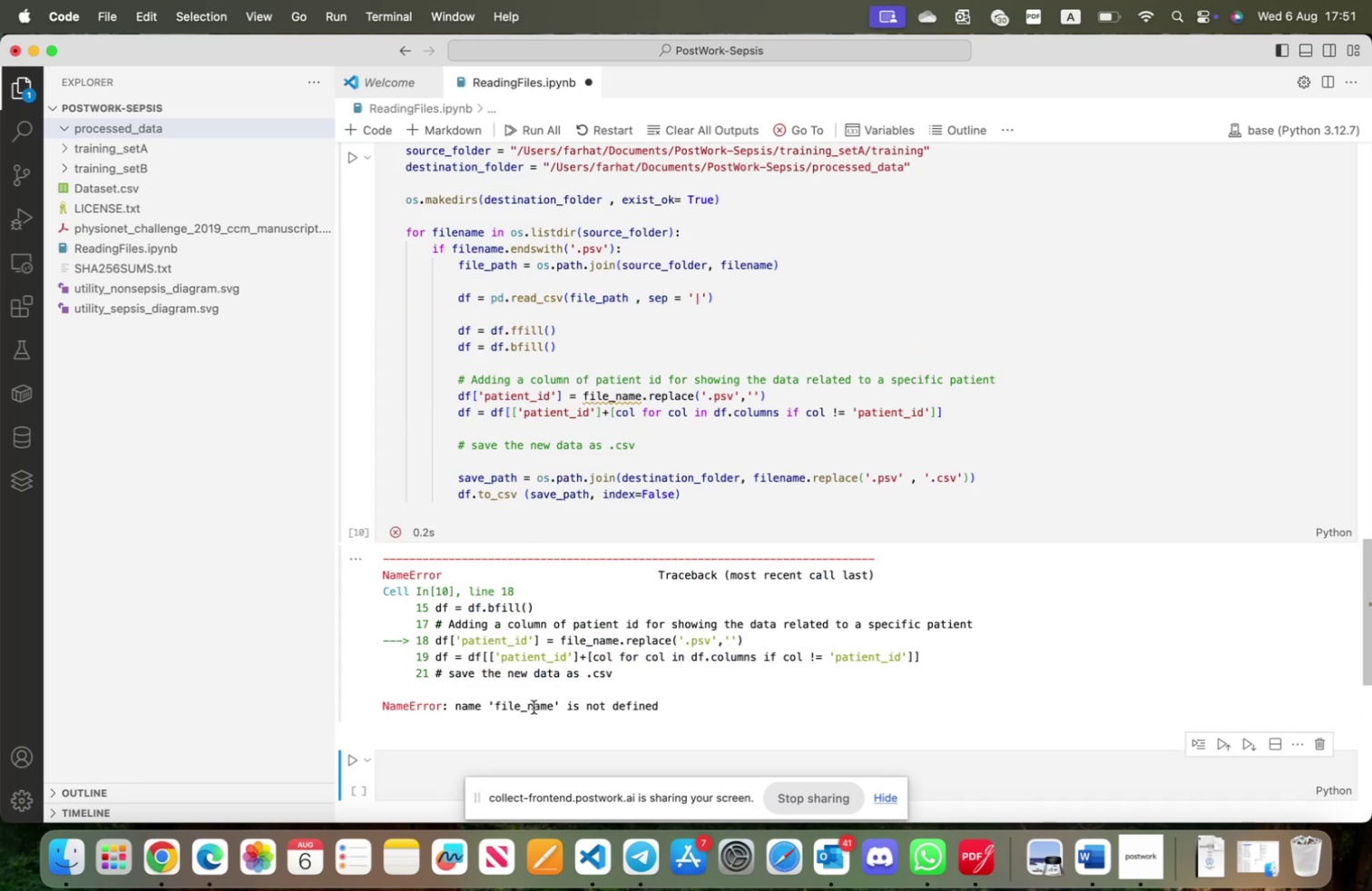 
scroll: coordinate [534, 706], scroll_direction: up, amount: 3.0
 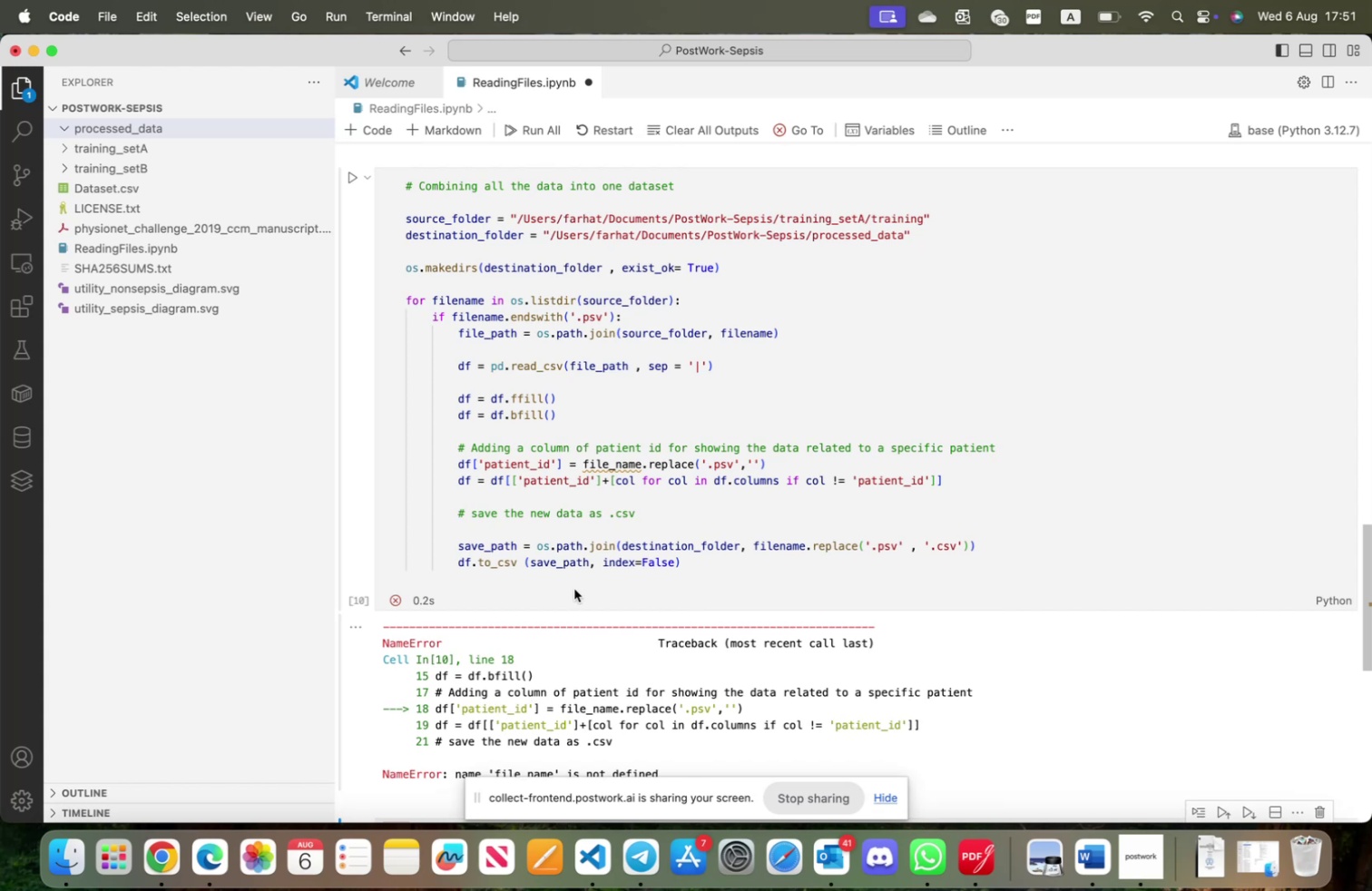 
mouse_move([600, 455])
 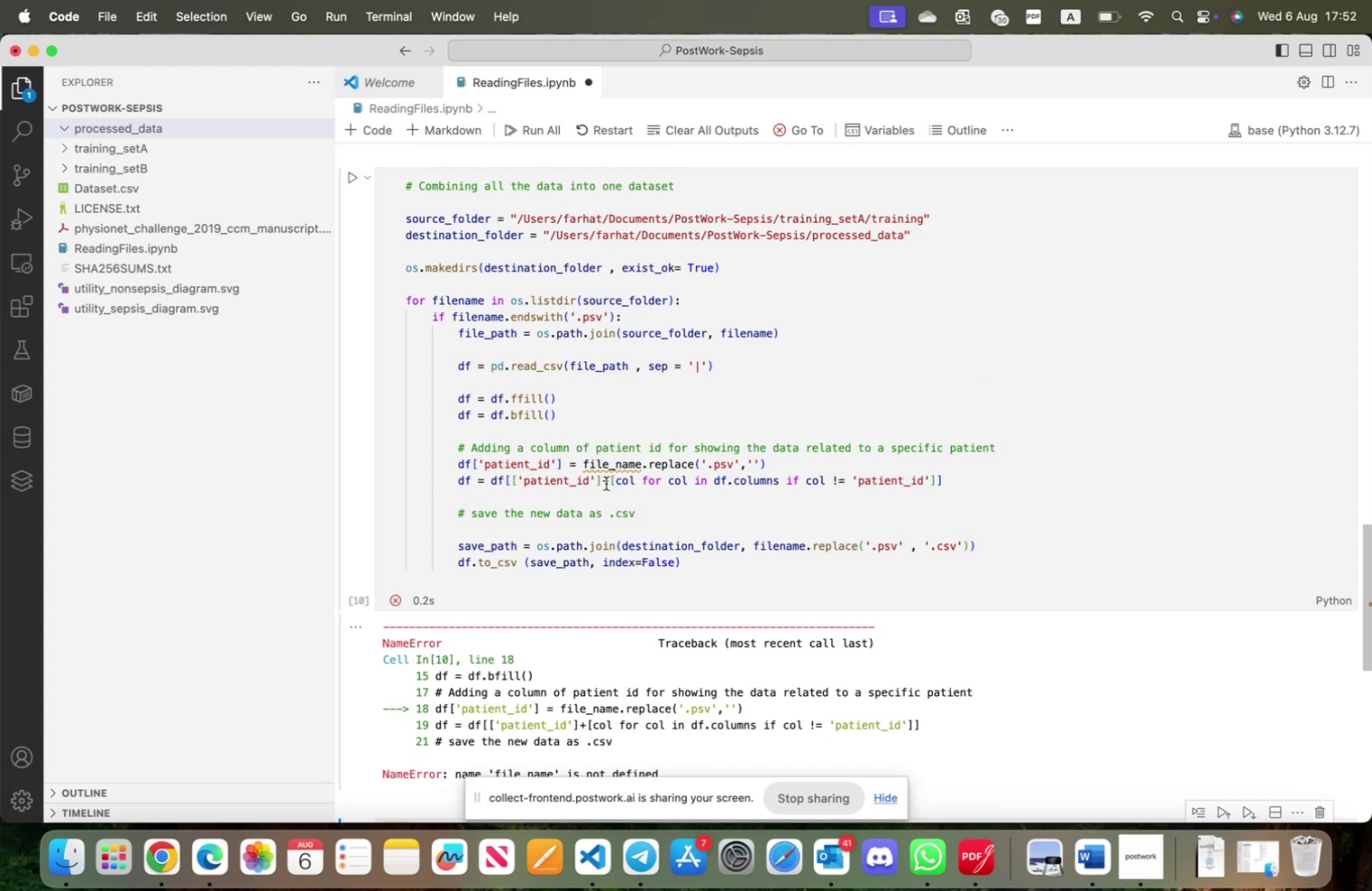 
left_click([616, 465])
 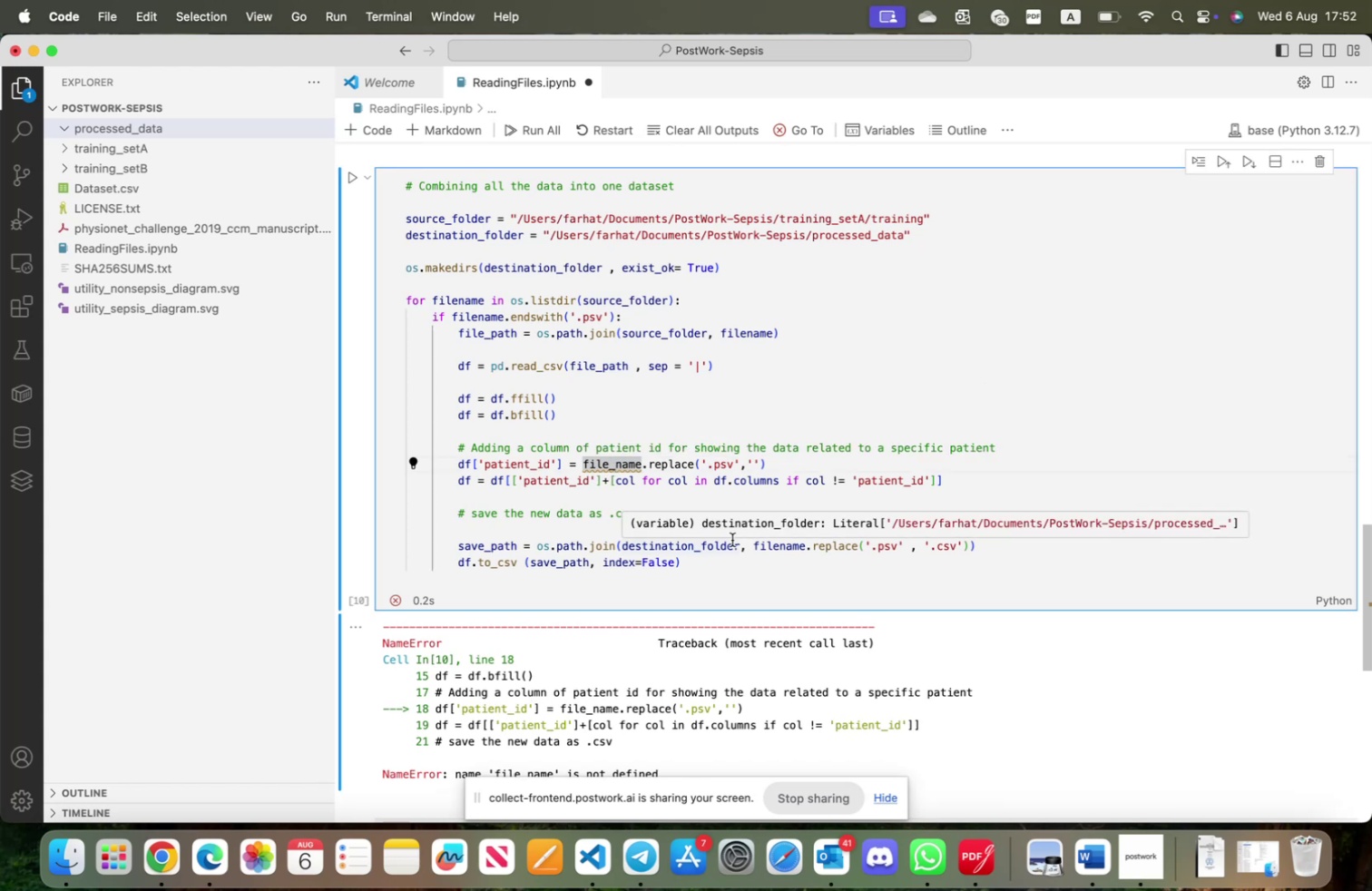 
key(Backspace)
 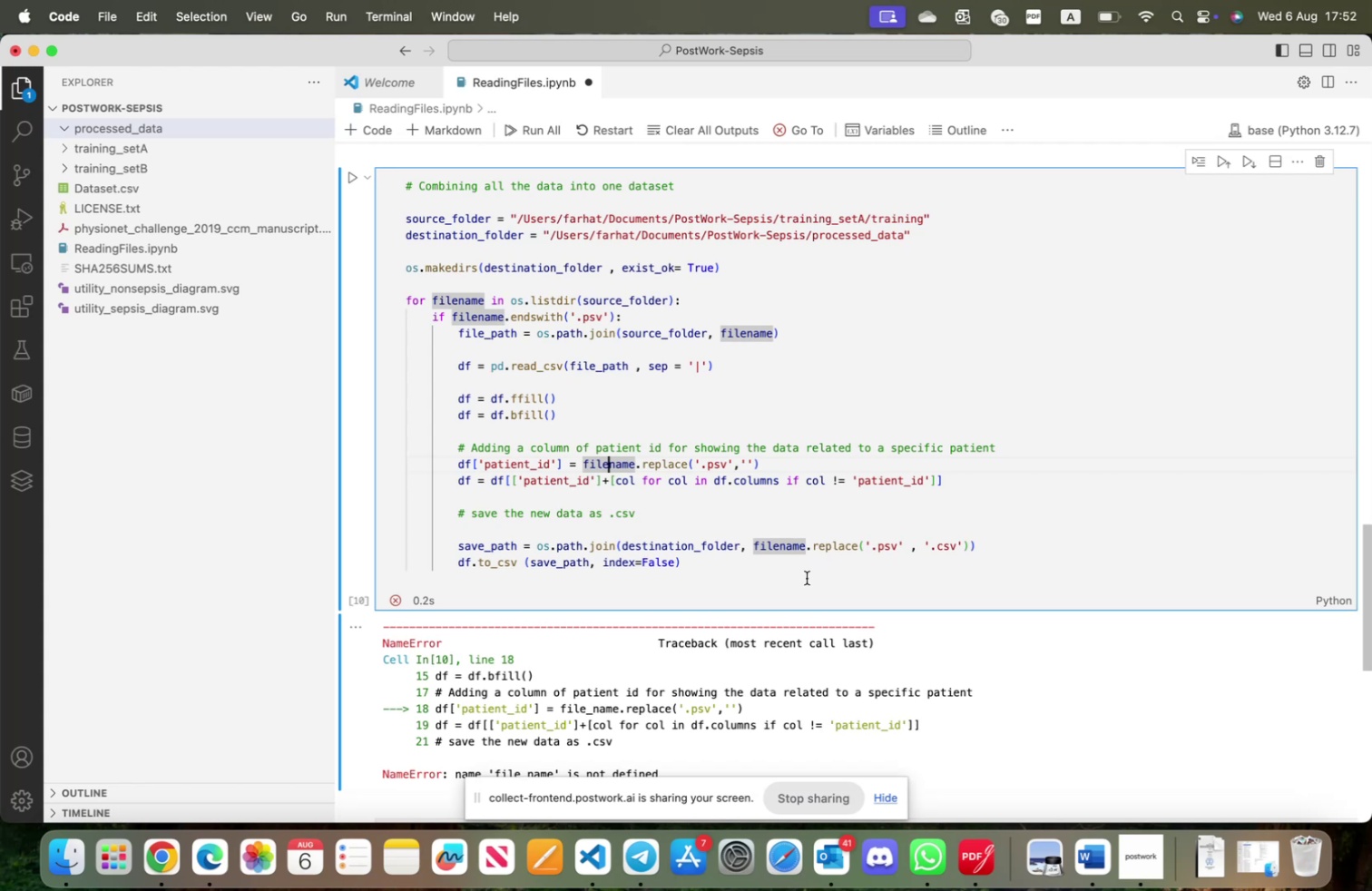 
scroll: coordinate [801, 574], scroll_direction: down, amount: 1.0
 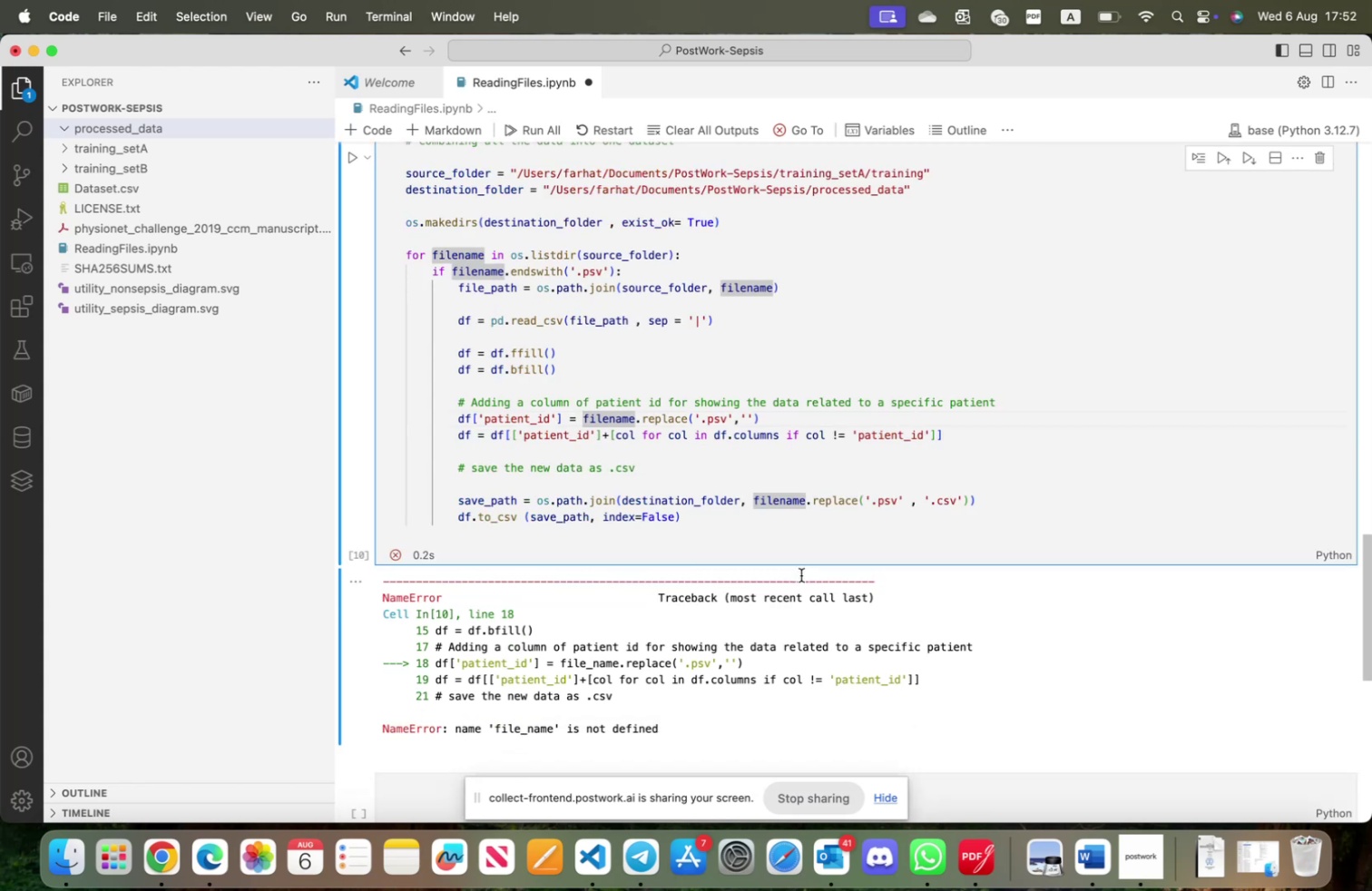 
key(Shift+ShiftRight)
 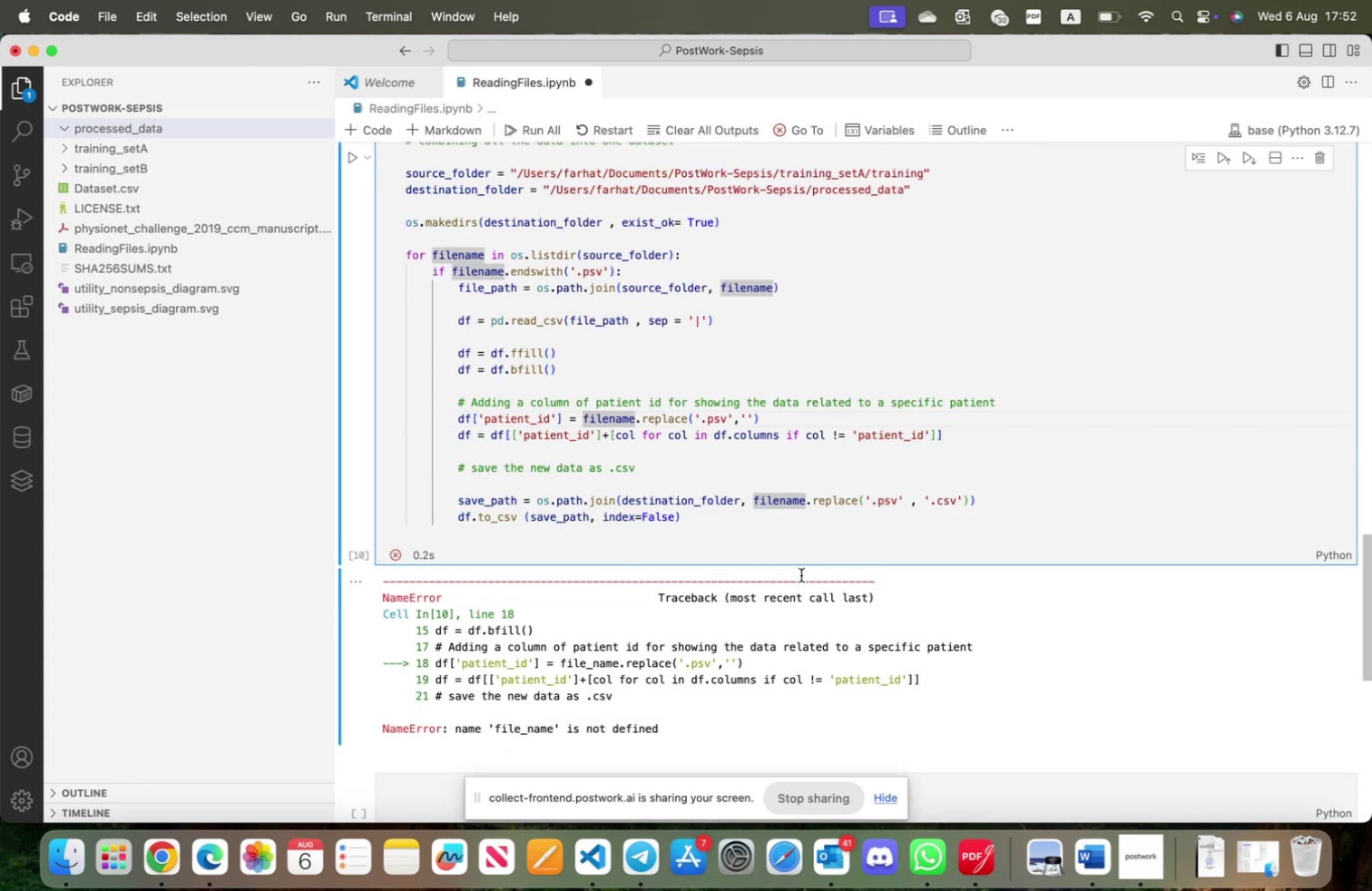 
key(Shift+Enter)
 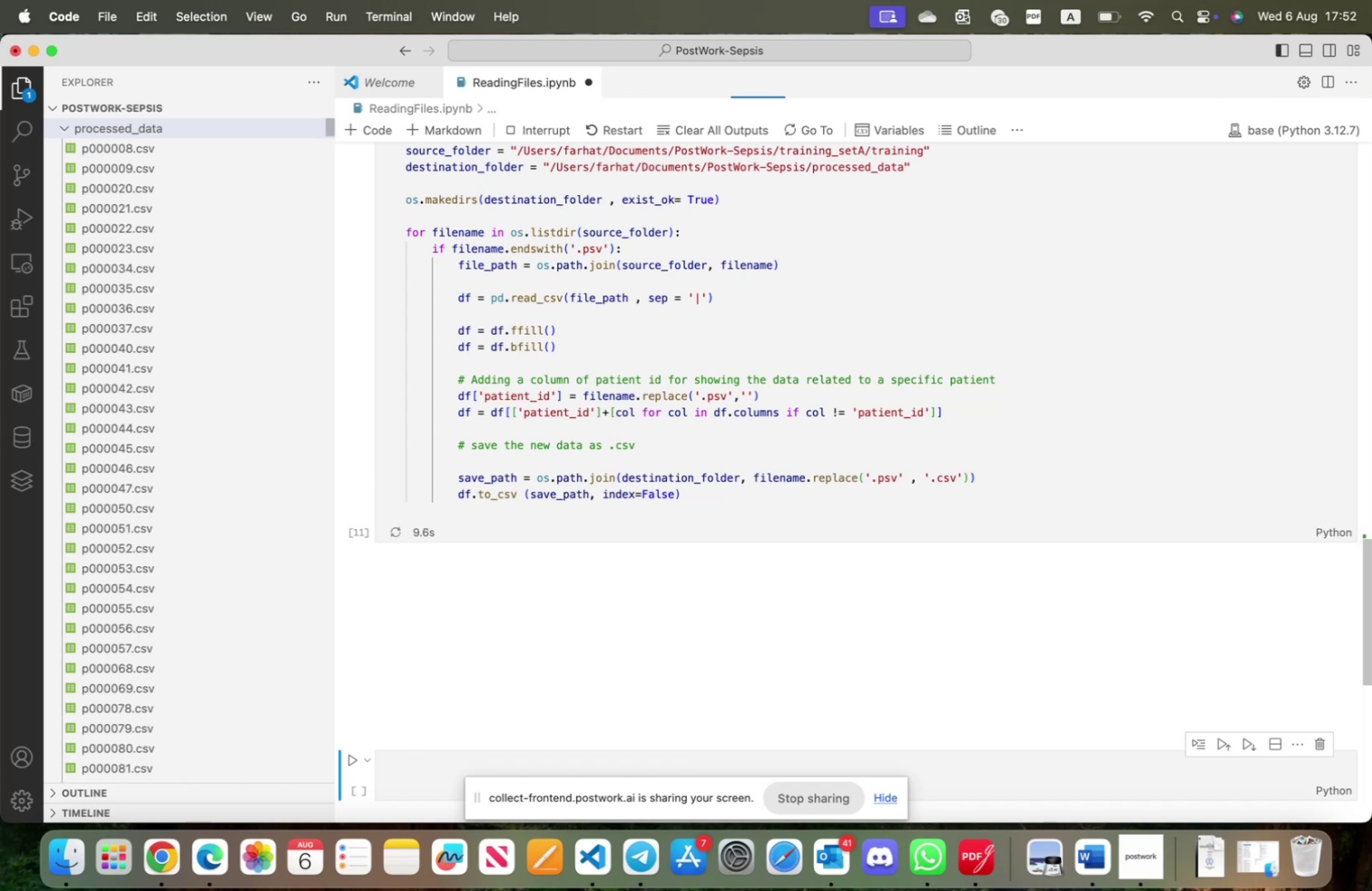 
wait(14.73)
 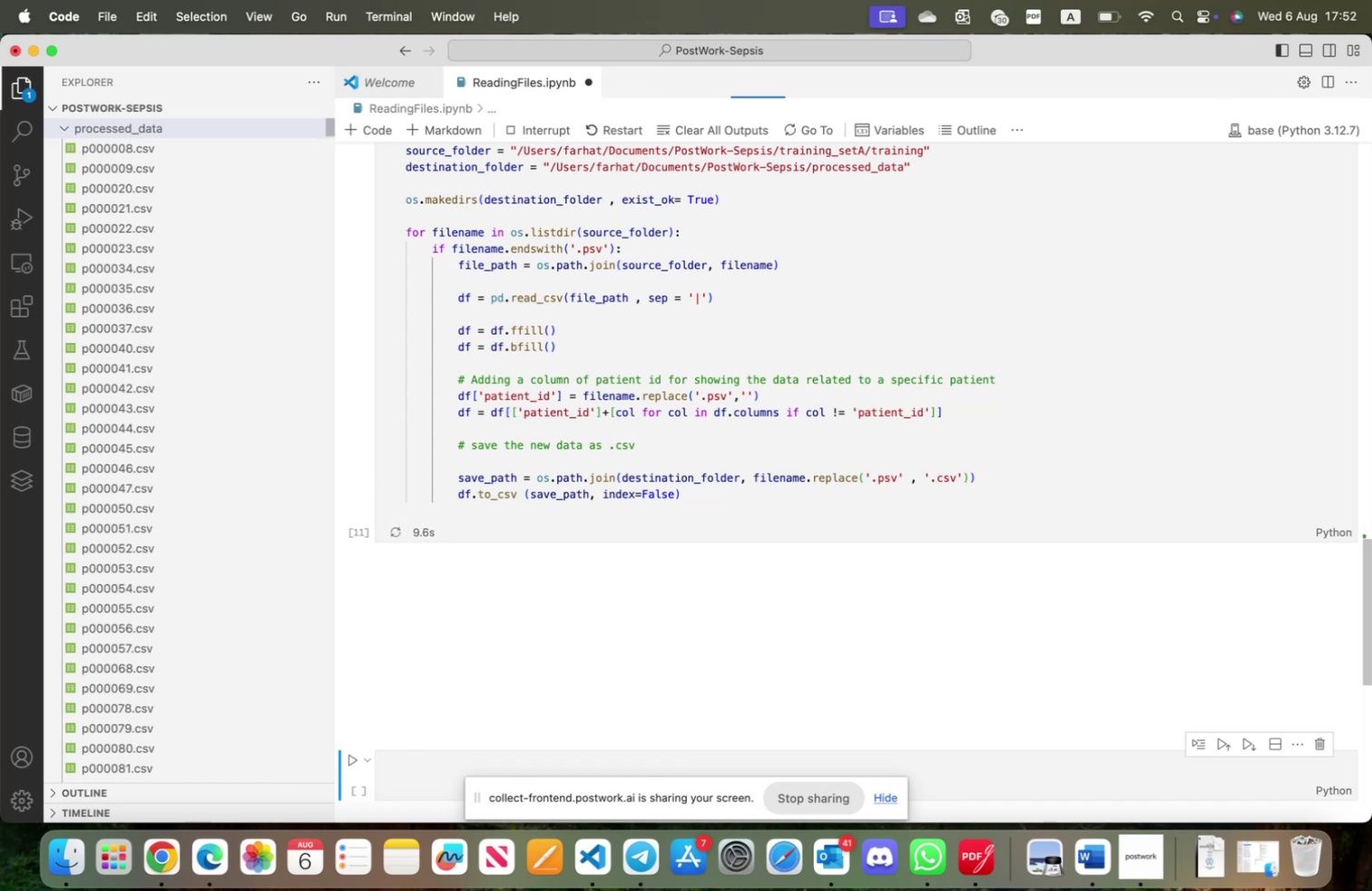 
scroll: coordinate [1021, 555], scroll_direction: up, amount: 6.0
 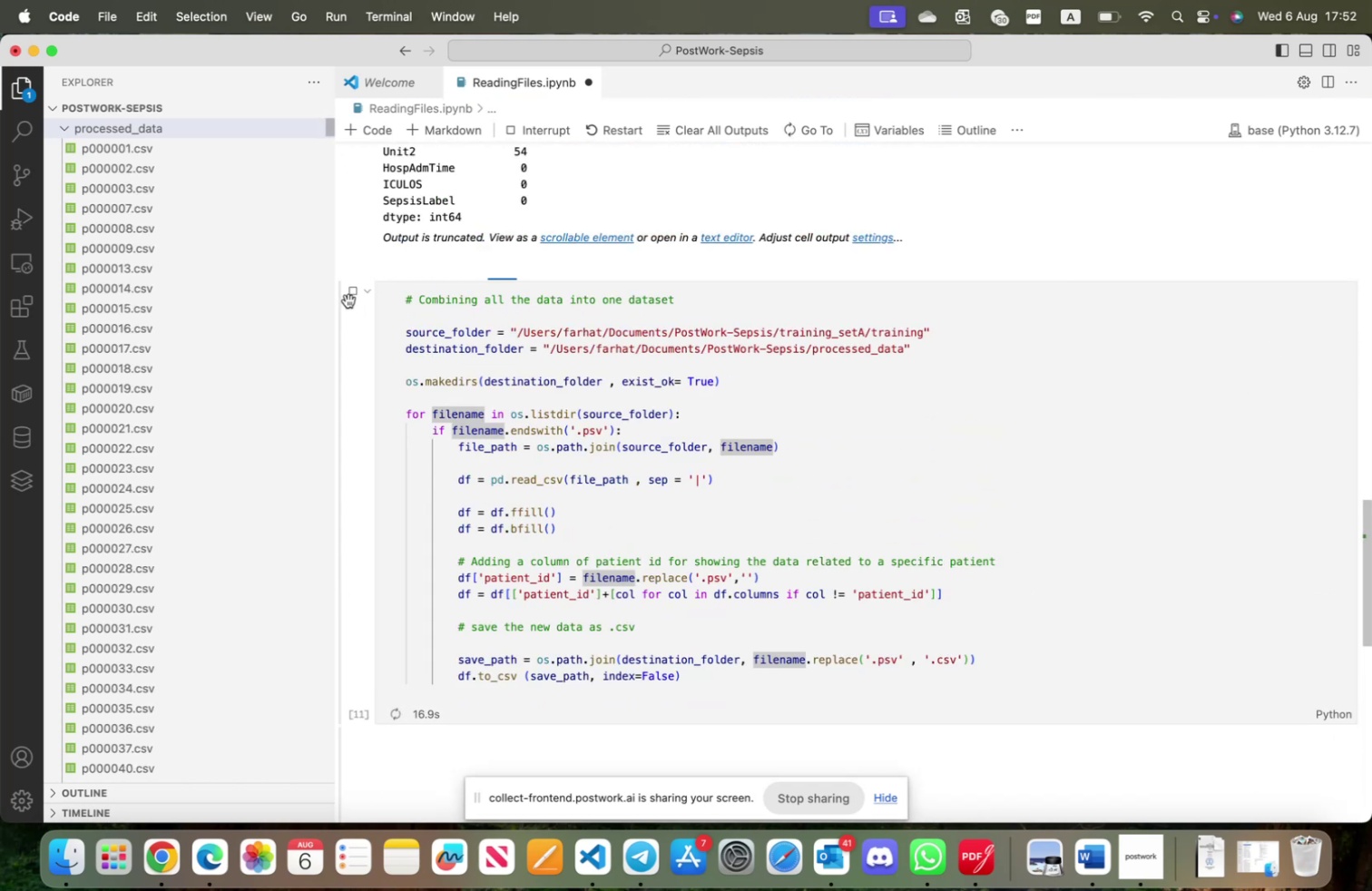 
left_click([349, 291])
 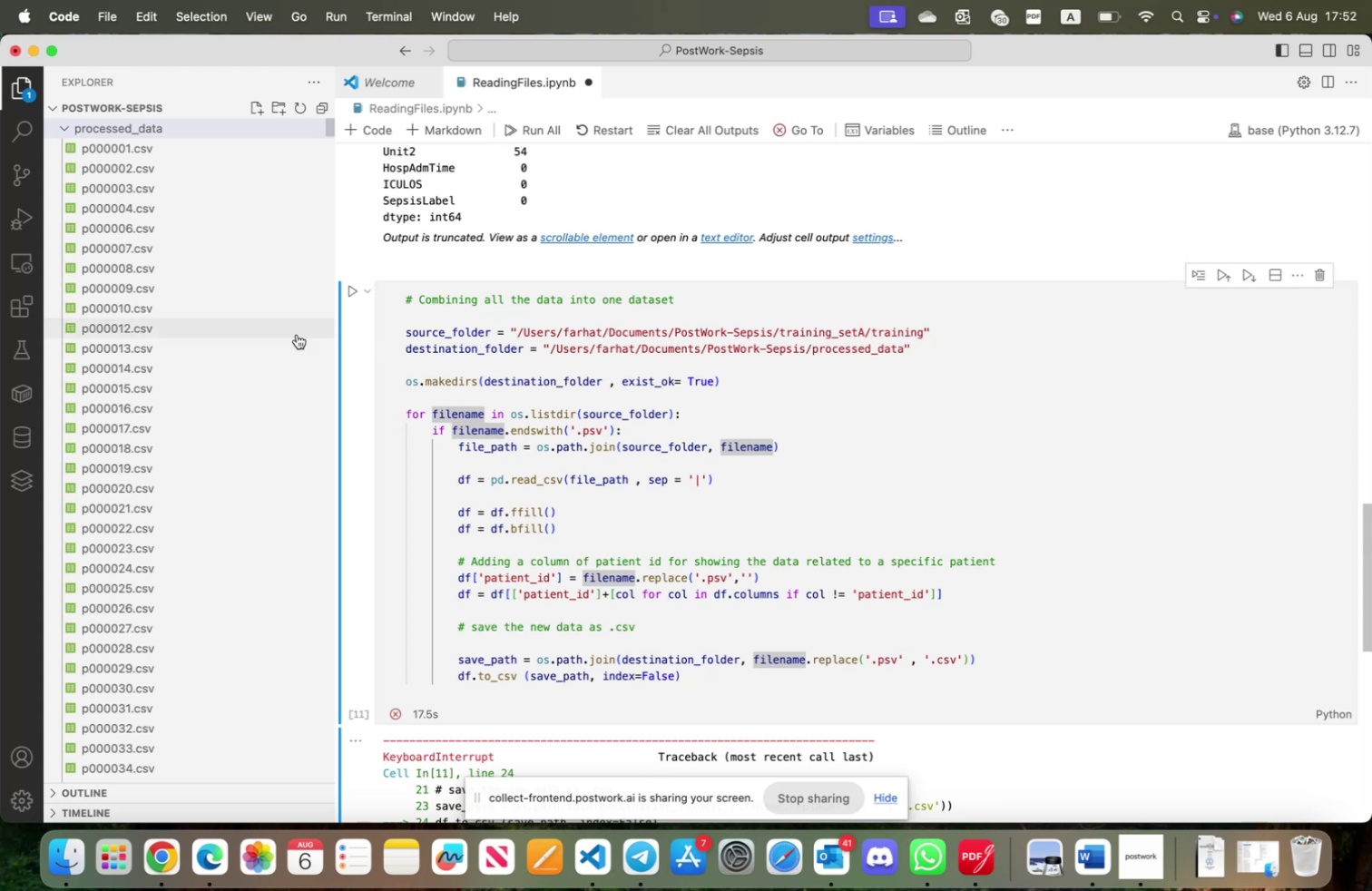 
scroll: coordinate [189, 270], scroll_direction: up, amount: 3.0
 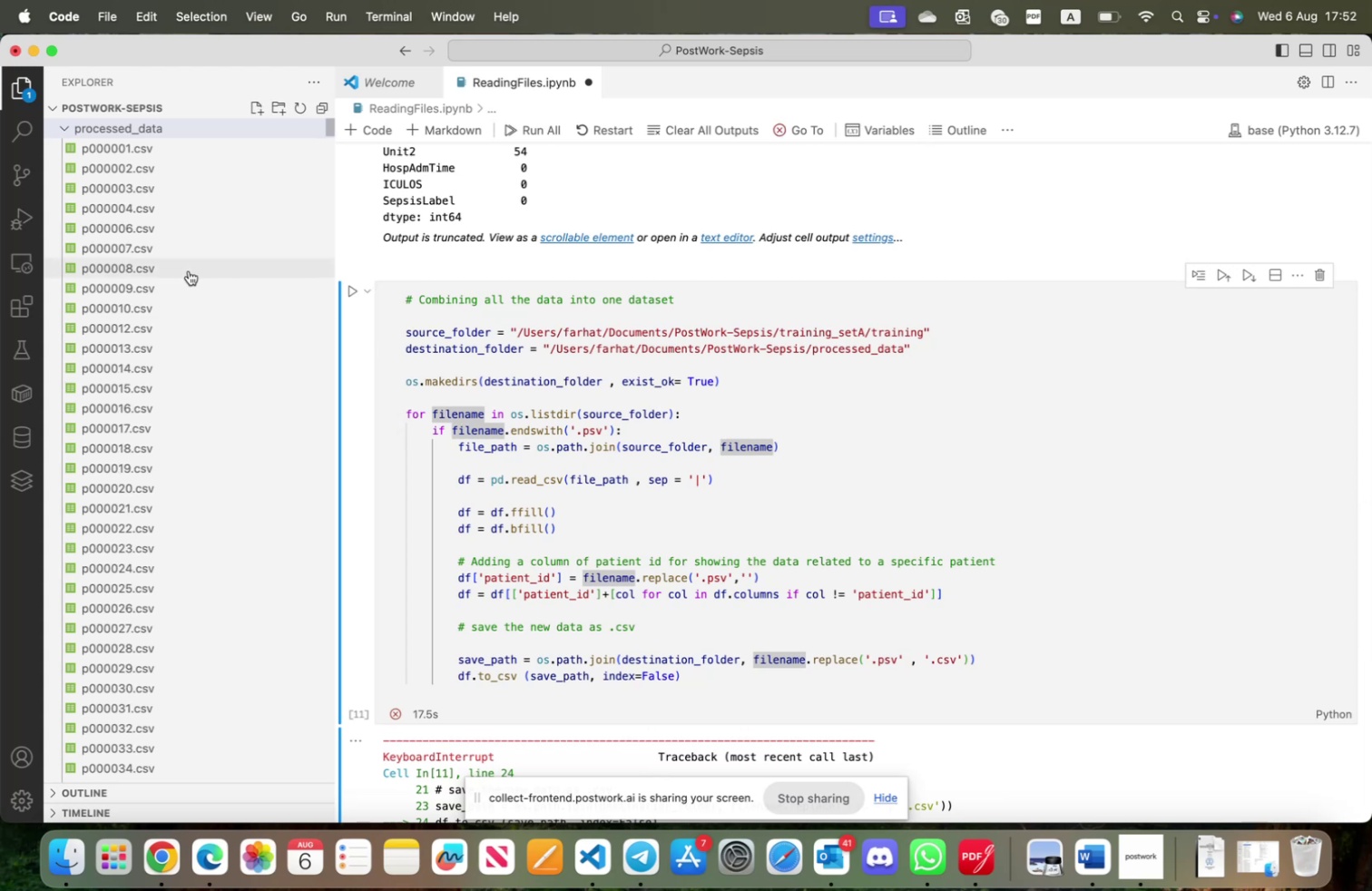 
scroll: coordinate [189, 278], scroll_direction: down, amount: 56.0
 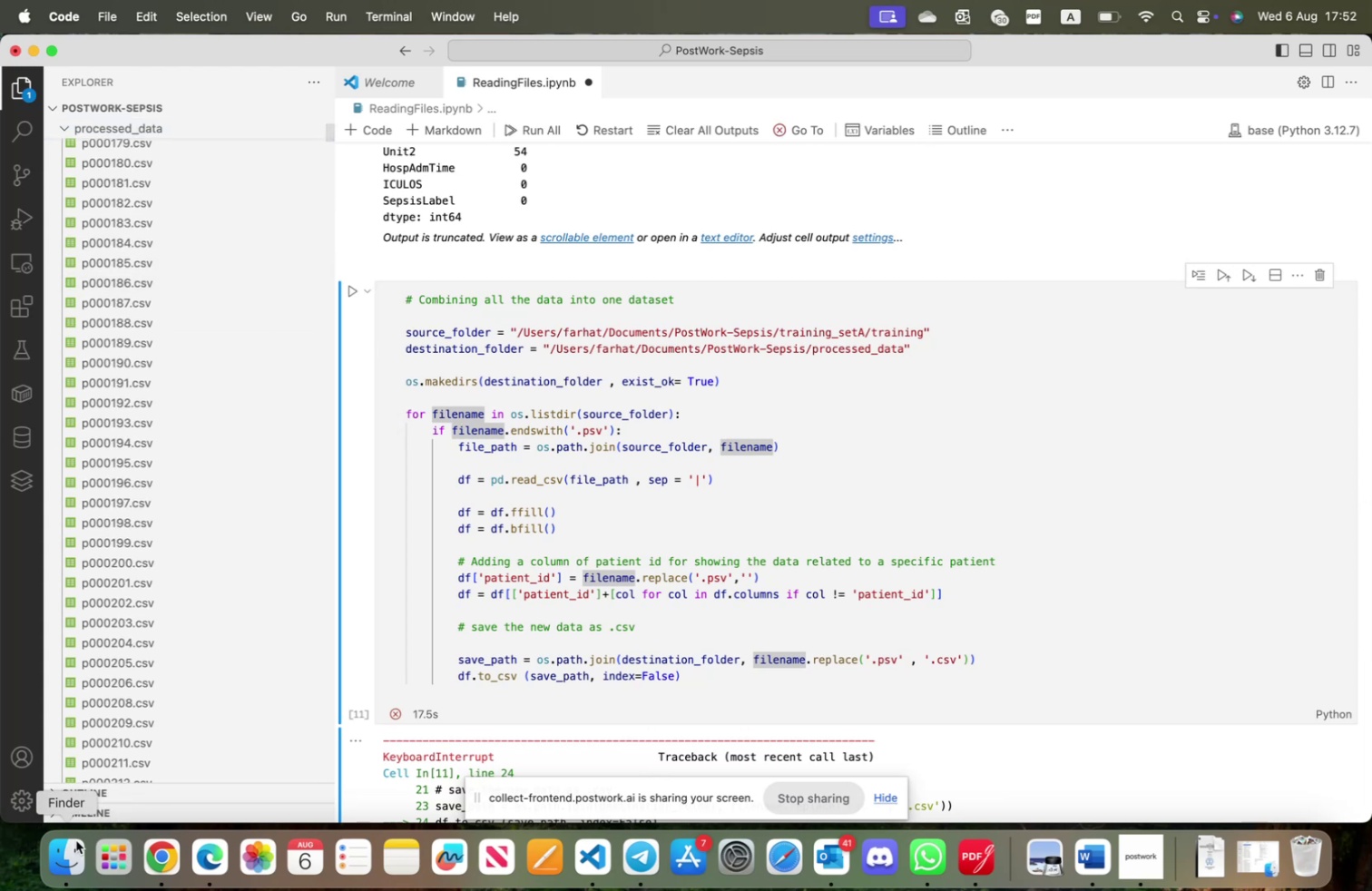 
left_click([71, 844])
 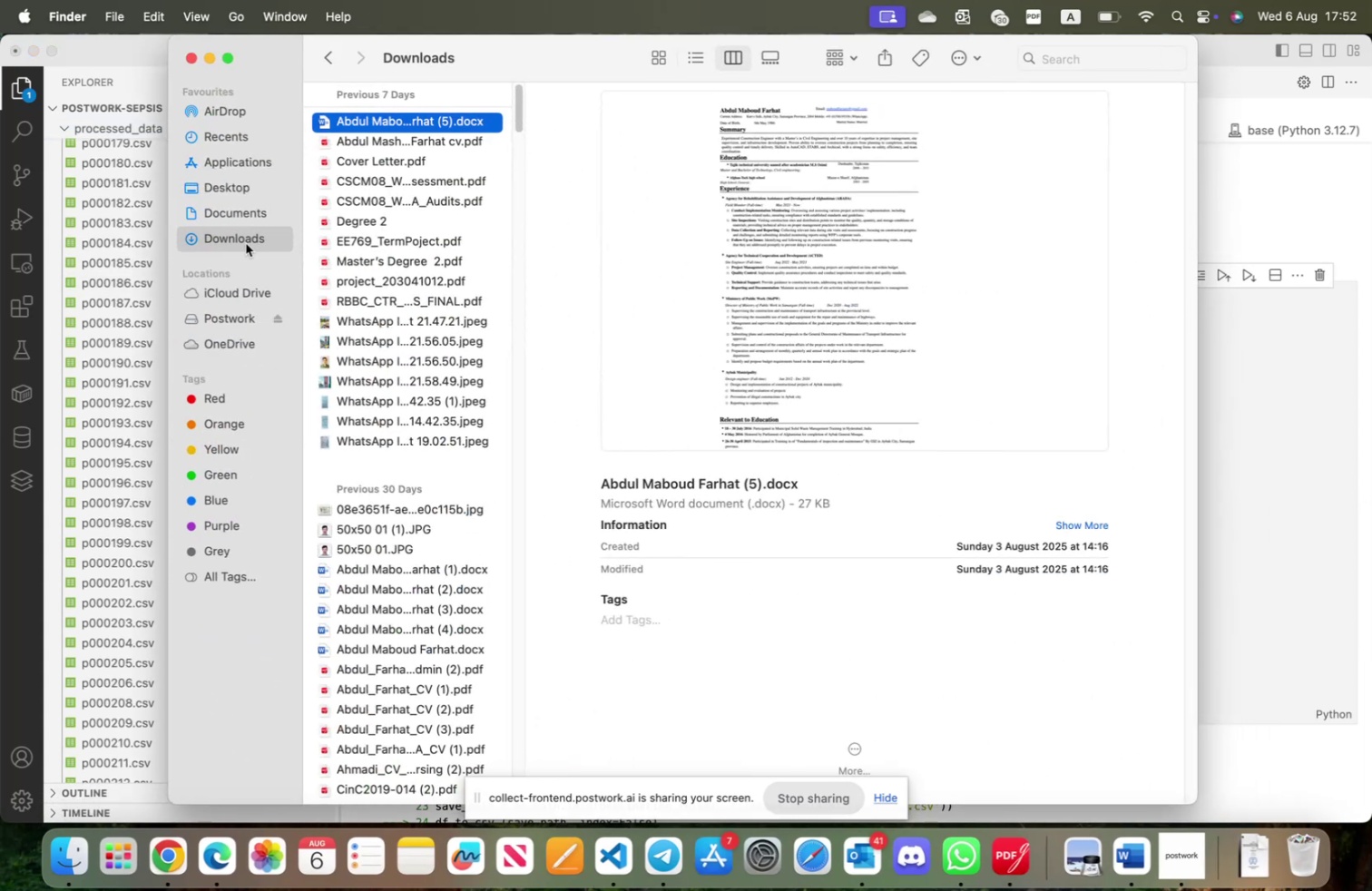 
left_click([239, 217])
 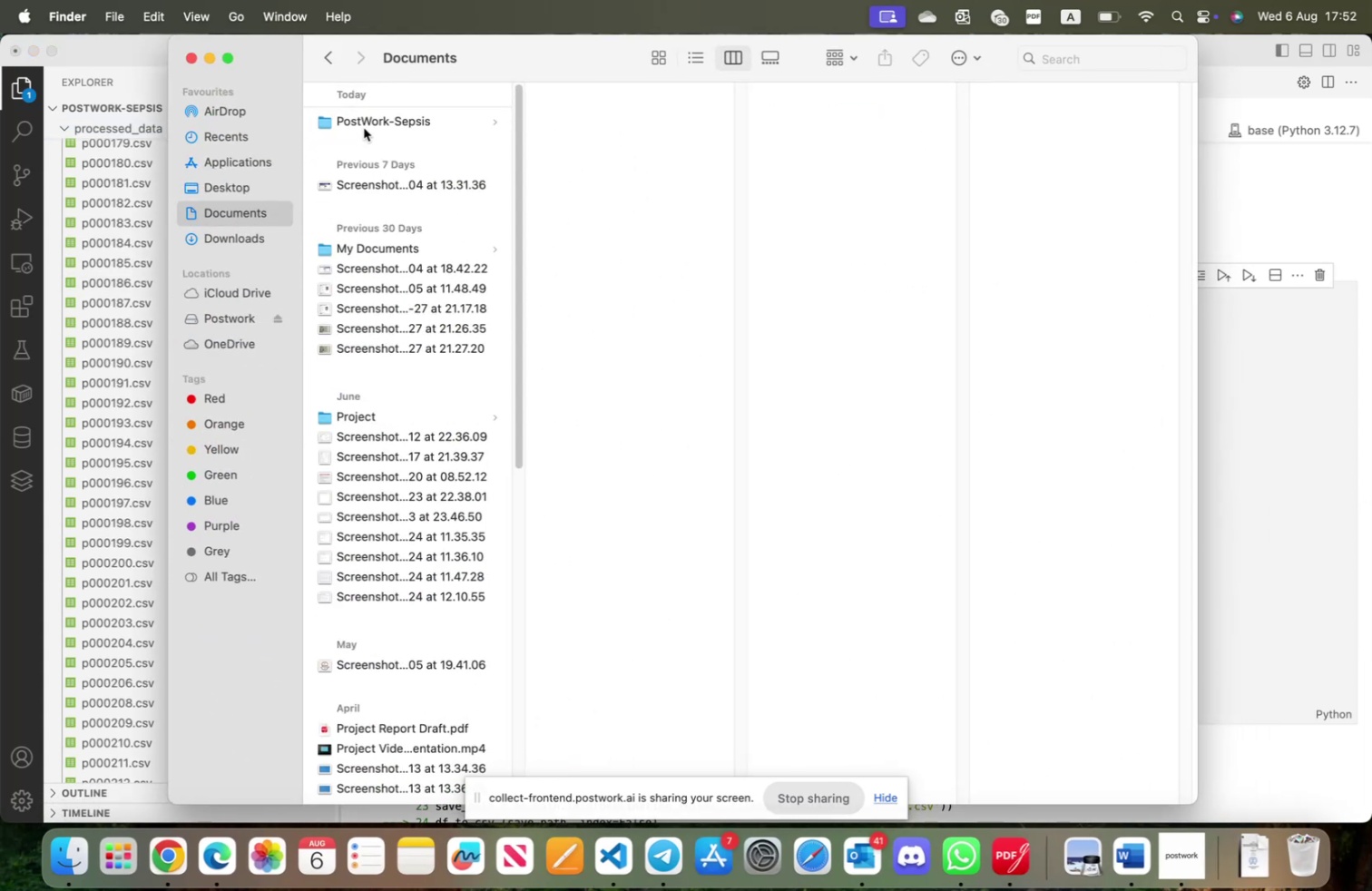 
left_click([366, 124])
 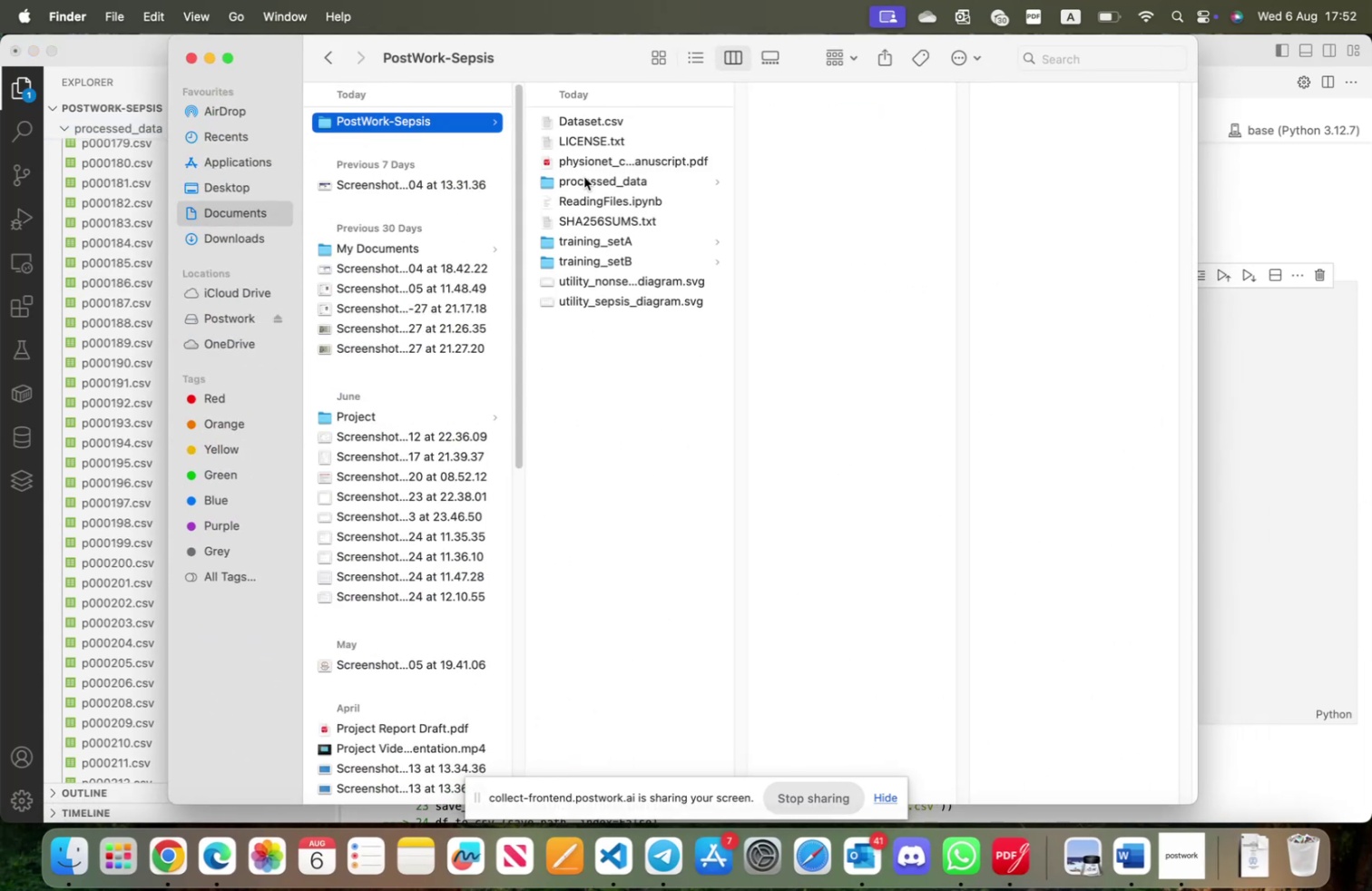 
left_click([586, 180])
 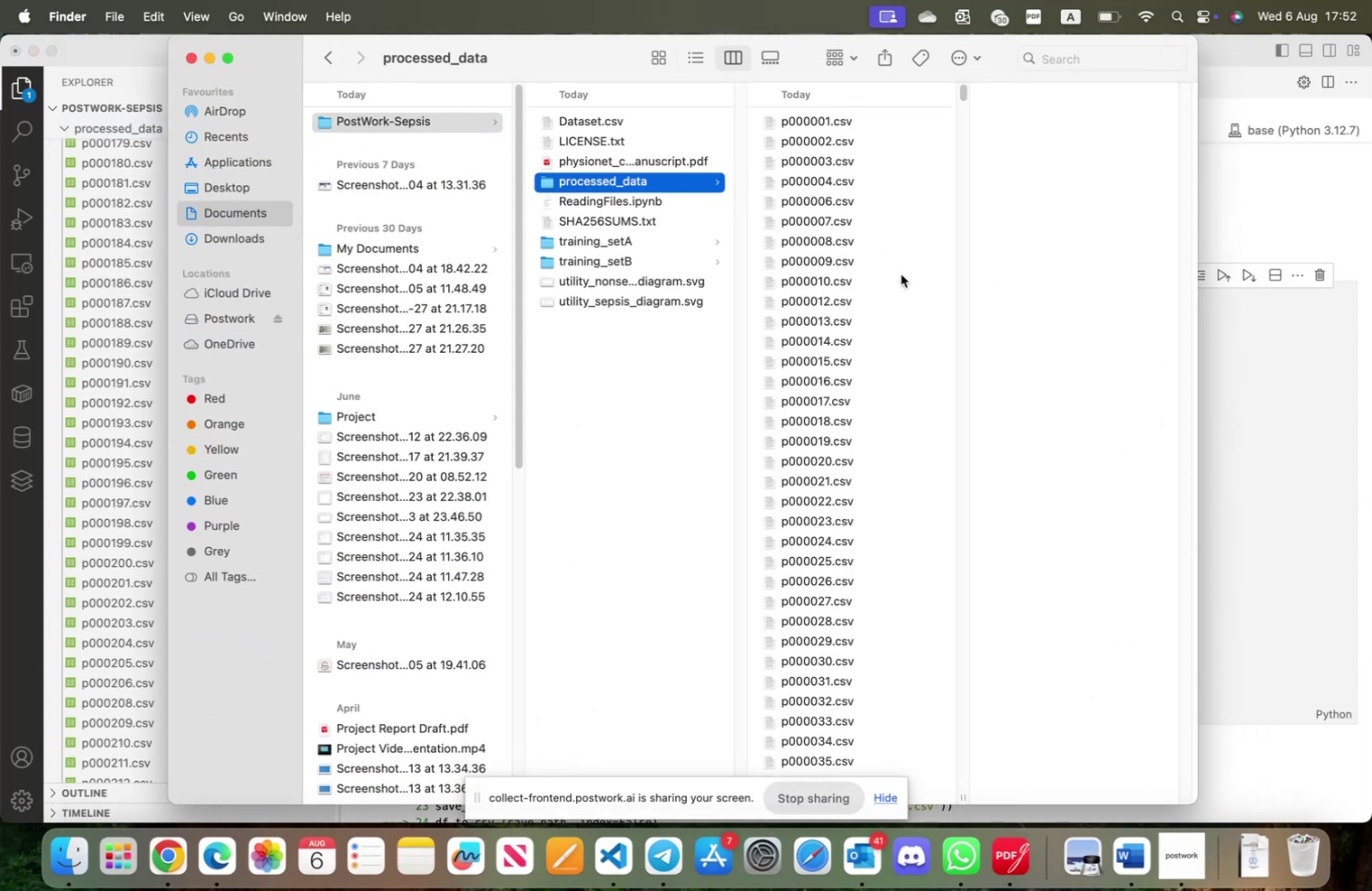 
left_click([899, 351])
 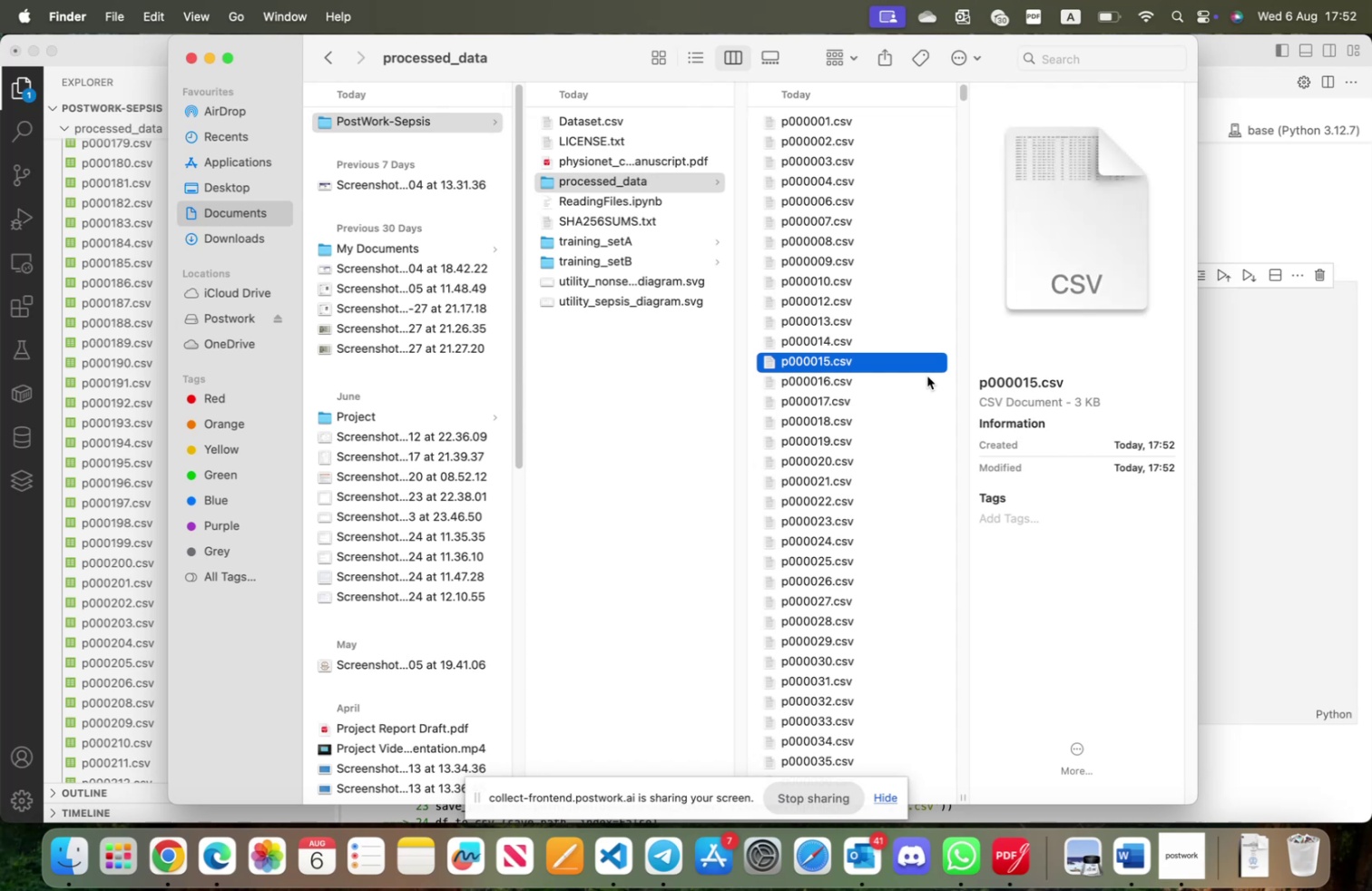 
hold_key(key=CommandLeft, duration=1.22)
 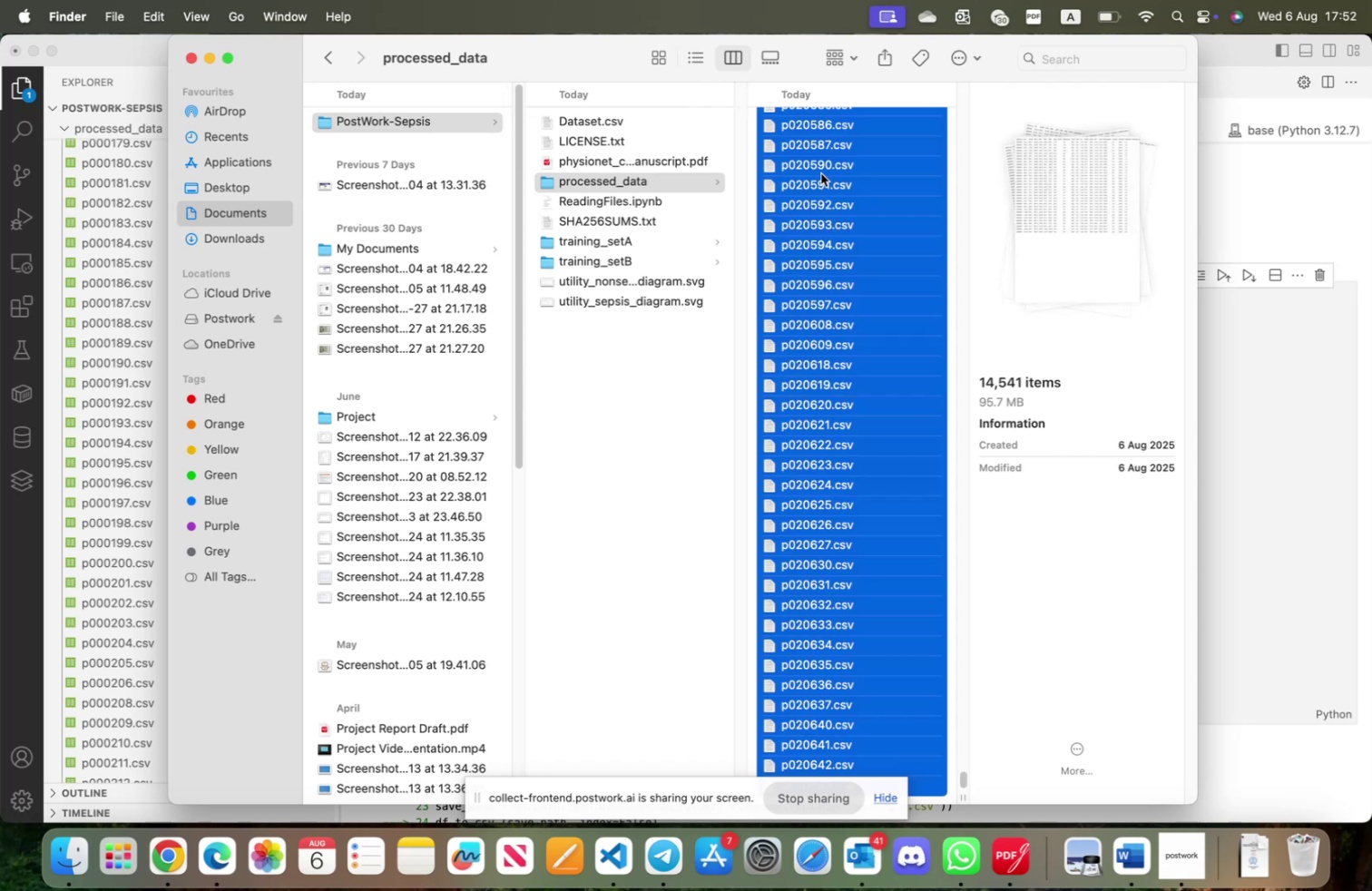 
hold_key(key=A, duration=1.05)
 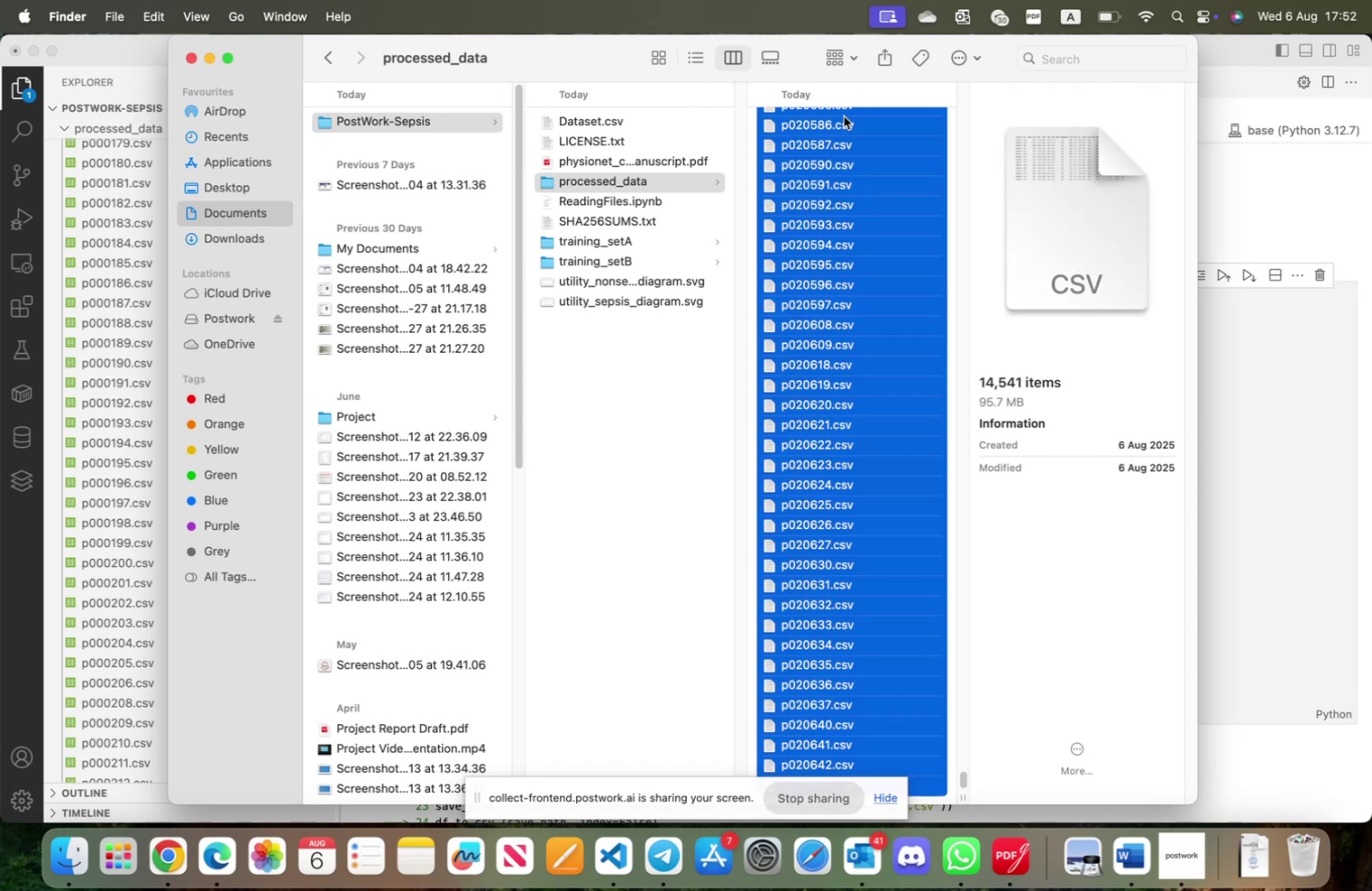 
left_click([891, 300])
 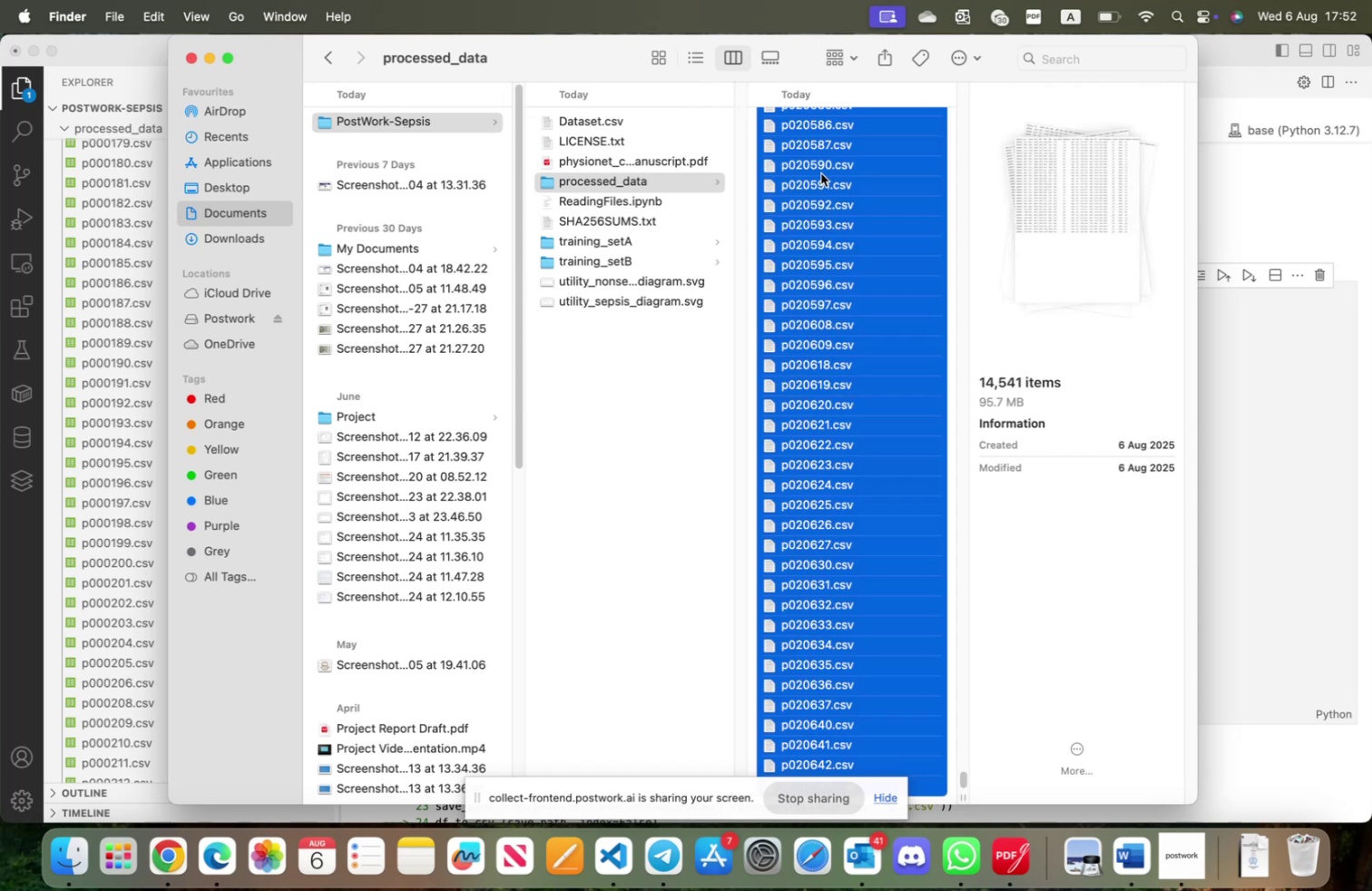 
scroll: coordinate [924, 490], scroll_direction: up, amount: 26.0
 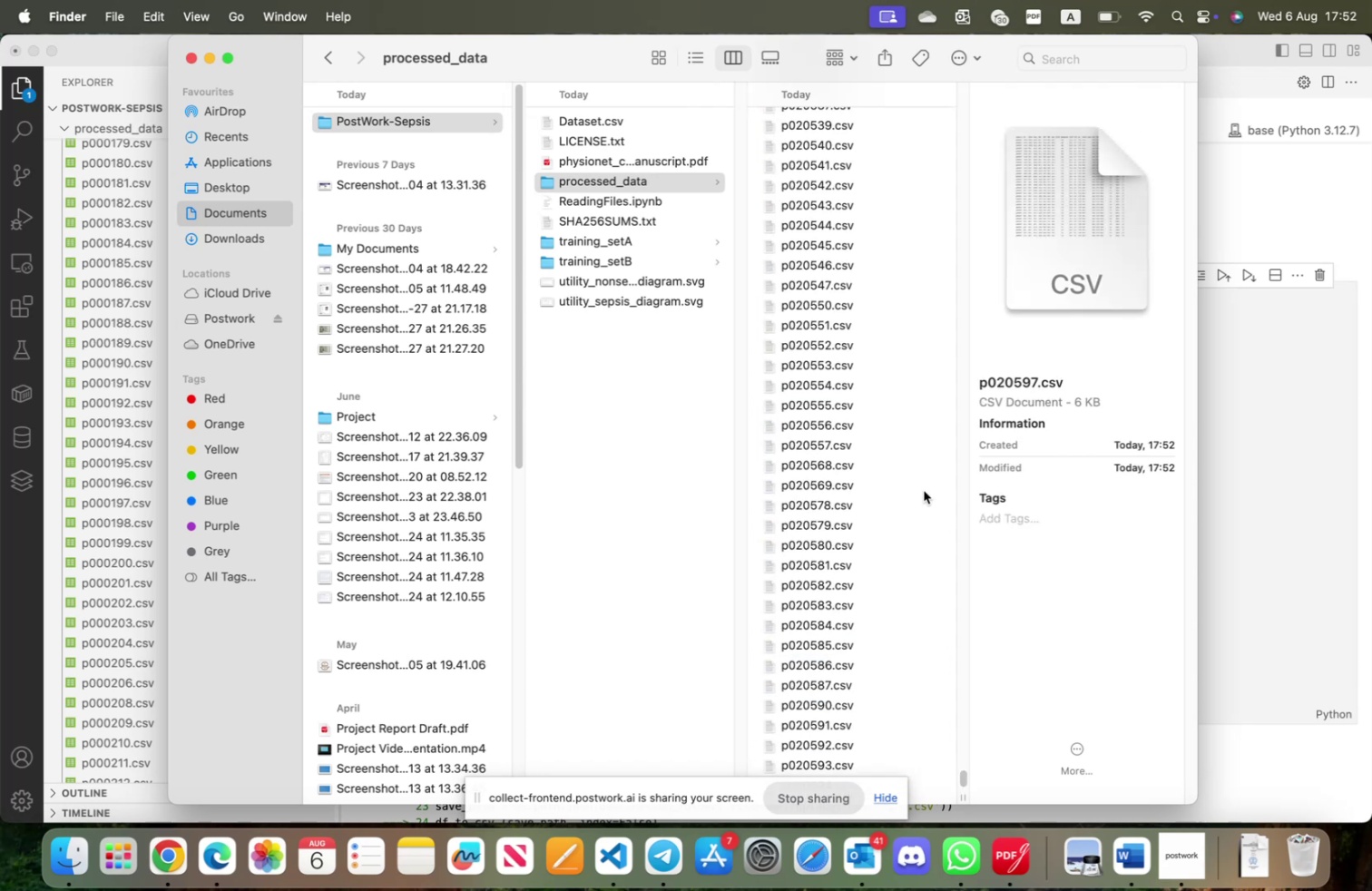 
hold_key(key=CommandLeft, duration=1.06)
 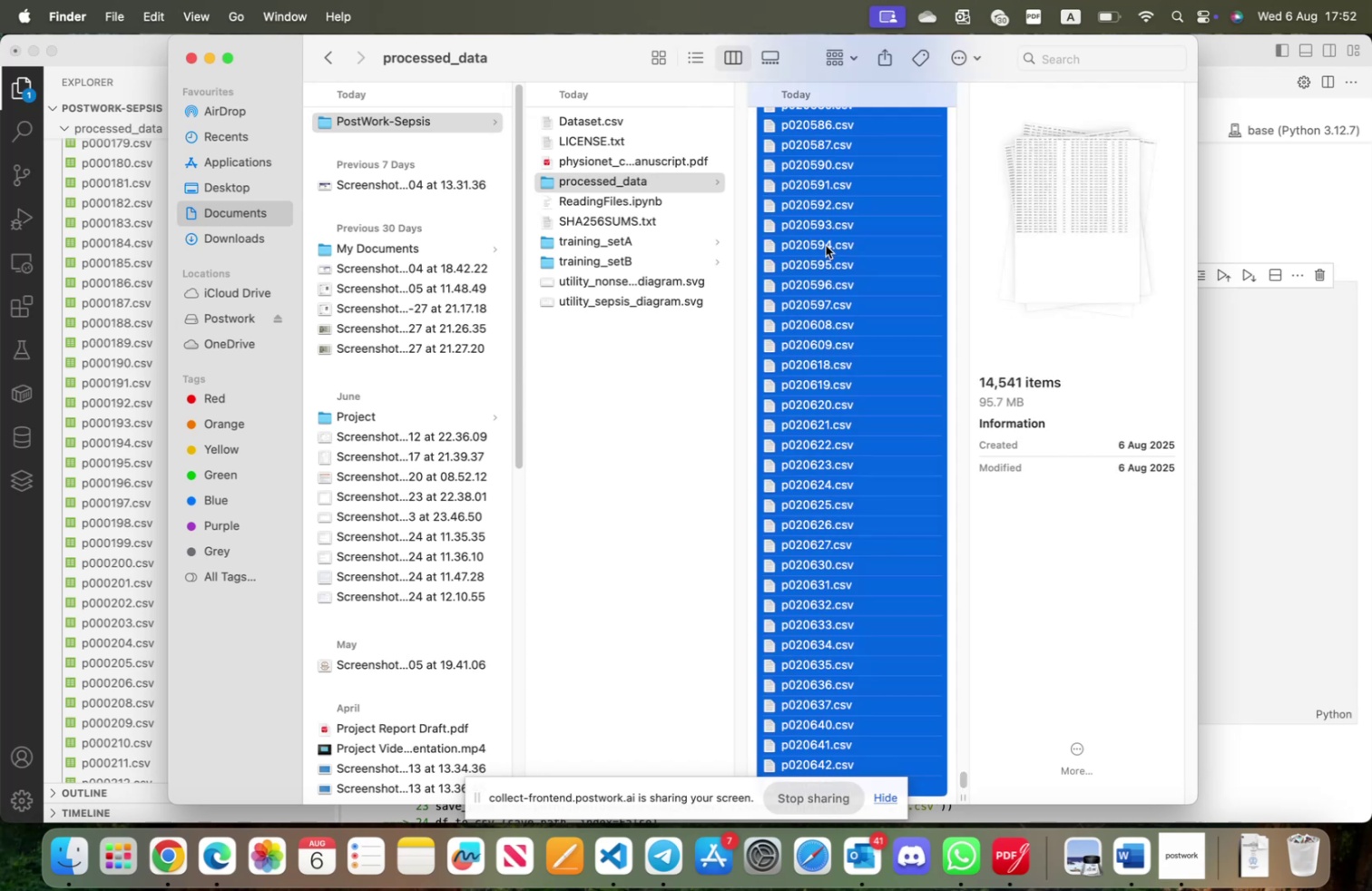 
hold_key(key=A, duration=0.91)
 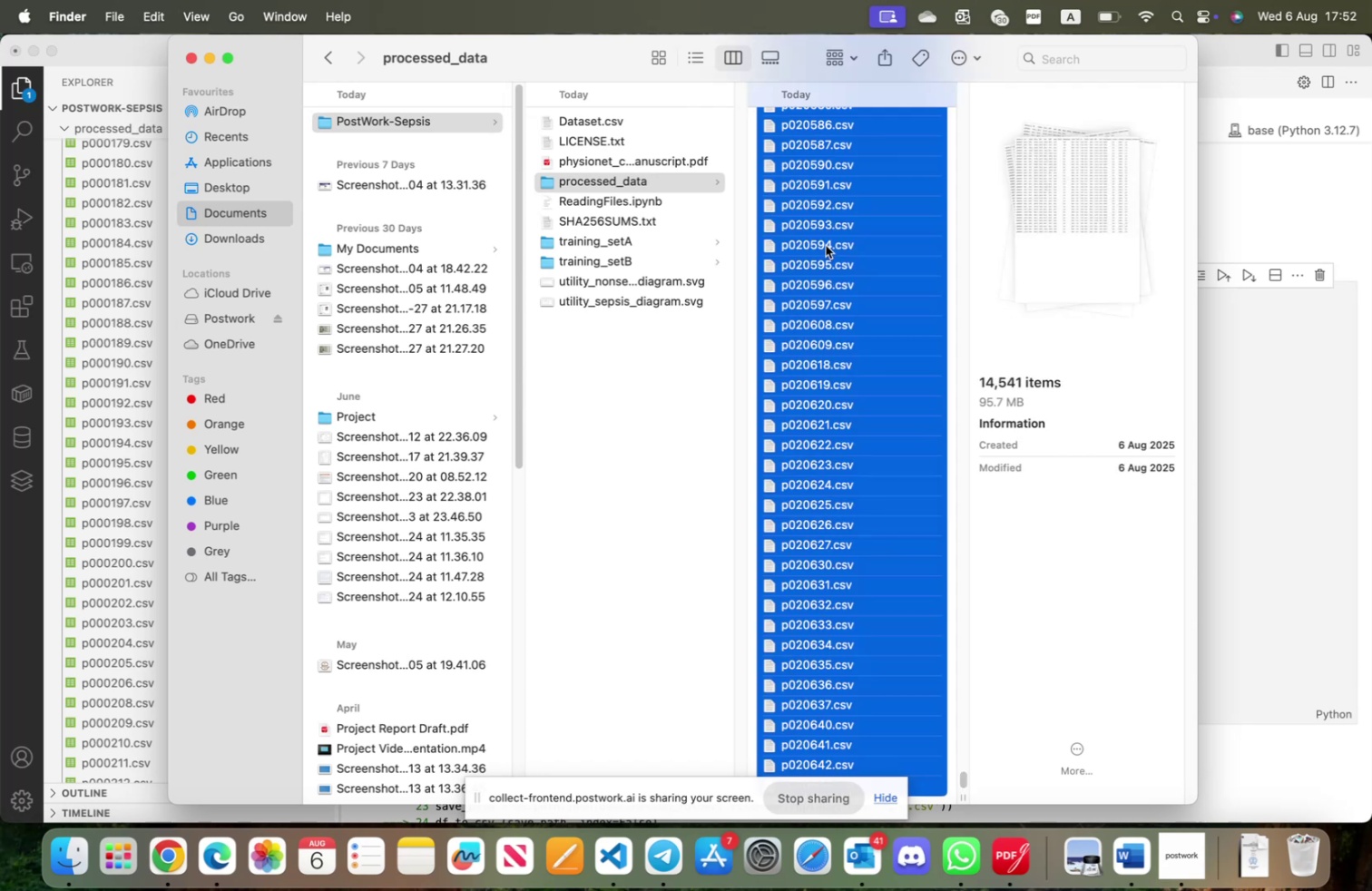 
right_click([826, 245])
 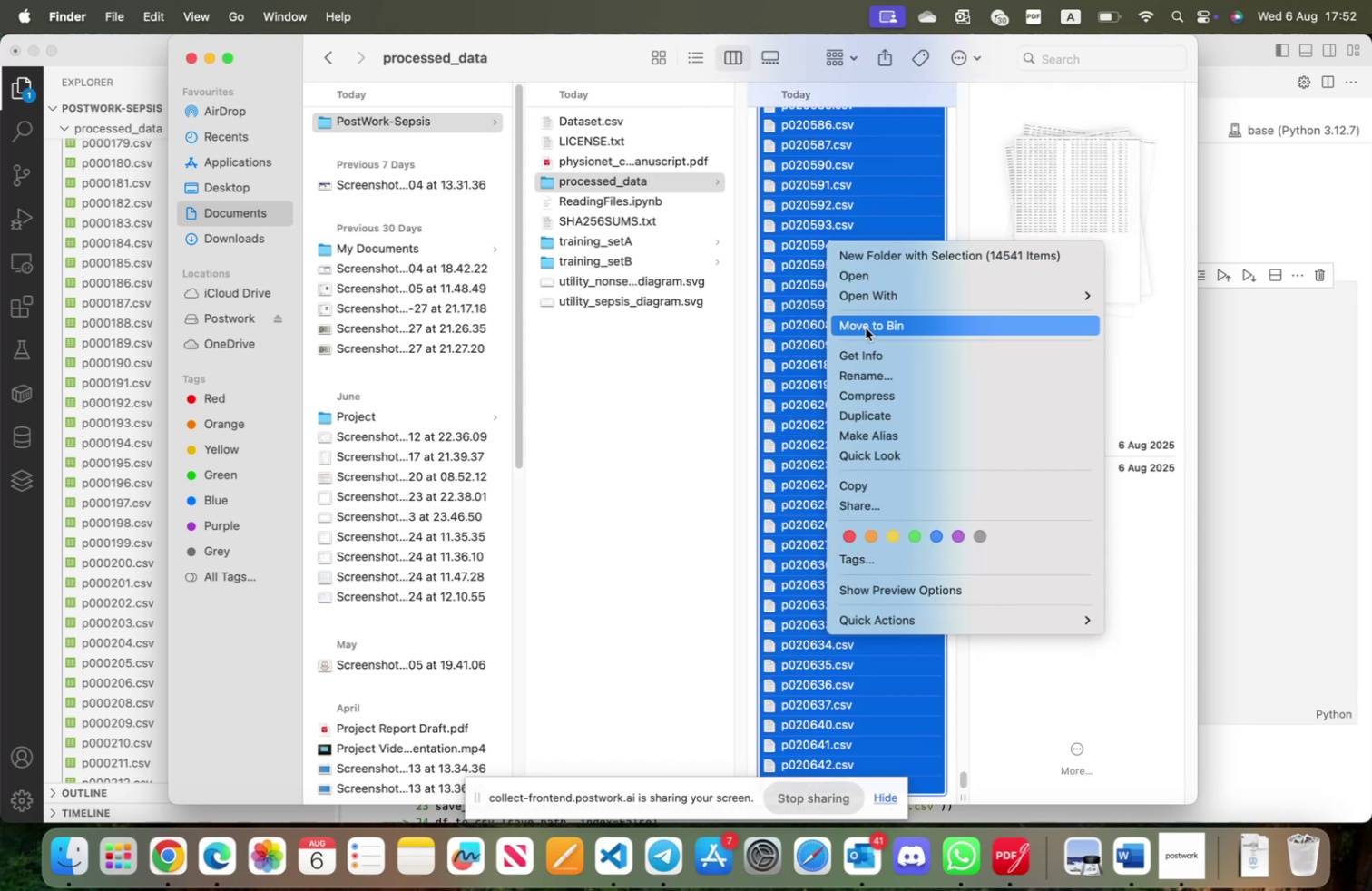 
left_click([877, 332])
 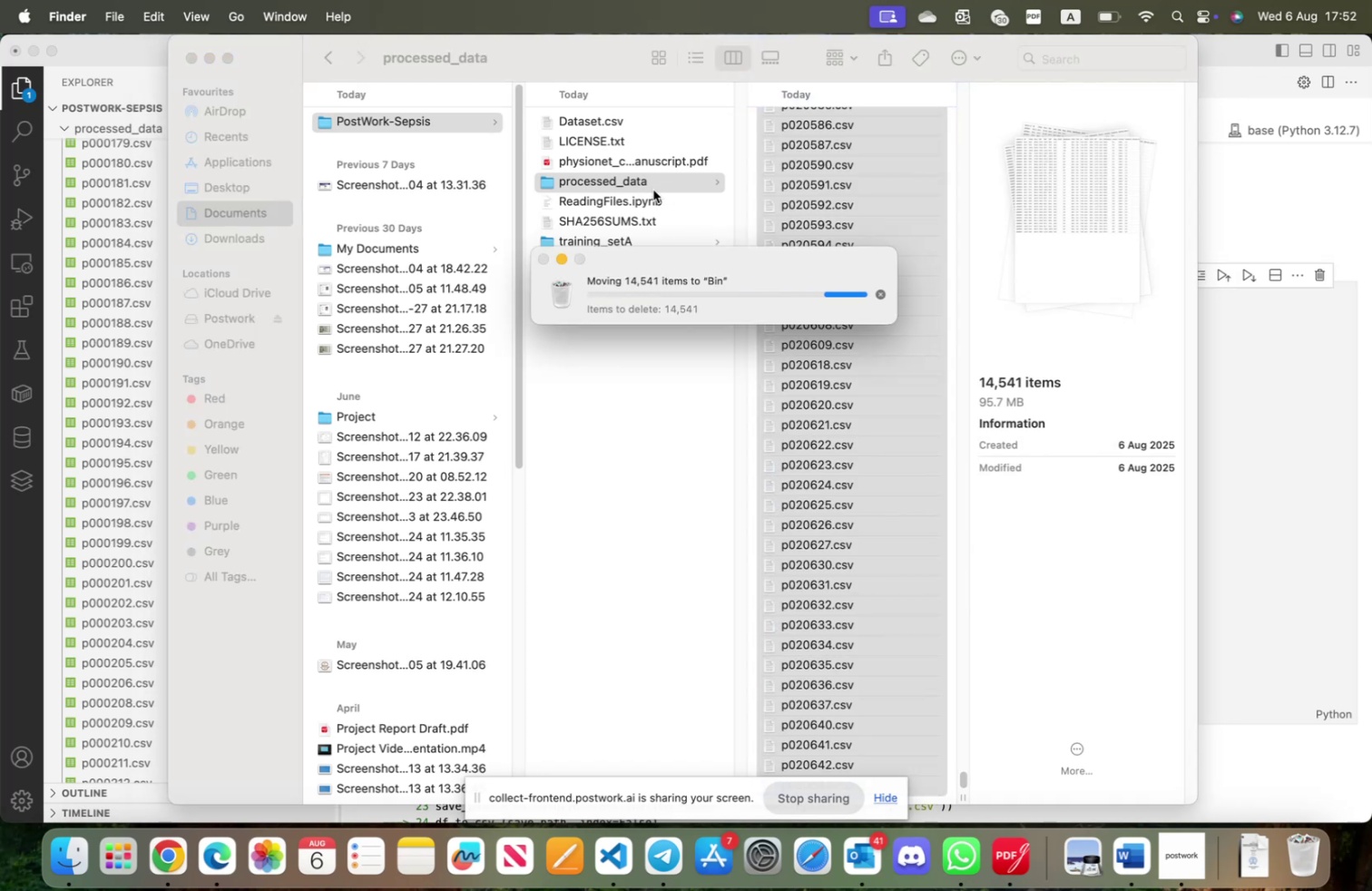 
wait(11.62)
 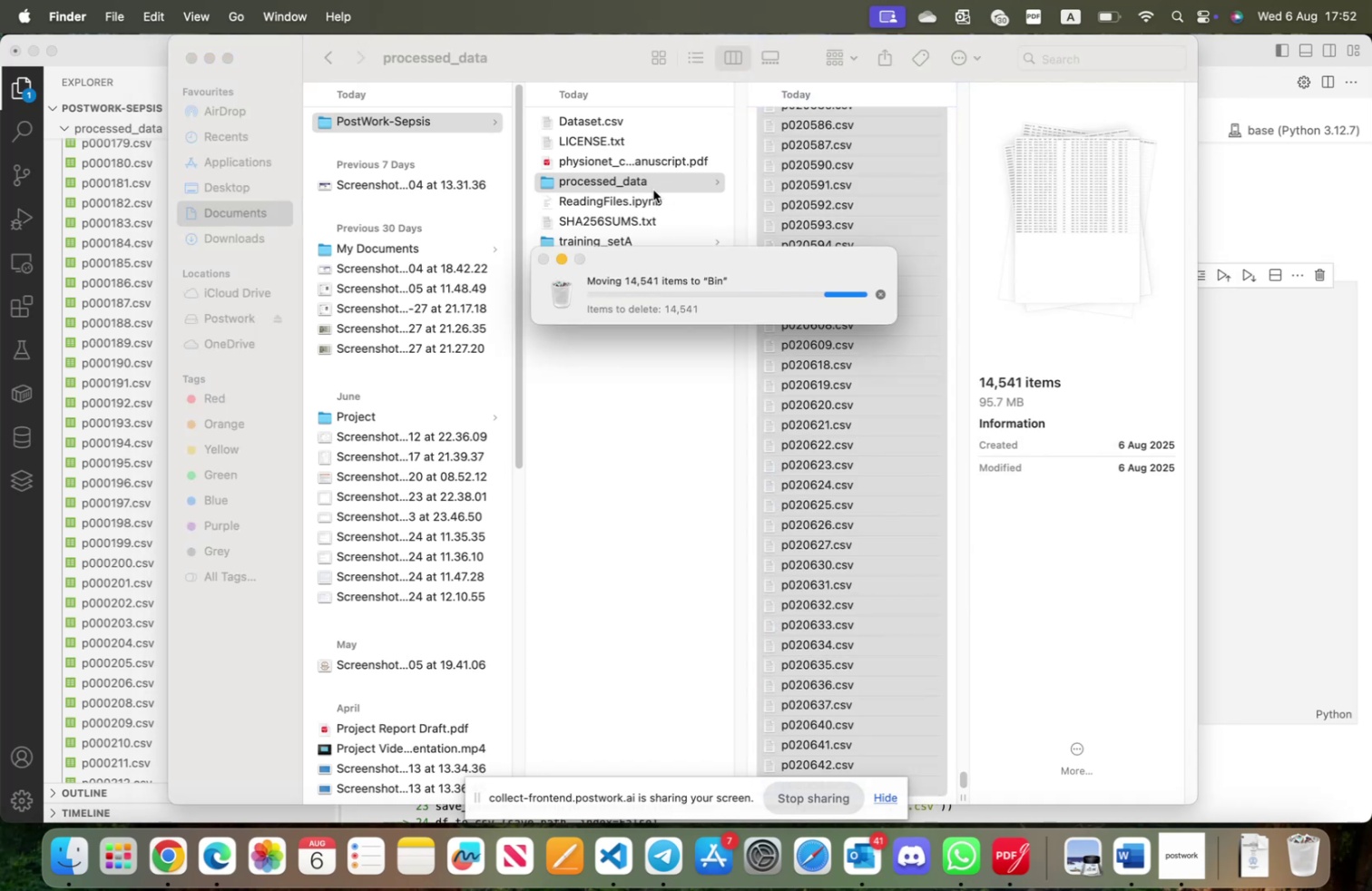 
left_click([214, 60])
 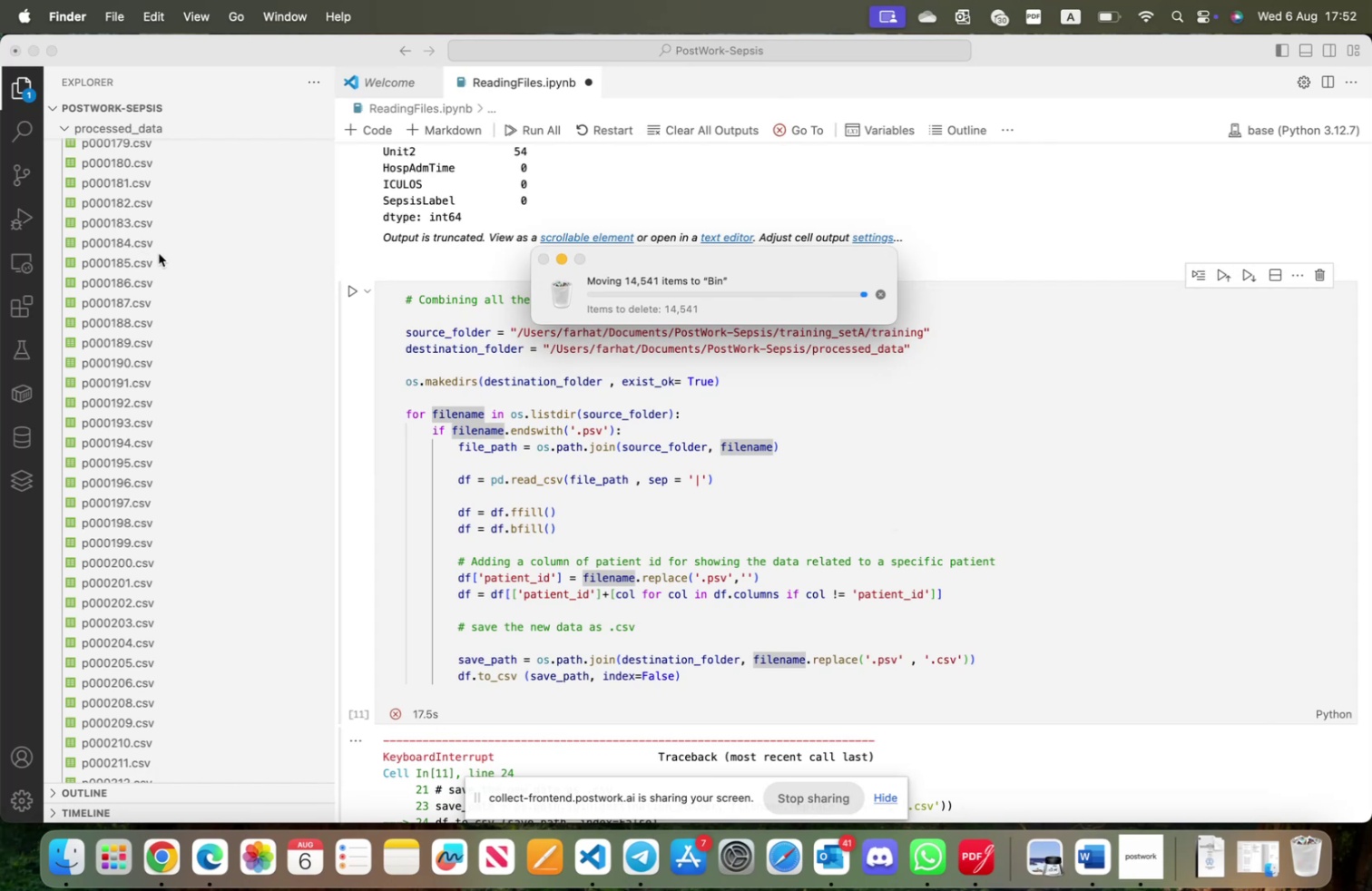 
right_click([181, 262])
 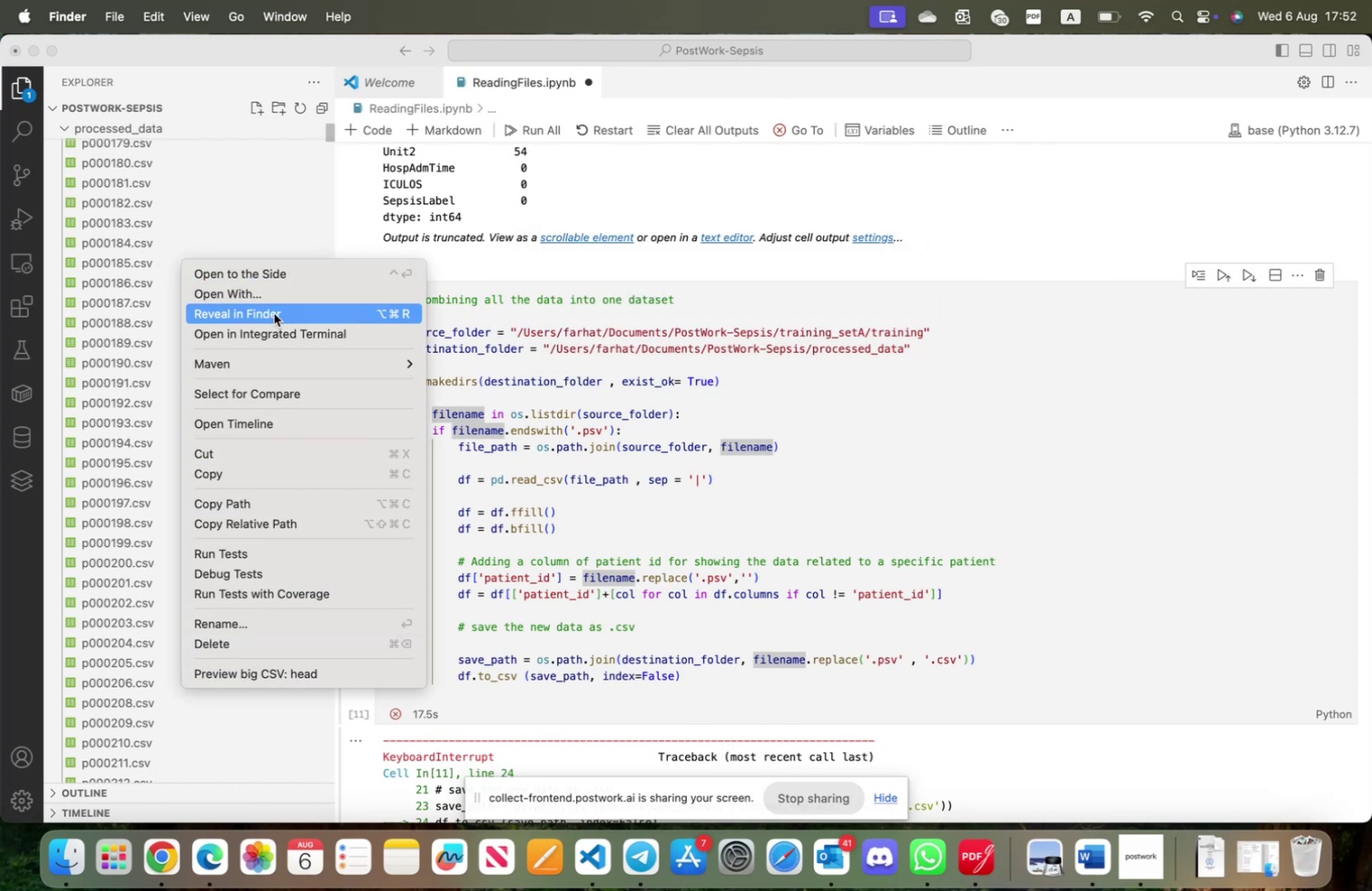 
wait(6.42)
 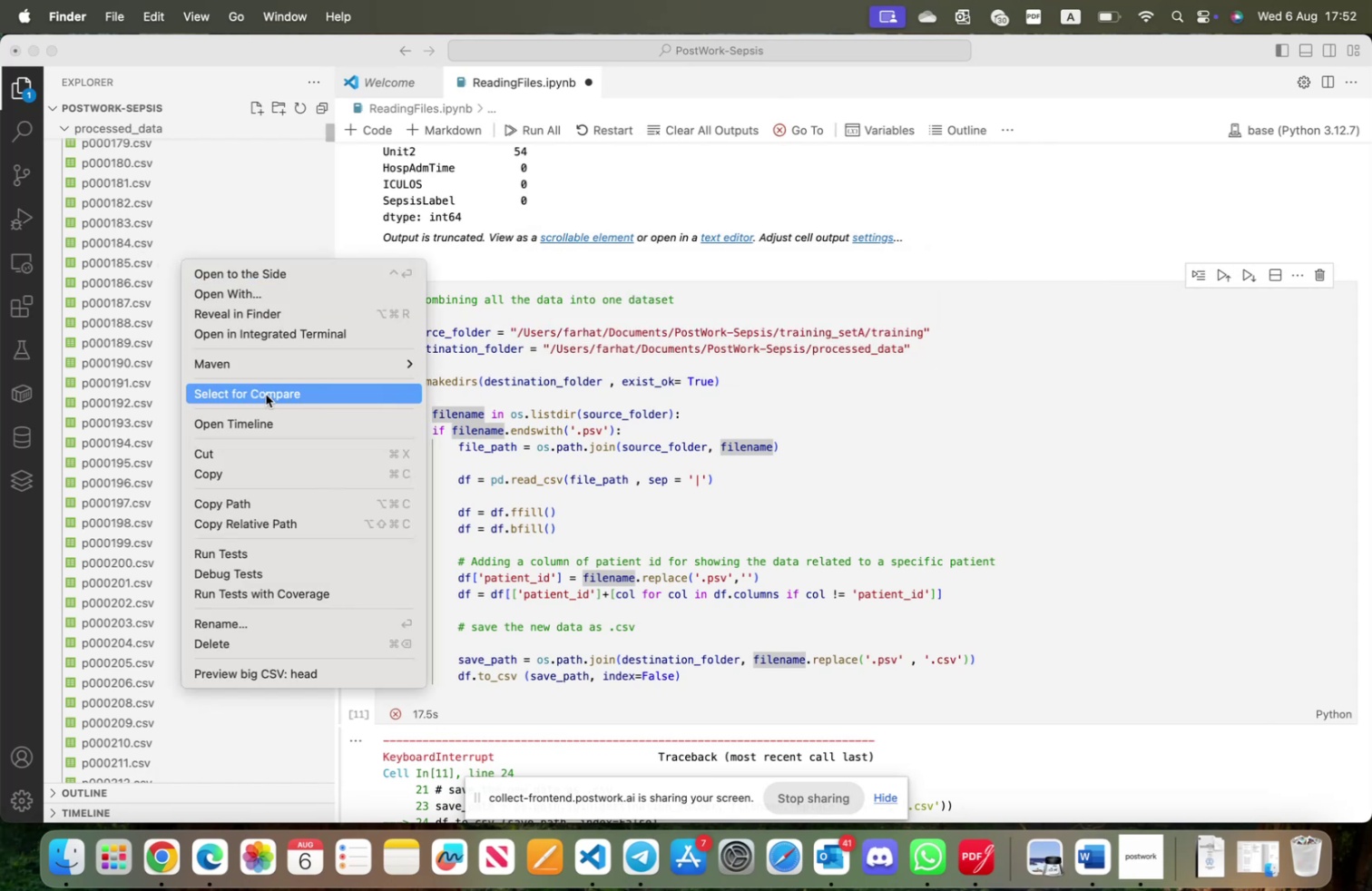 
left_click([92, 125])
 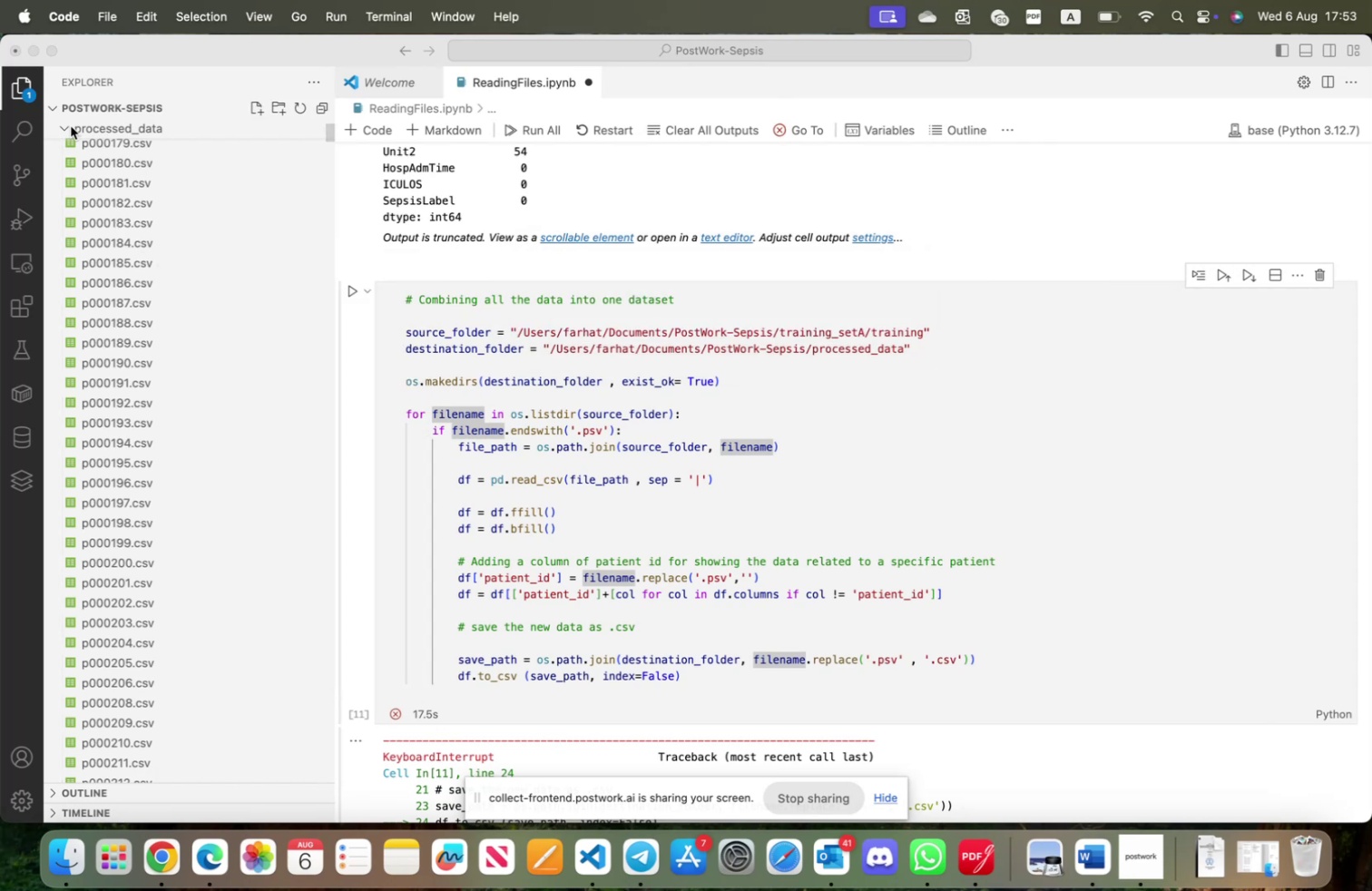 
left_click([71, 126])
 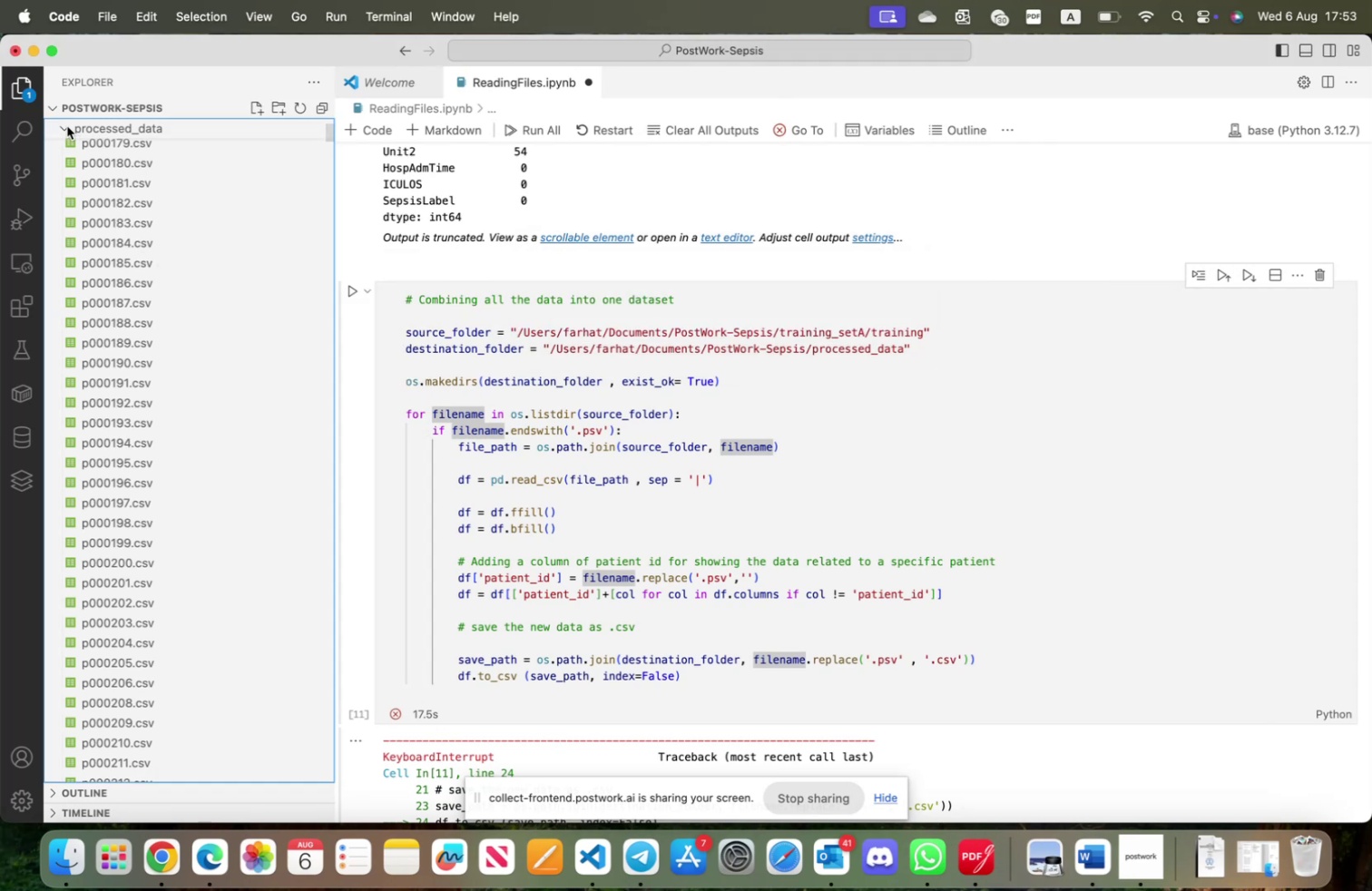 
left_click([67, 126])
 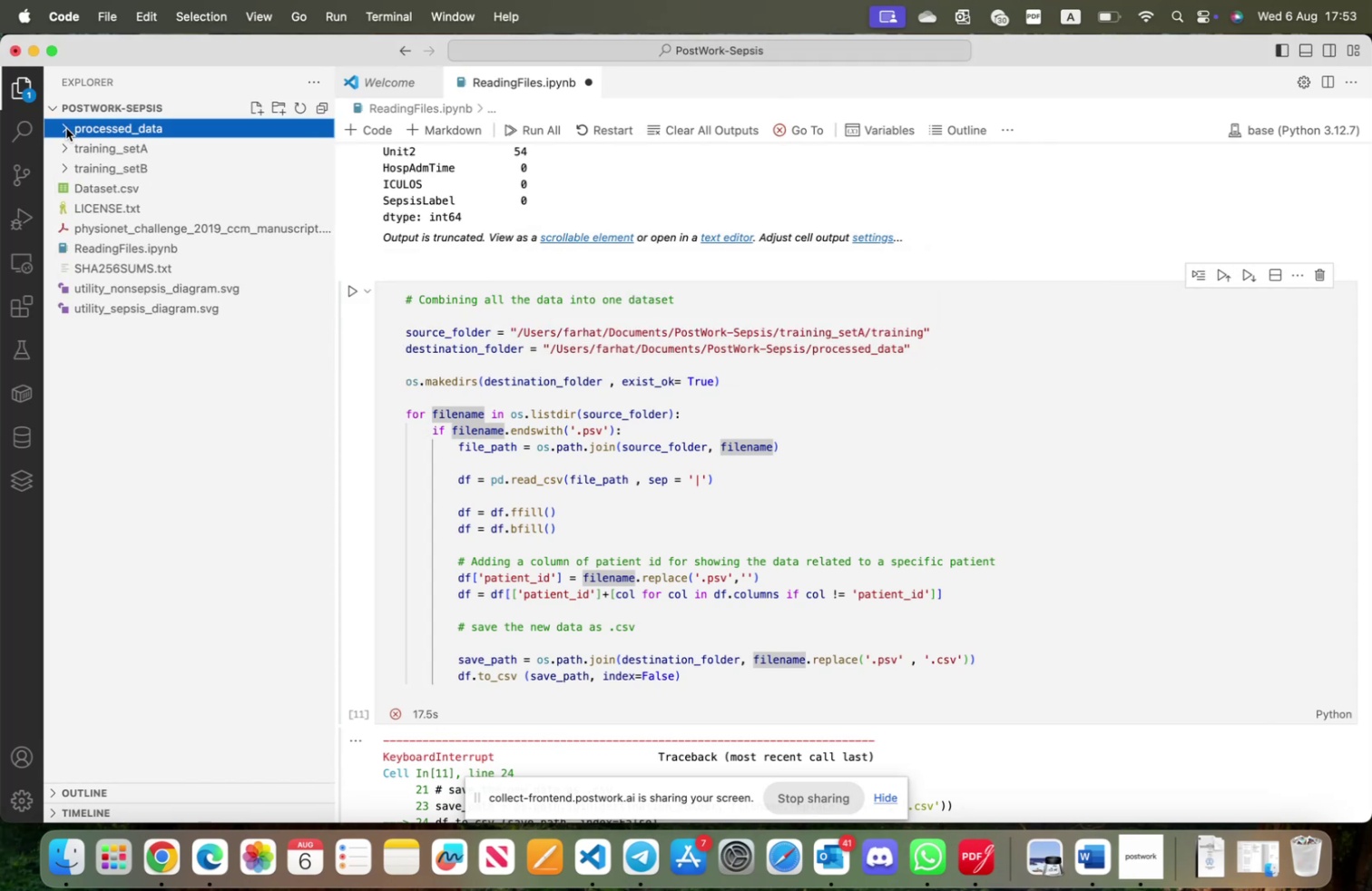 
left_click([66, 128])
 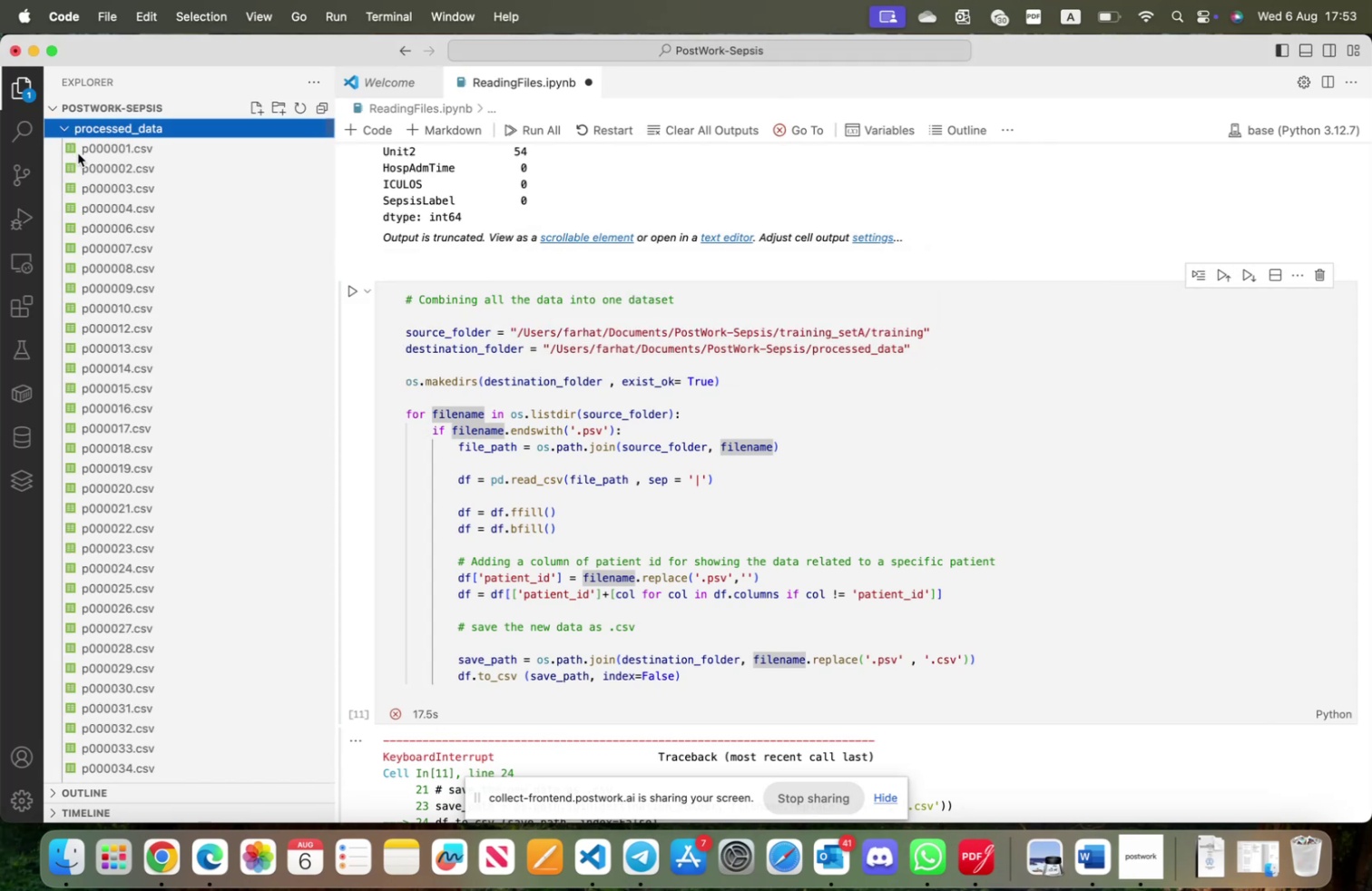 
right_click([79, 154])
 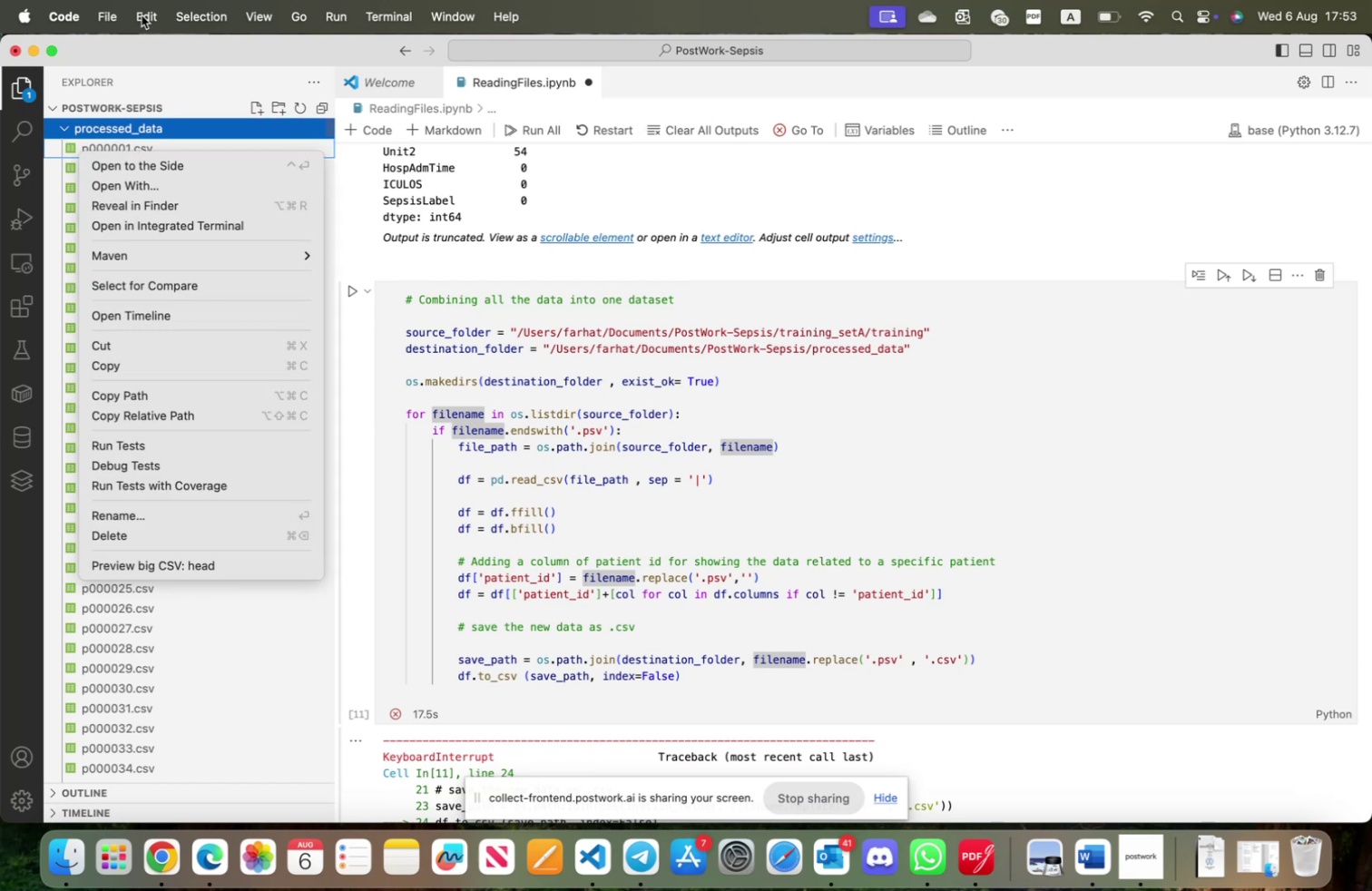 
left_click([101, 13])
 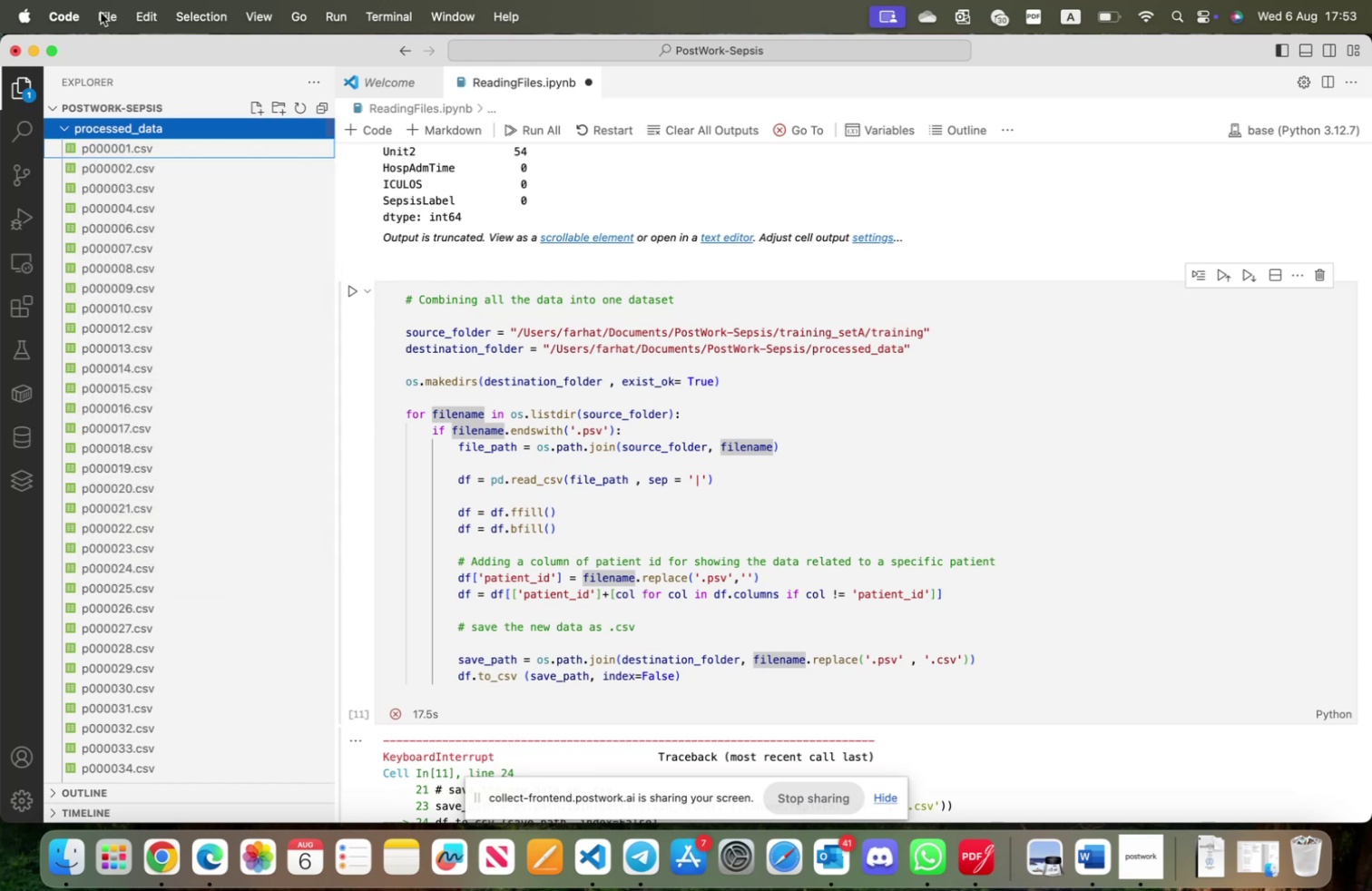 
left_click([101, 13])
 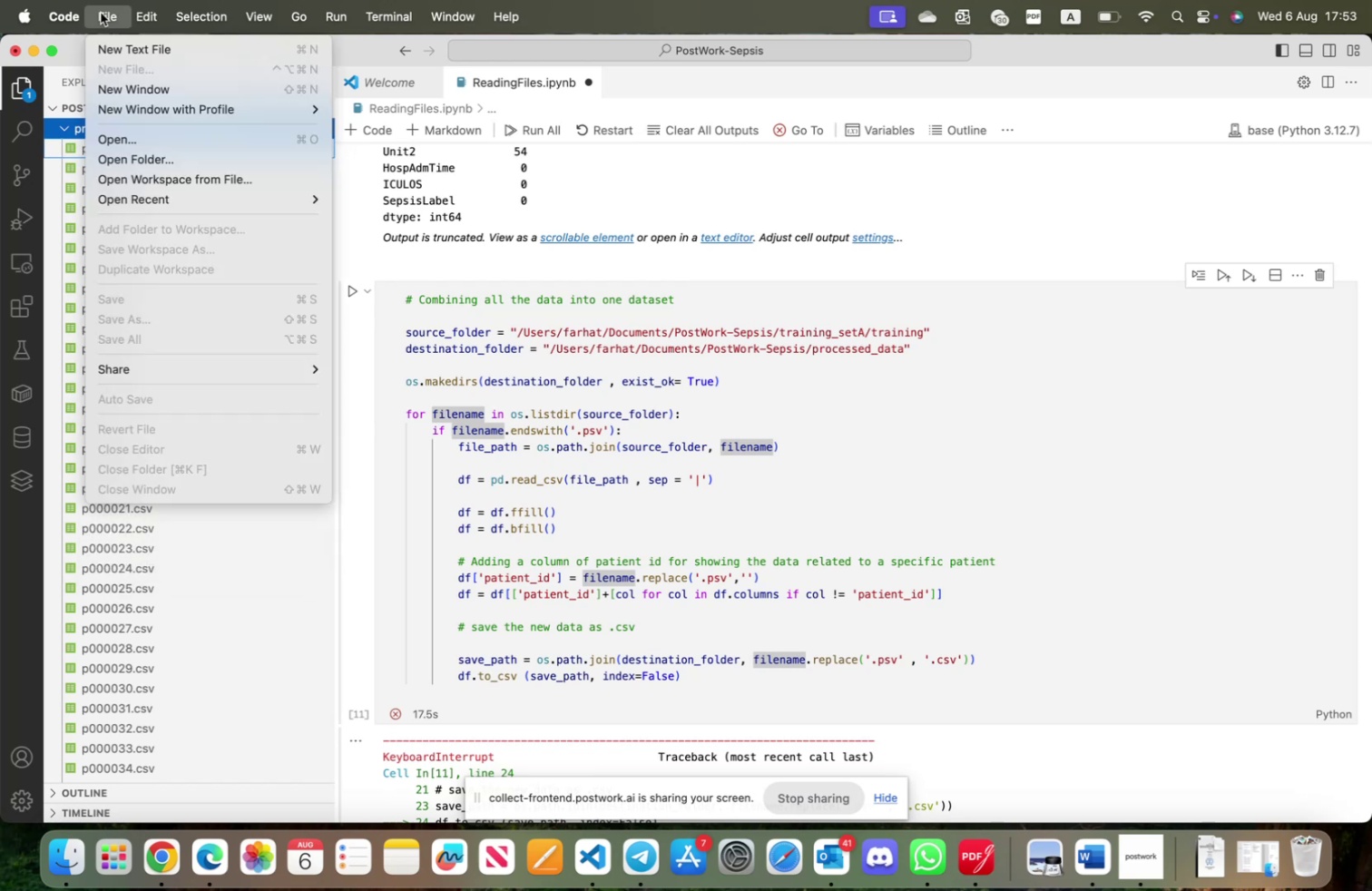 
left_click([101, 13])
 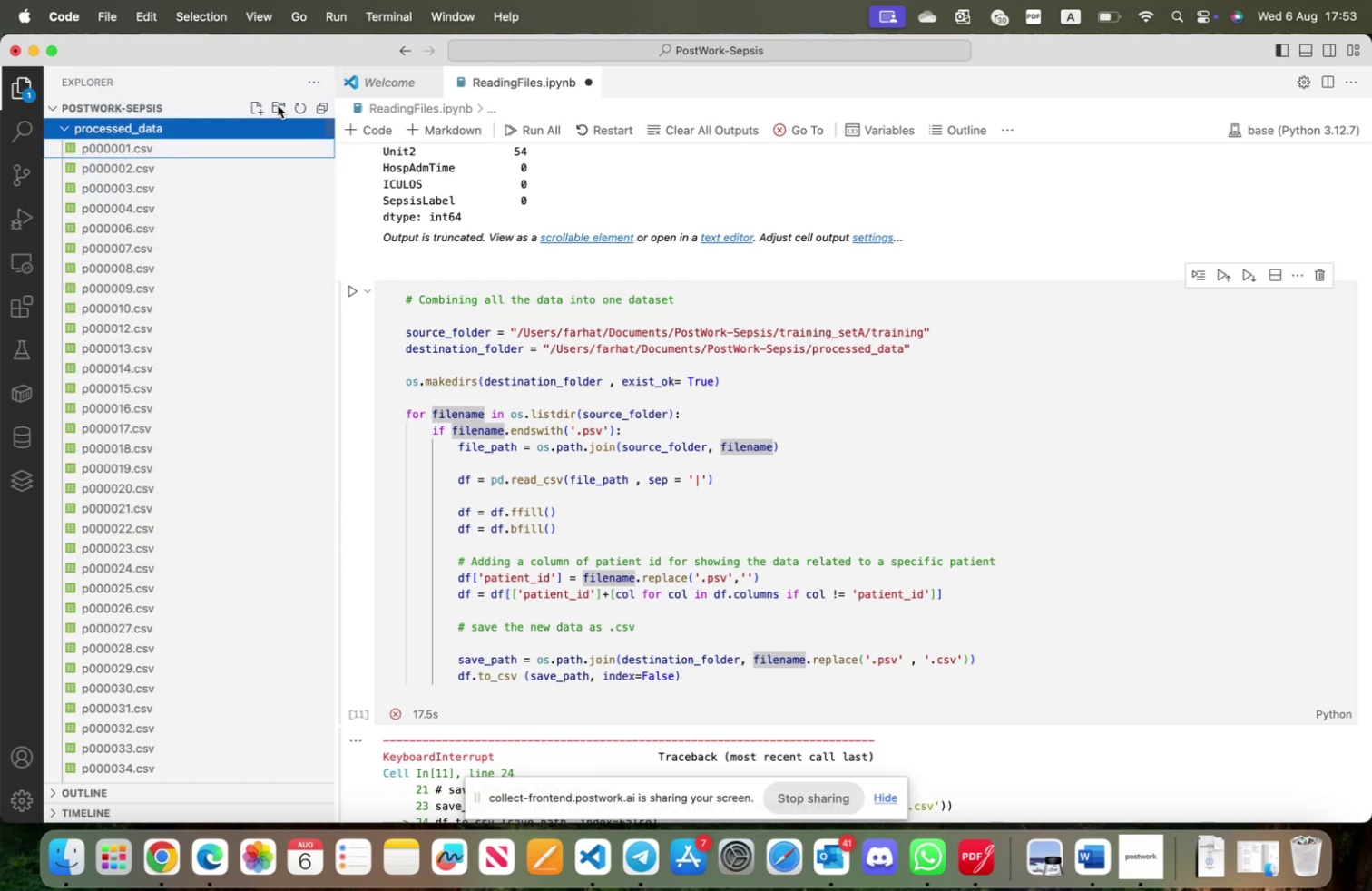 
left_click([278, 105])
 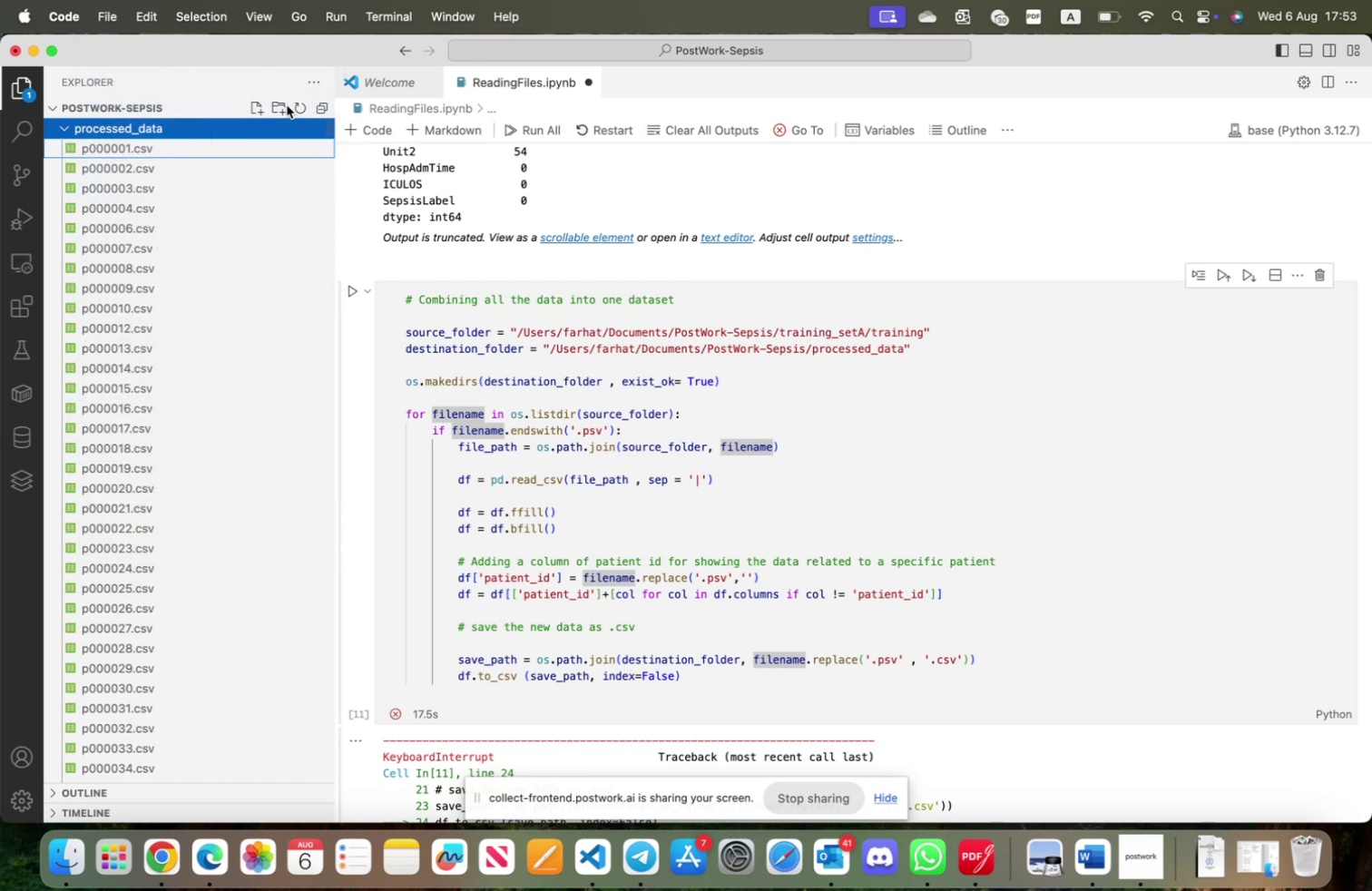 
scroll: coordinate [212, 318], scroll_direction: down, amount: 139.0
 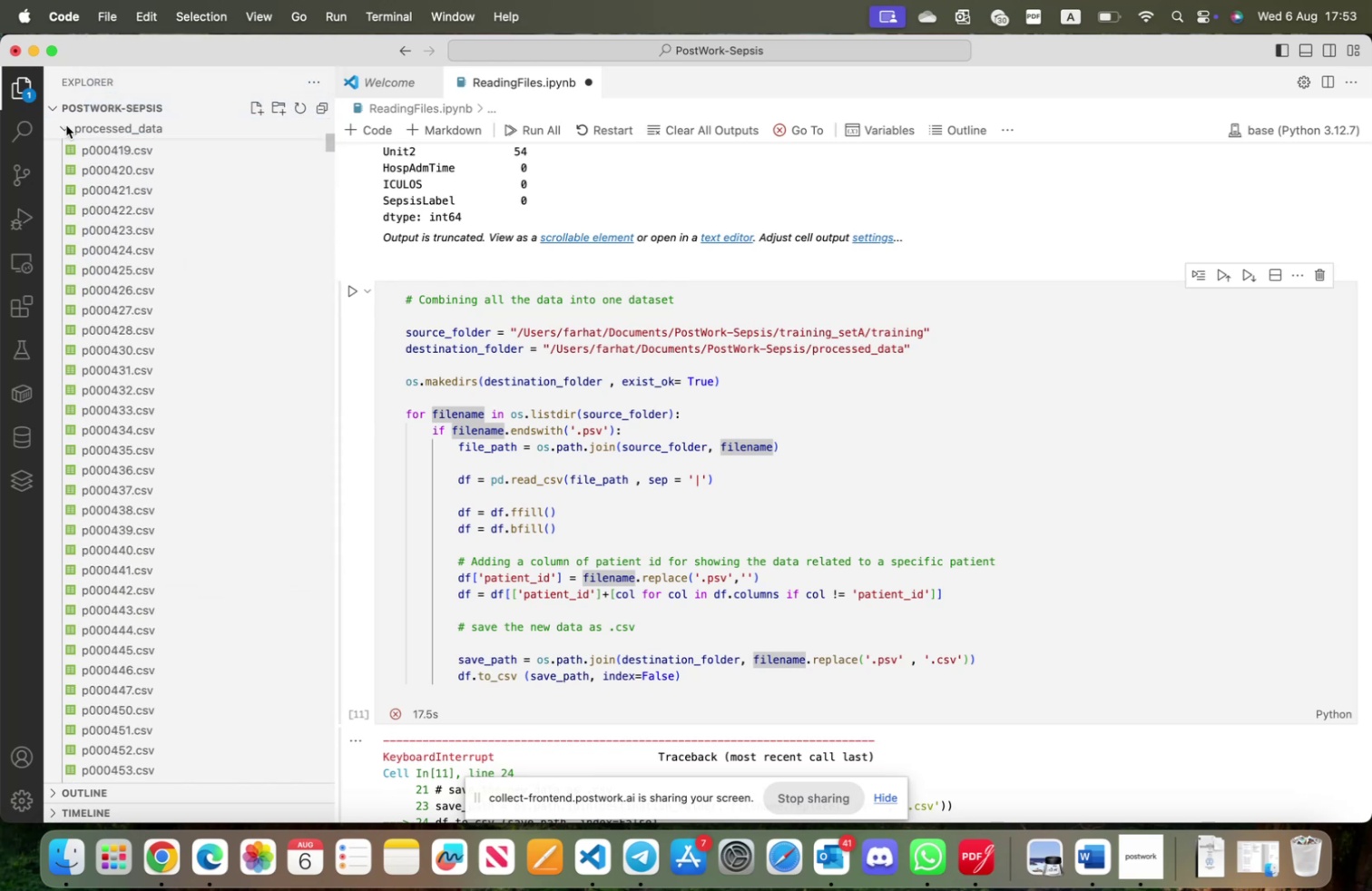 
left_click([68, 130])
 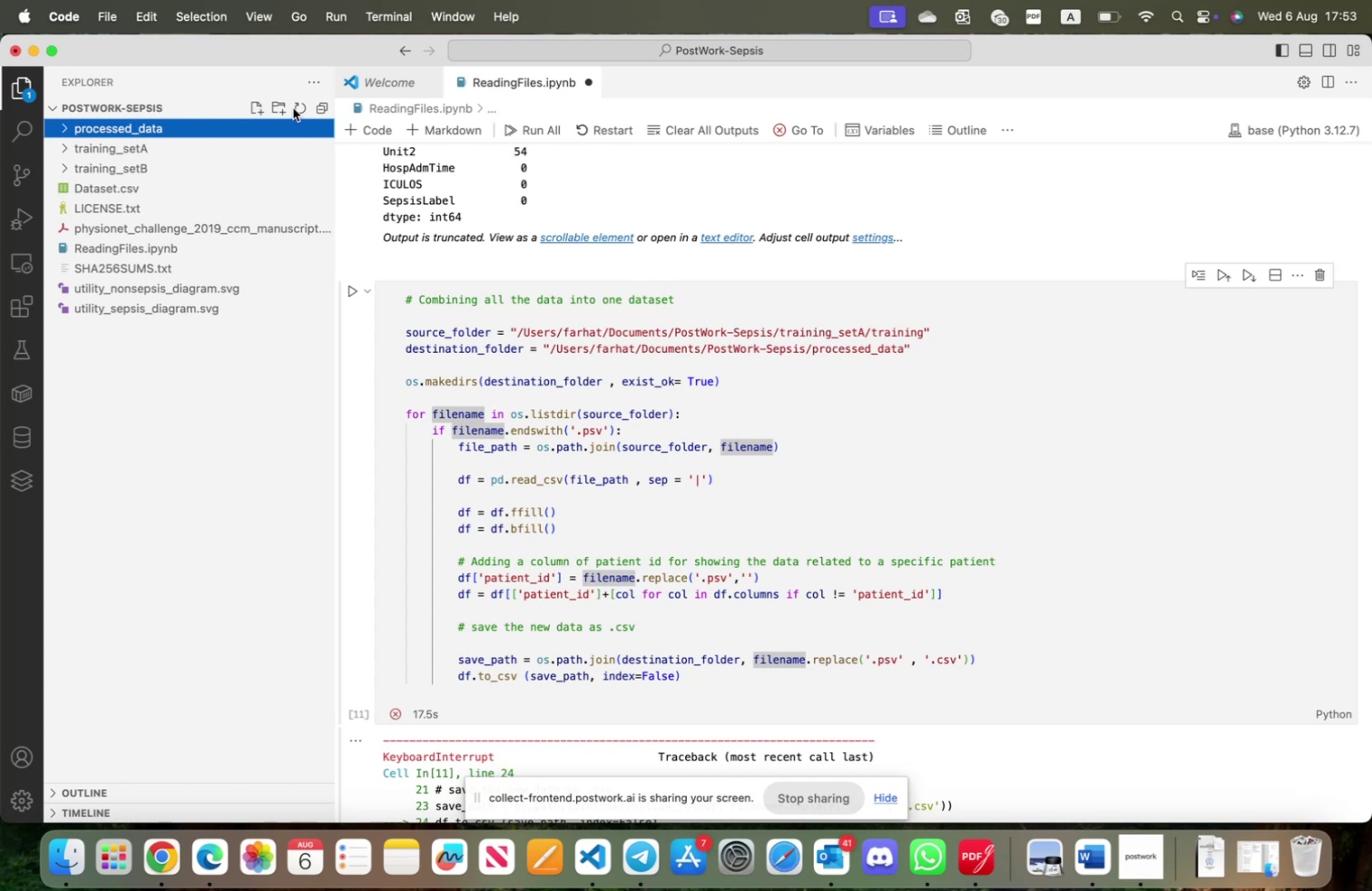 
left_click([282, 102])
 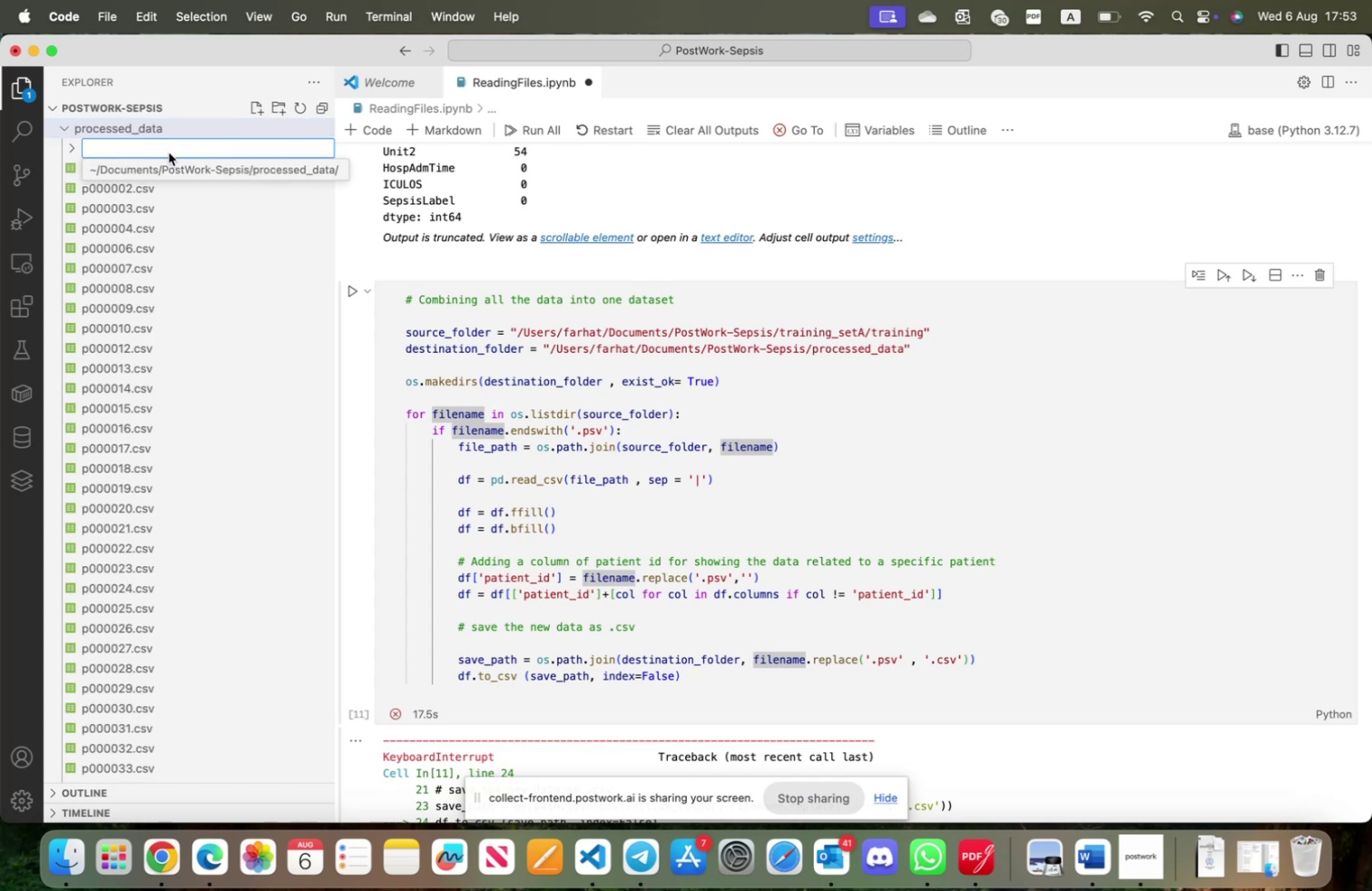 
wait(6.76)
 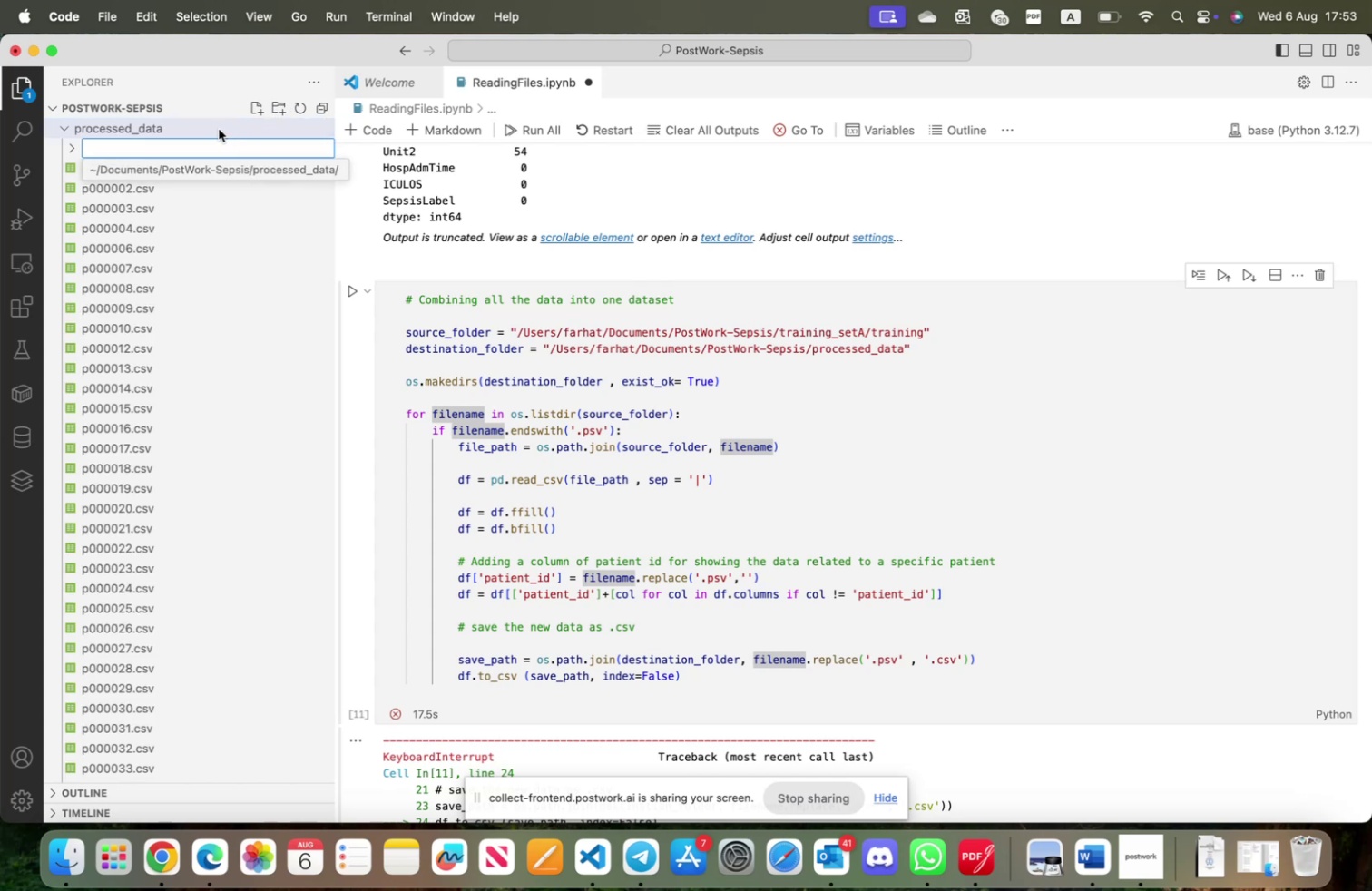 
type(trainingse)
key(Backspace)
key(Backspace)
type(_setA)
 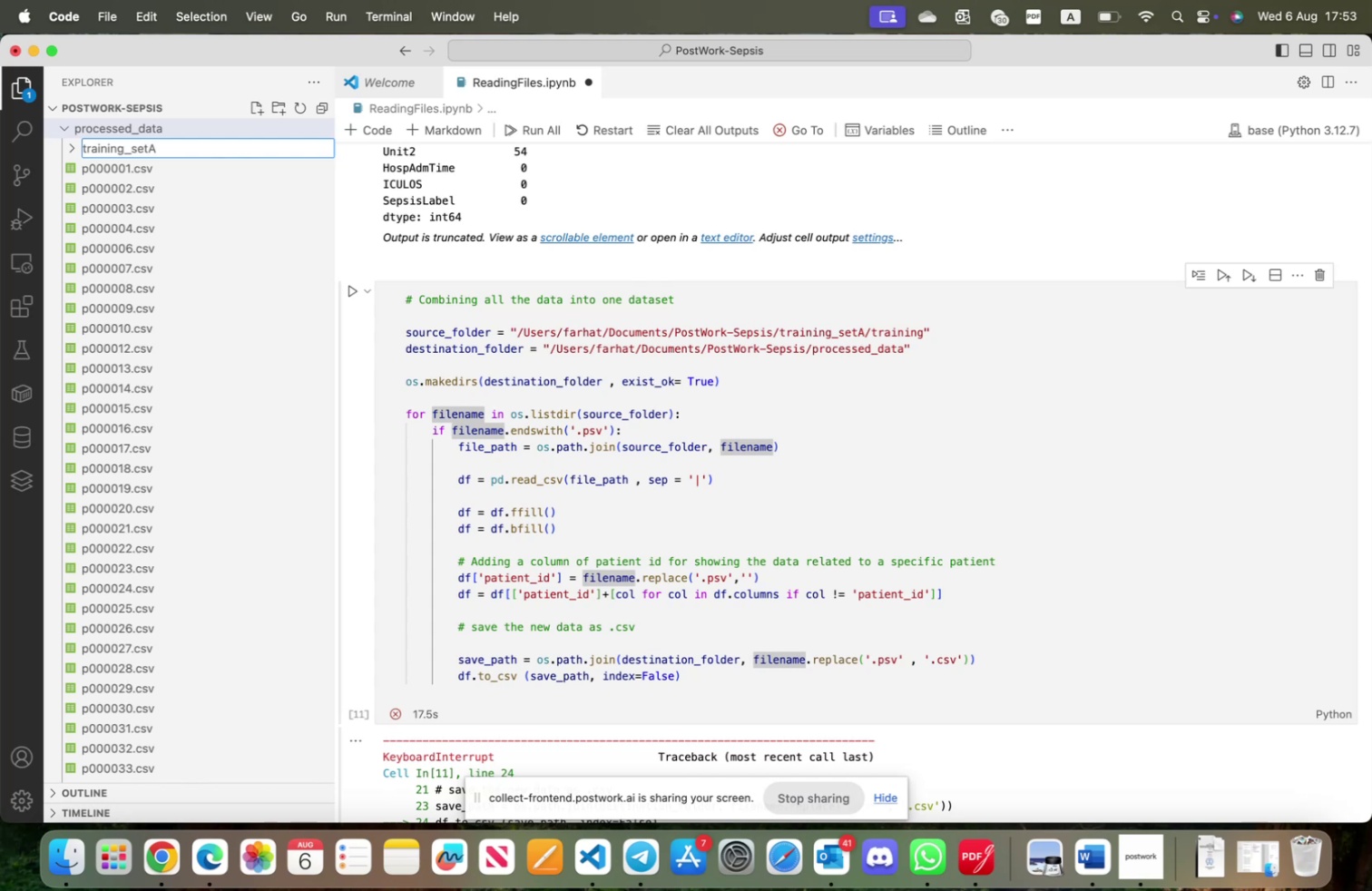 
left_click([167, 132])
 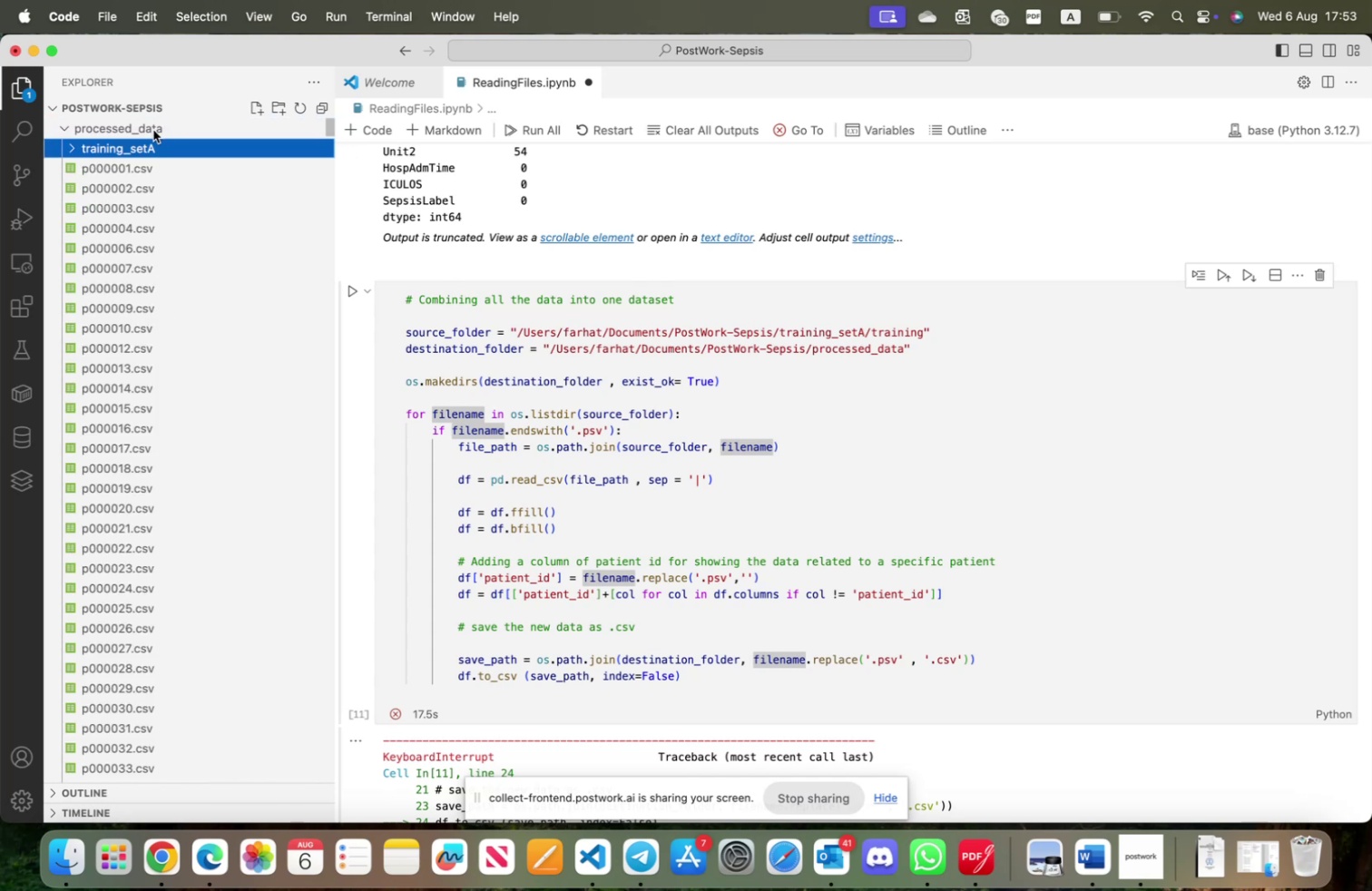 
left_click([153, 130])
 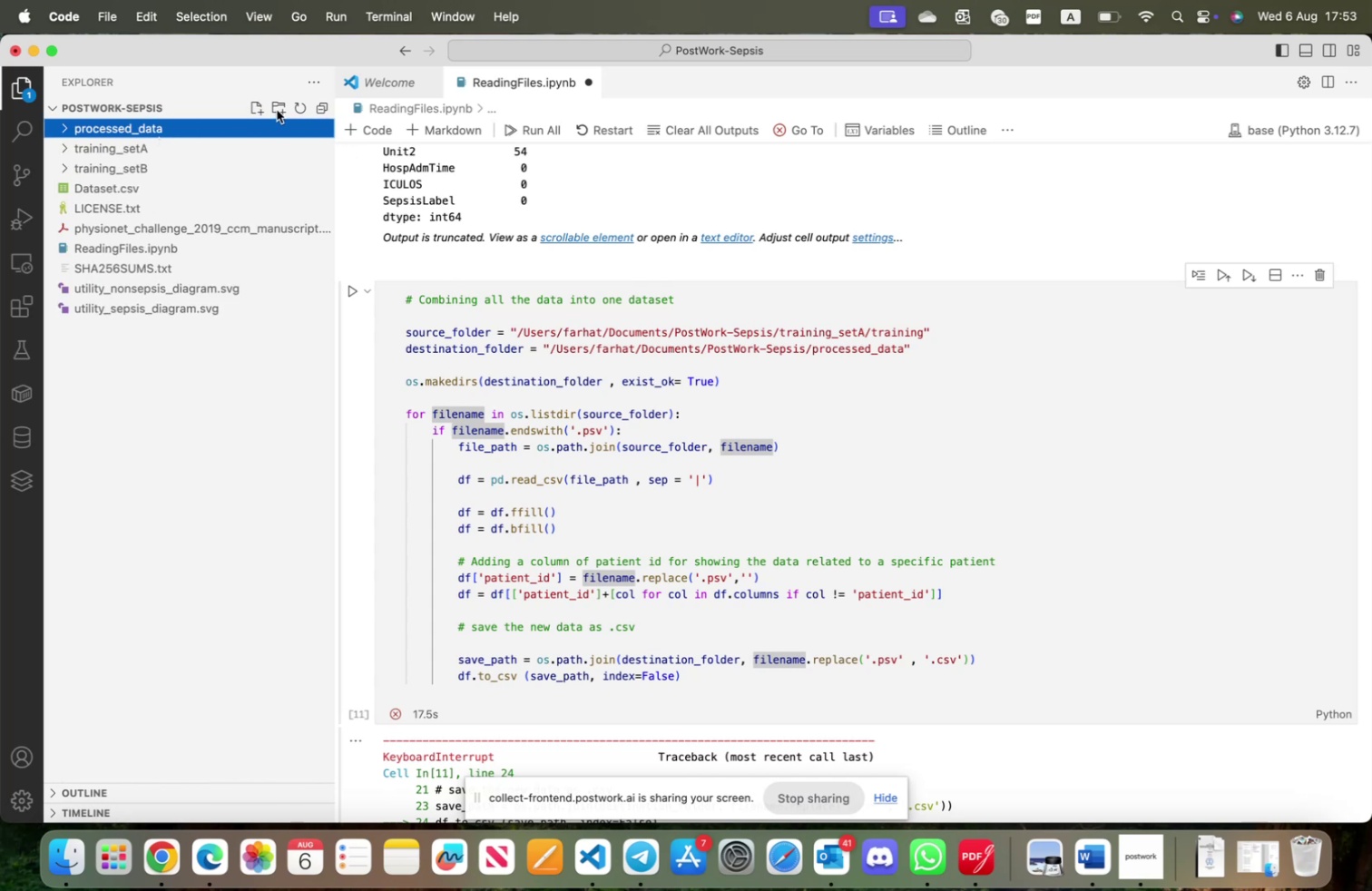 
left_click([280, 107])
 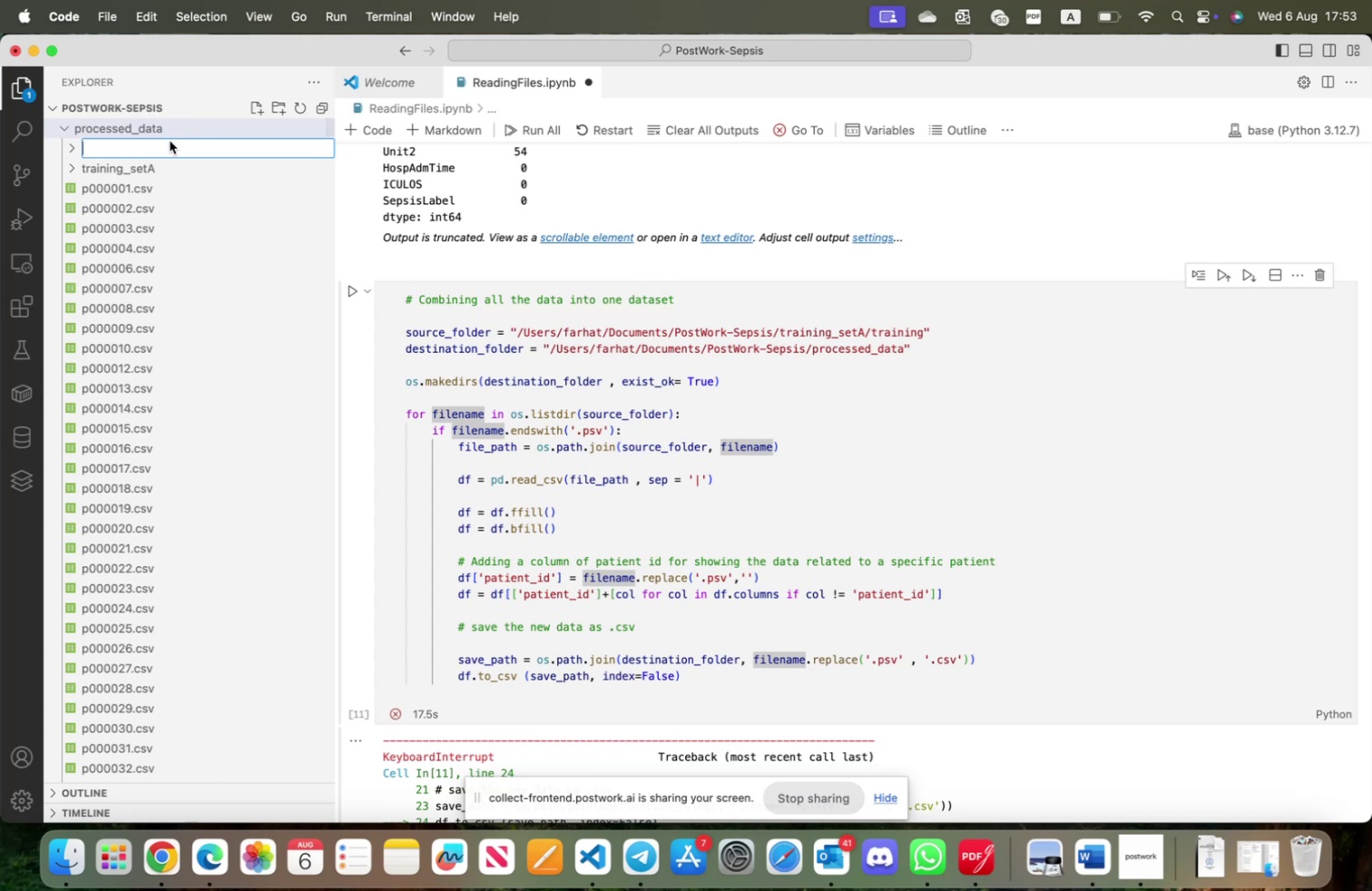 
type(training_setB)
 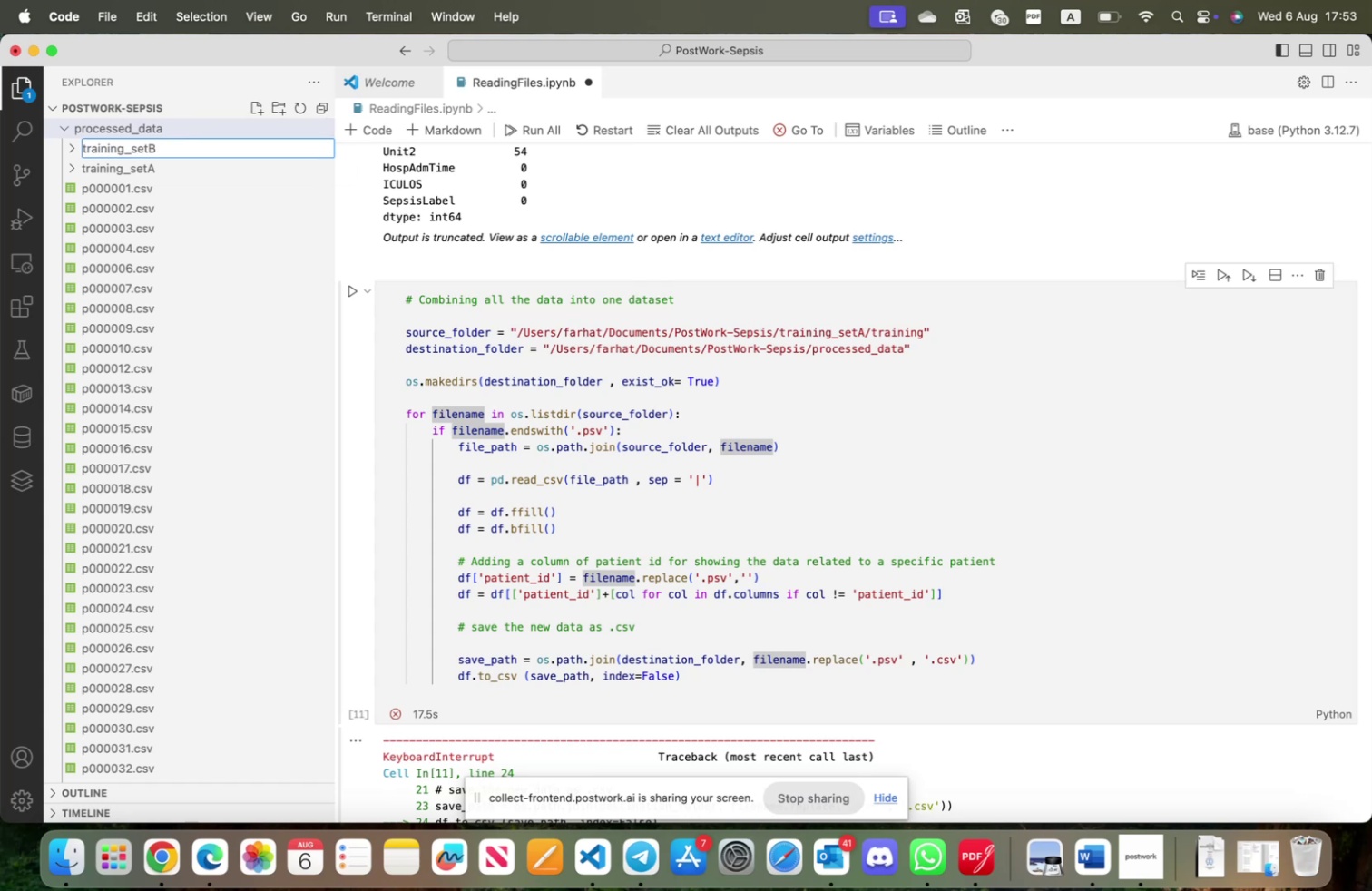 
double_click([167, 174])
 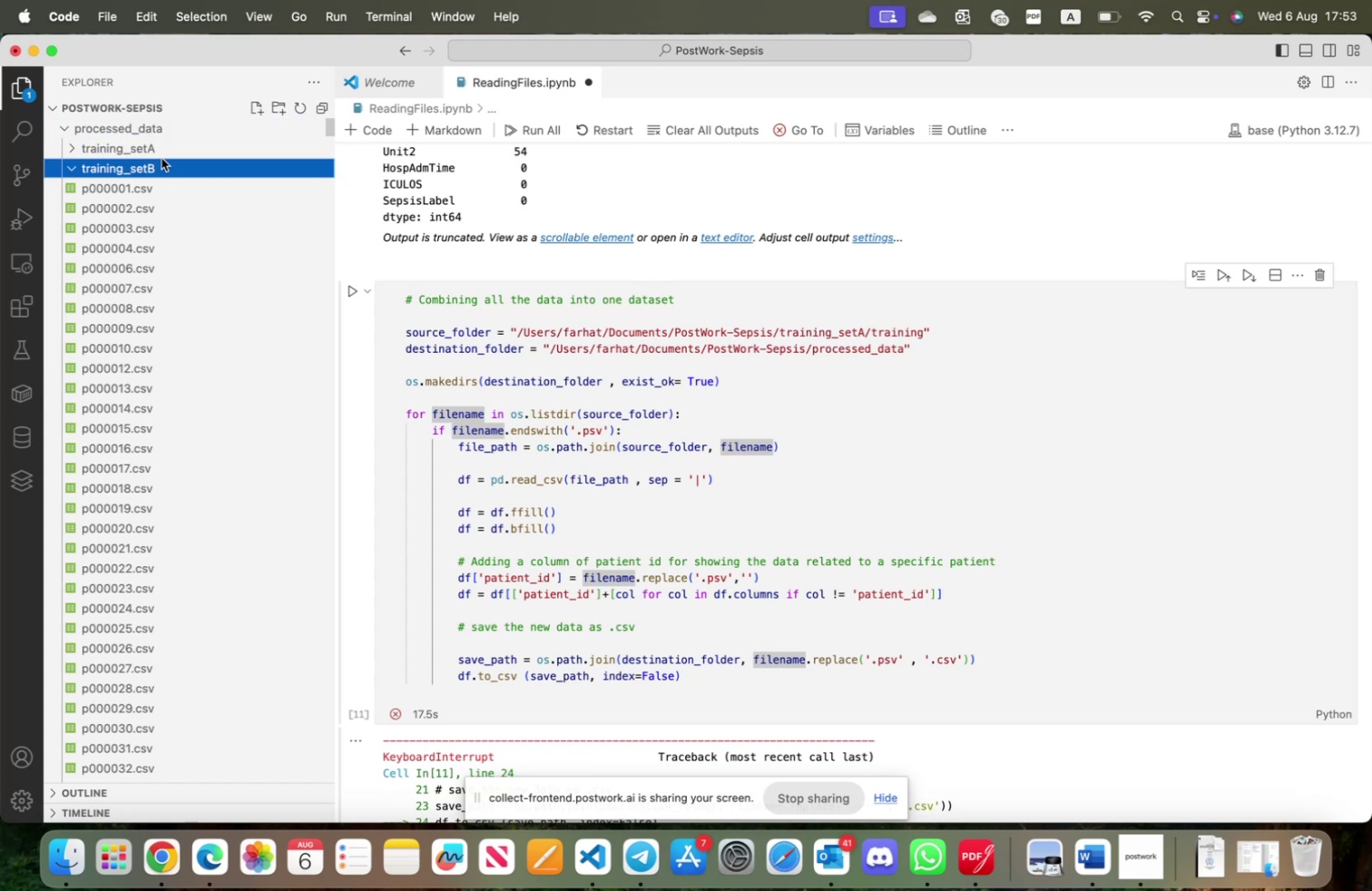 
left_click([163, 150])
 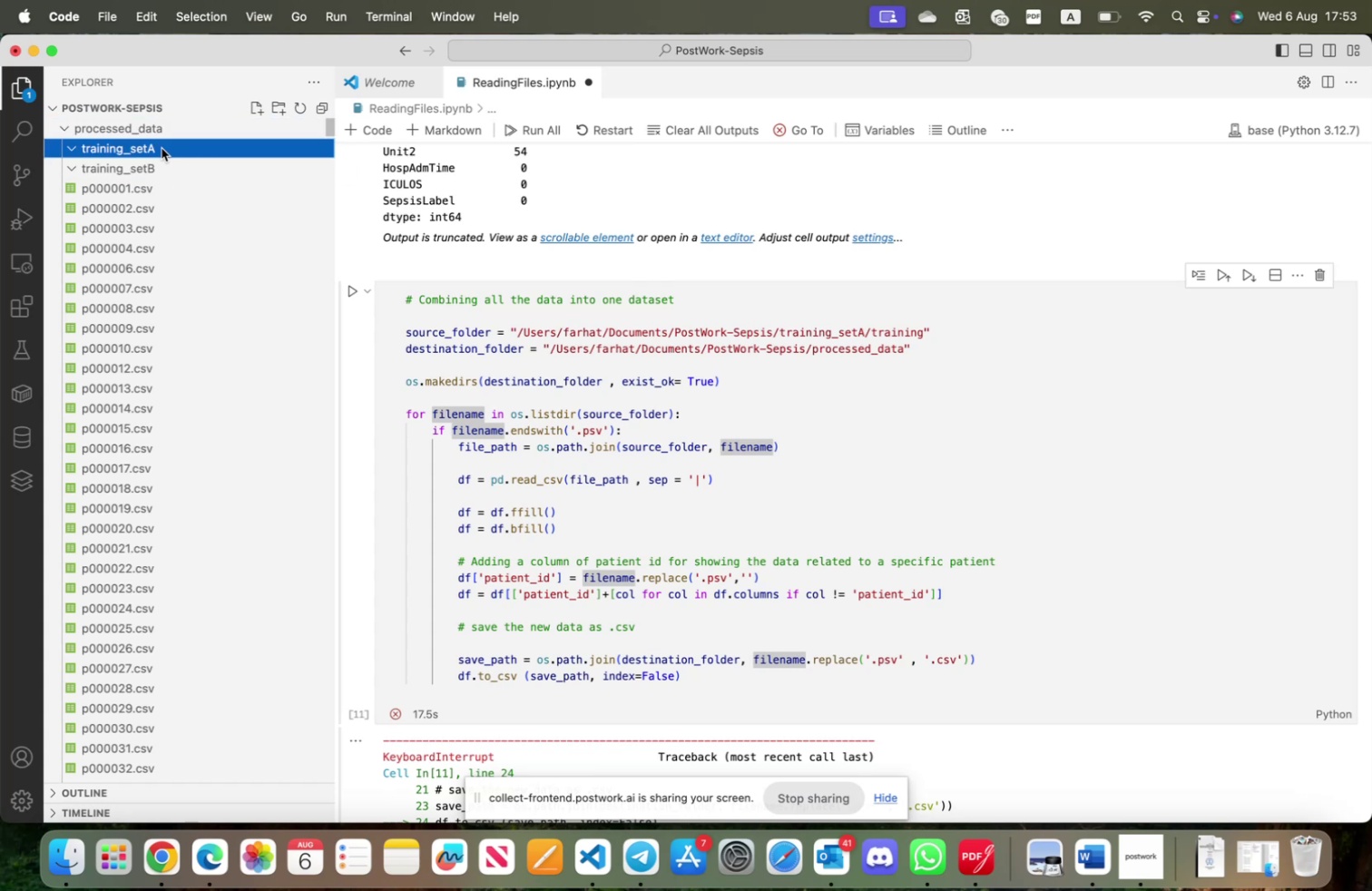 
right_click([162, 148])
 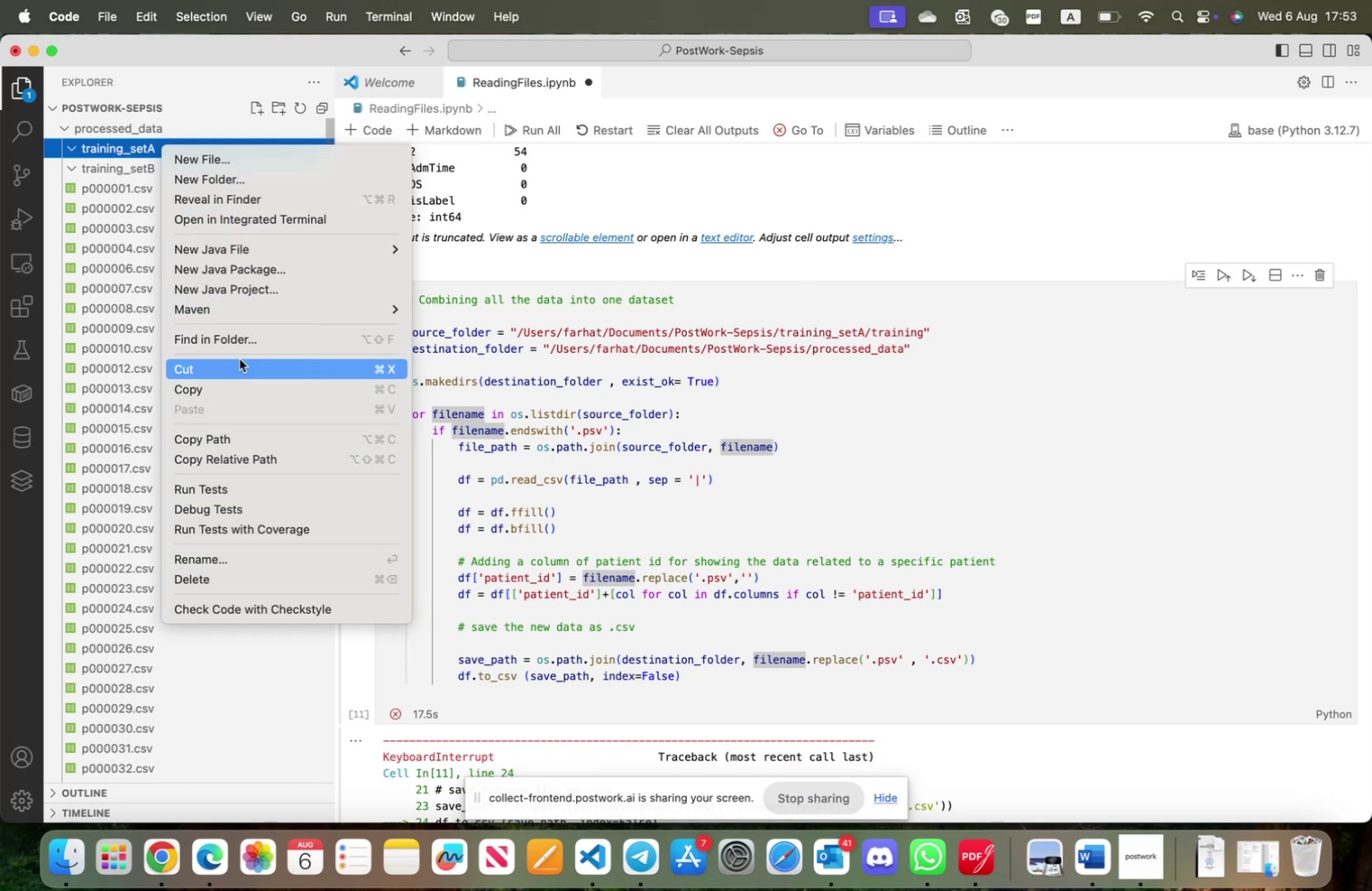 
left_click([250, 440])
 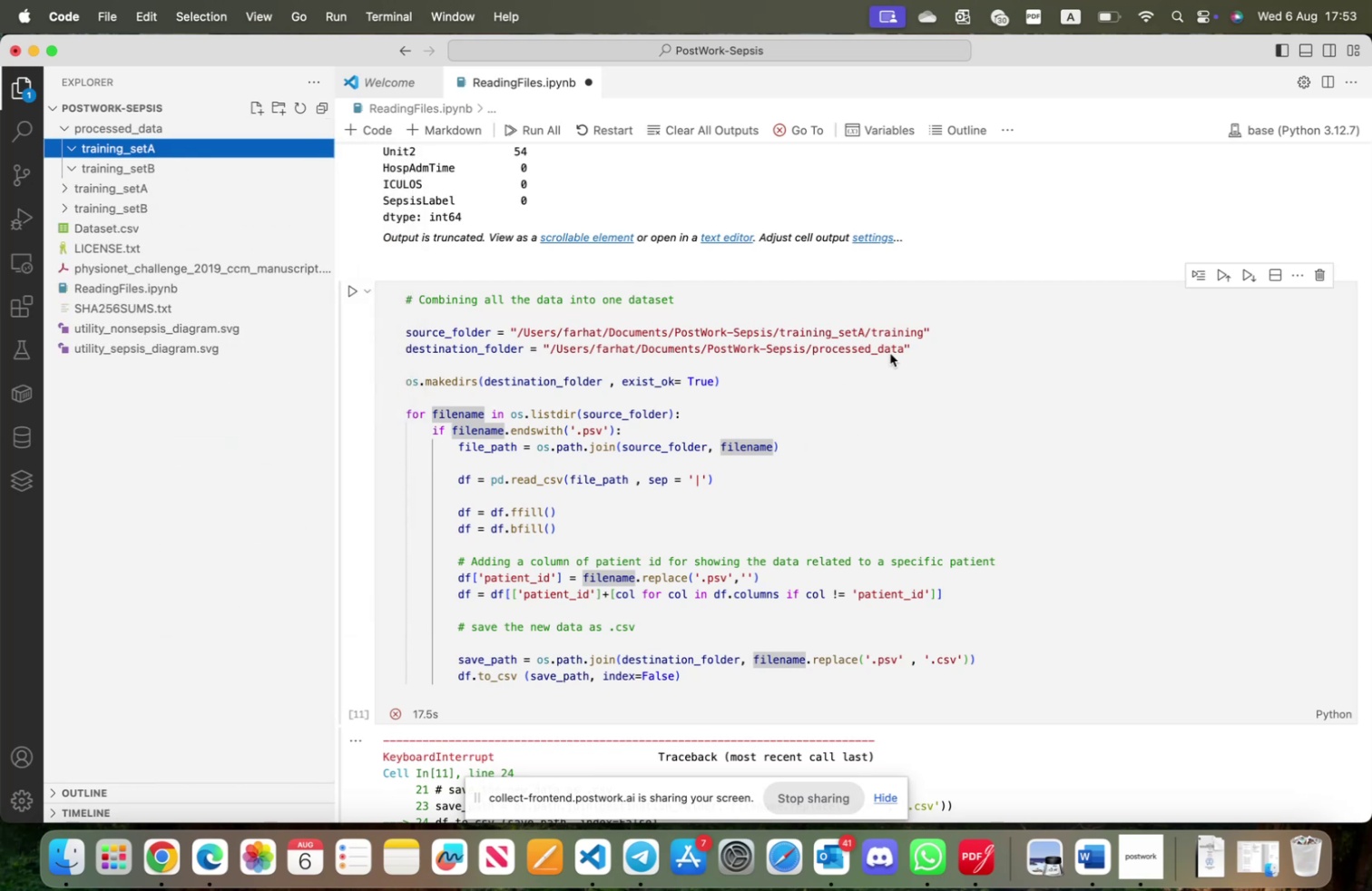 
left_click([901, 348])
 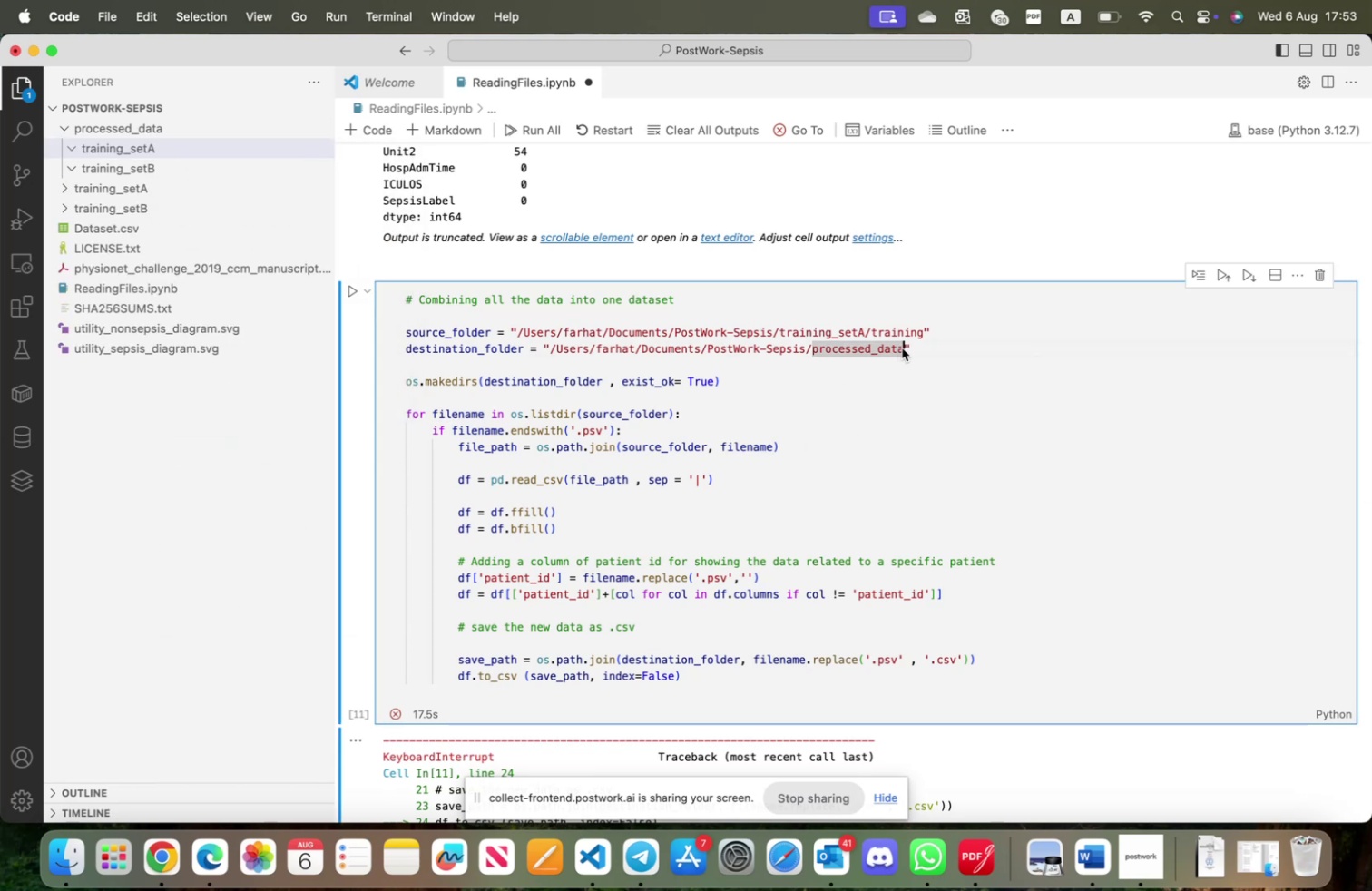 
left_click_drag(start_coordinate=[904, 348], to_coordinate=[551, 348])
 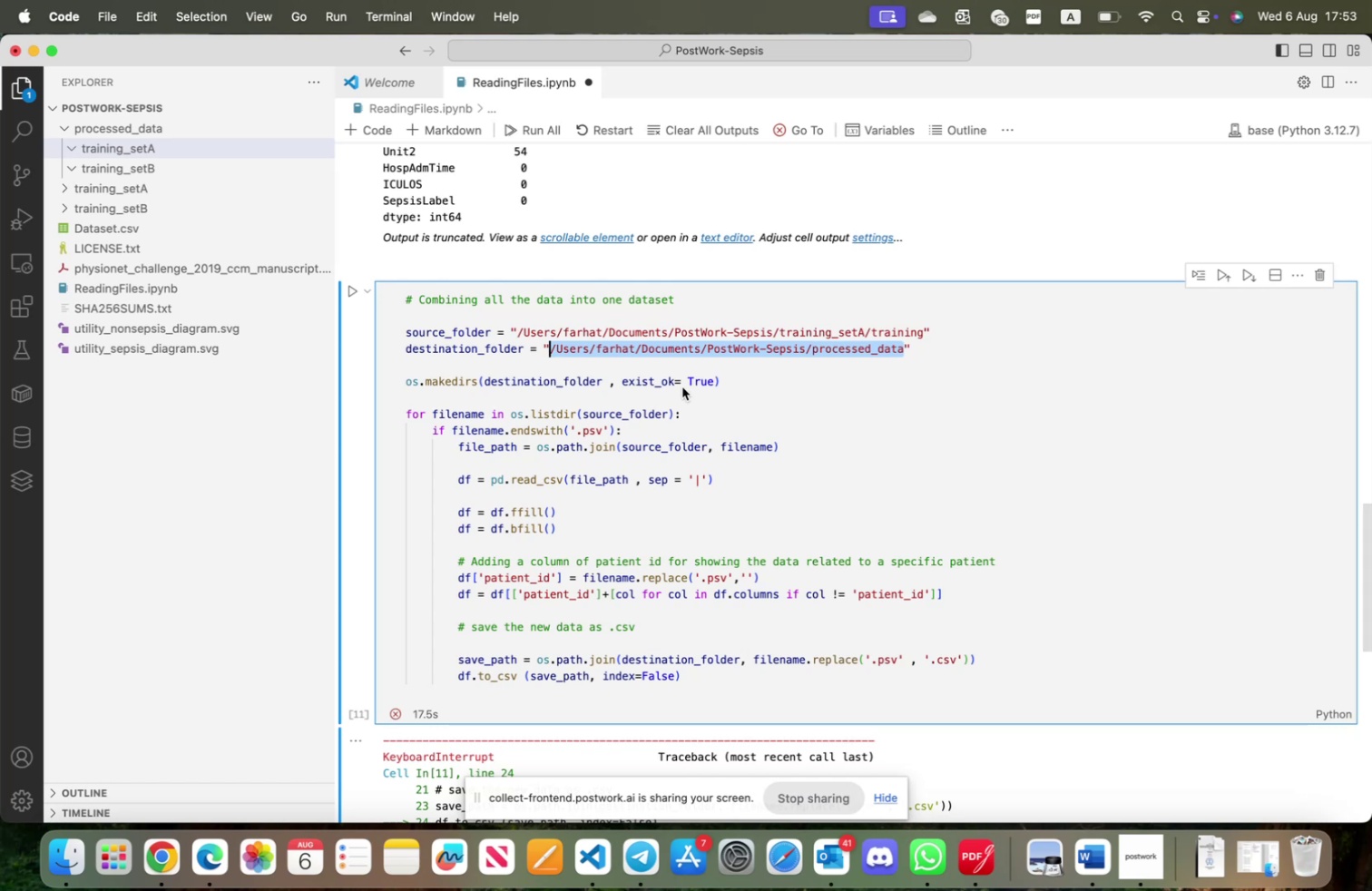 
key(Meta+V)
 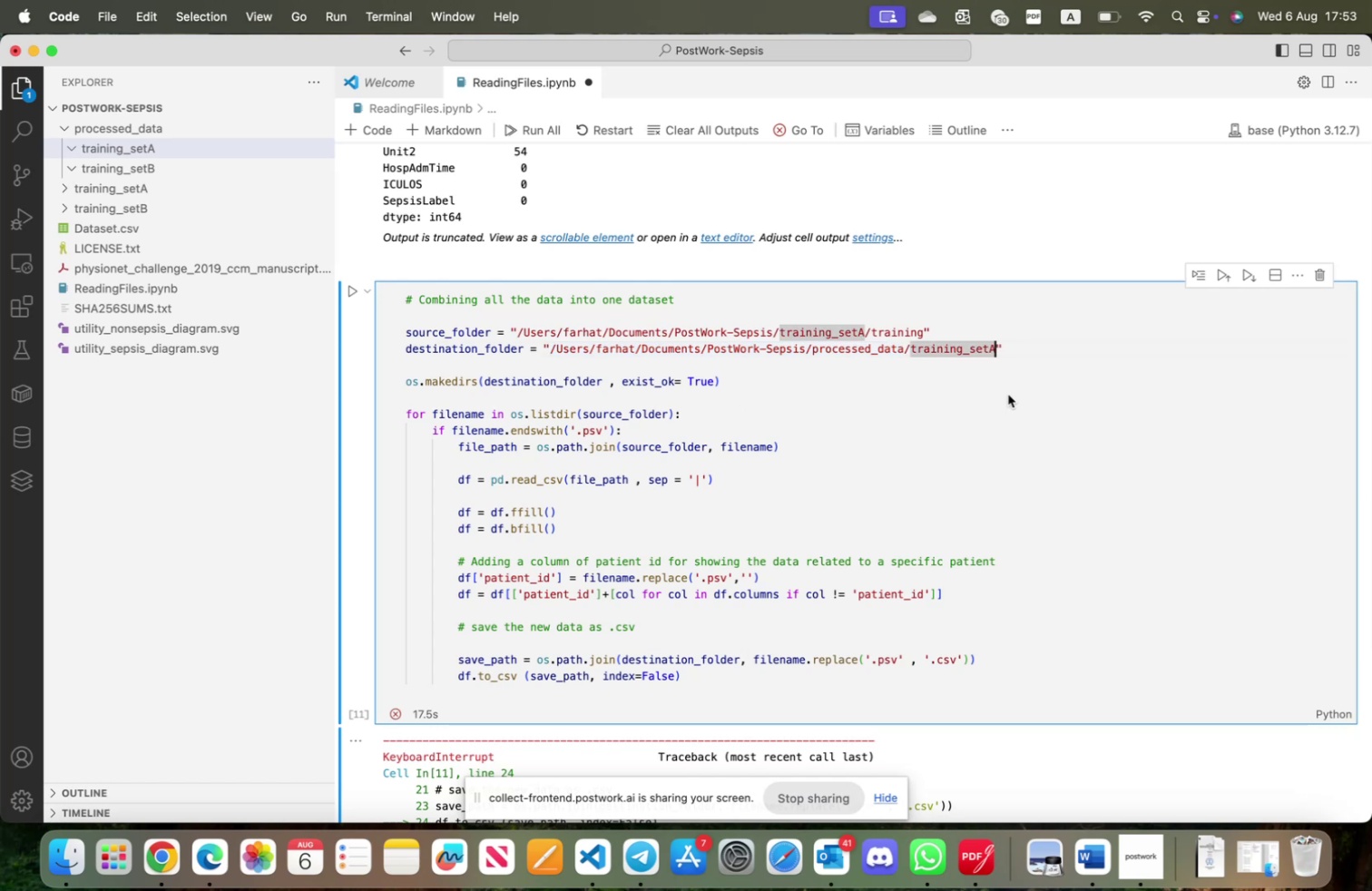 
left_click([1008, 392])
 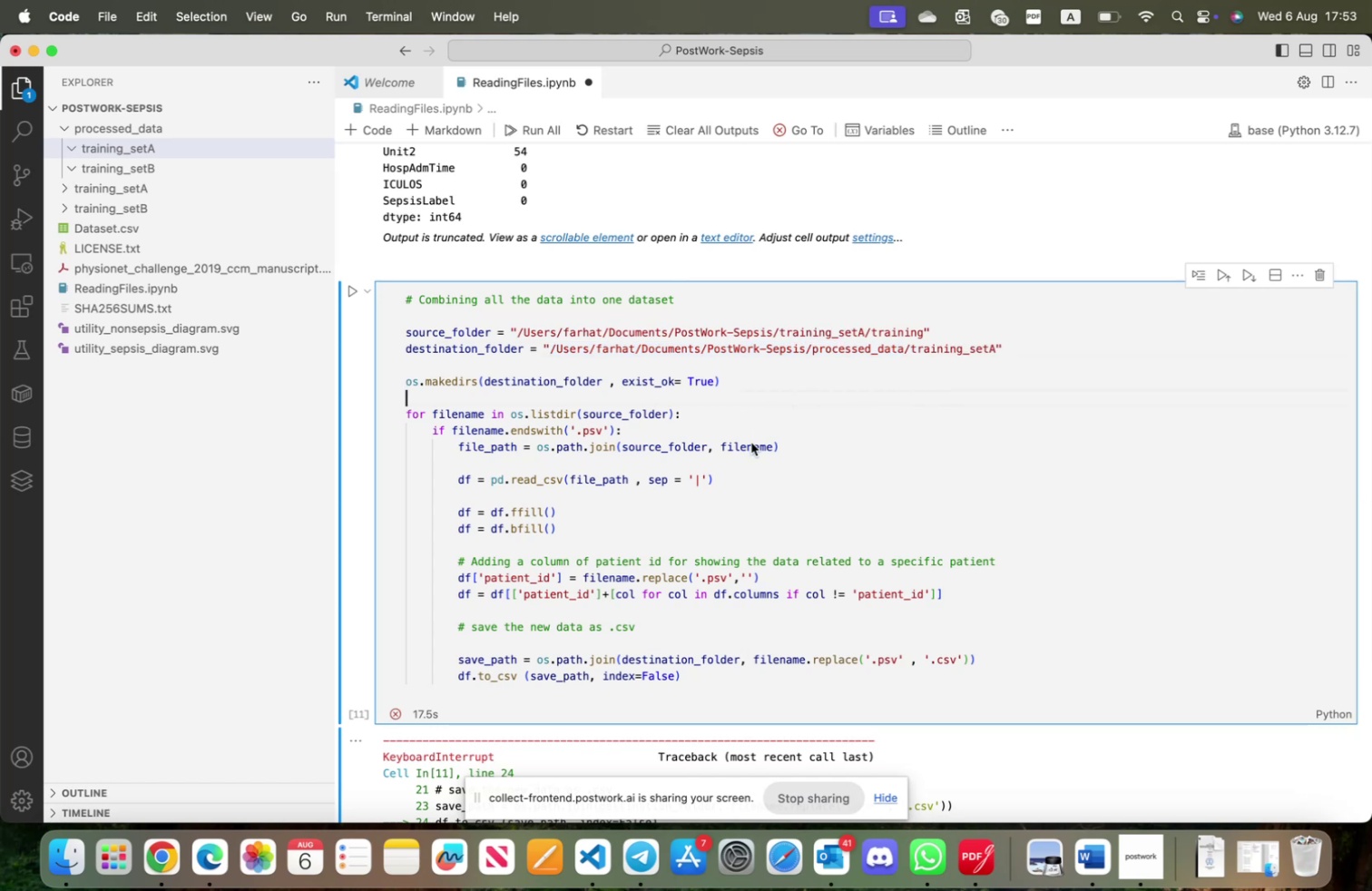 
scroll: coordinate [750, 446], scroll_direction: down, amount: 4.0
 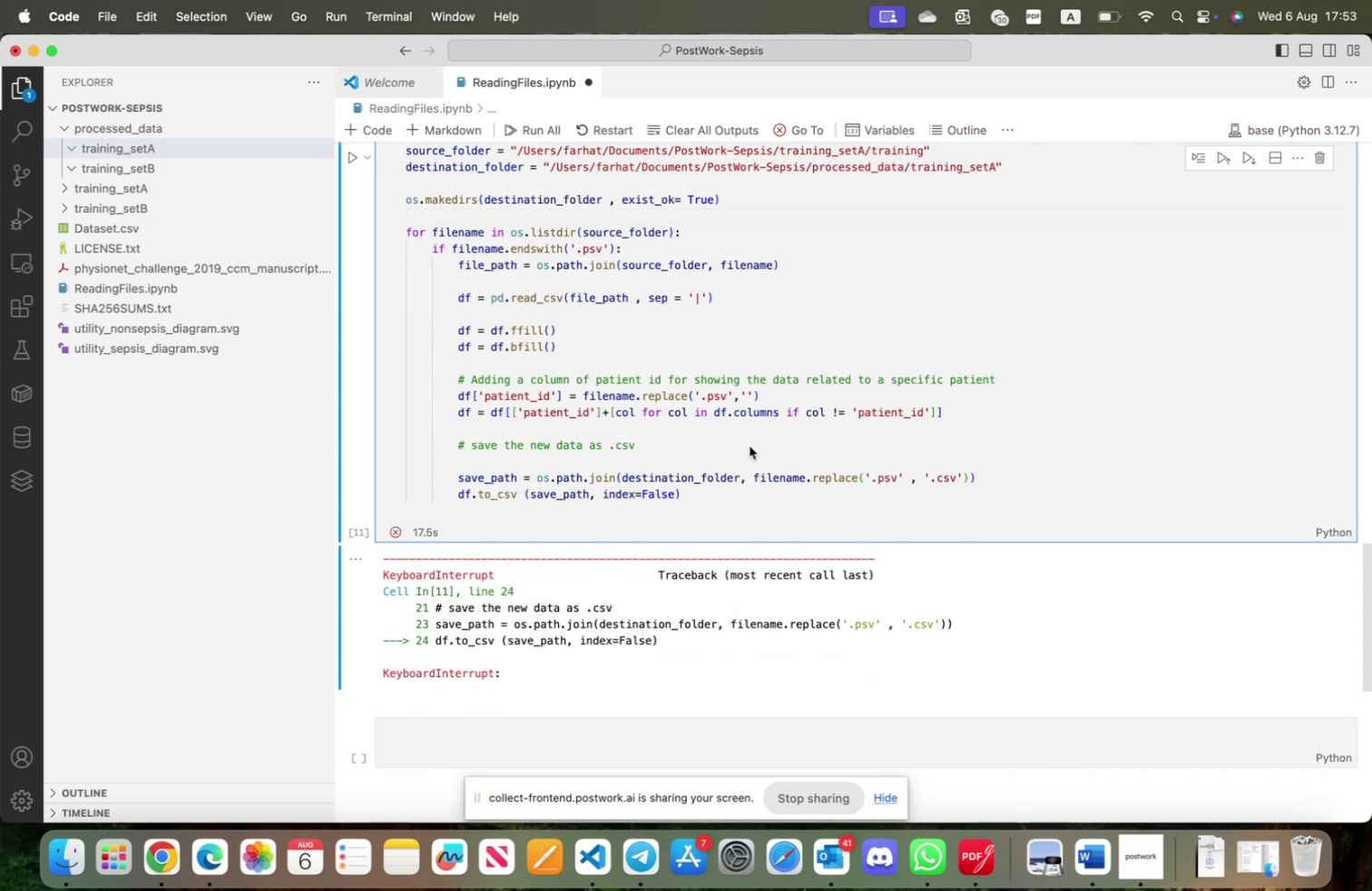 
scroll: coordinate [749, 446], scroll_direction: up, amount: 3.0
 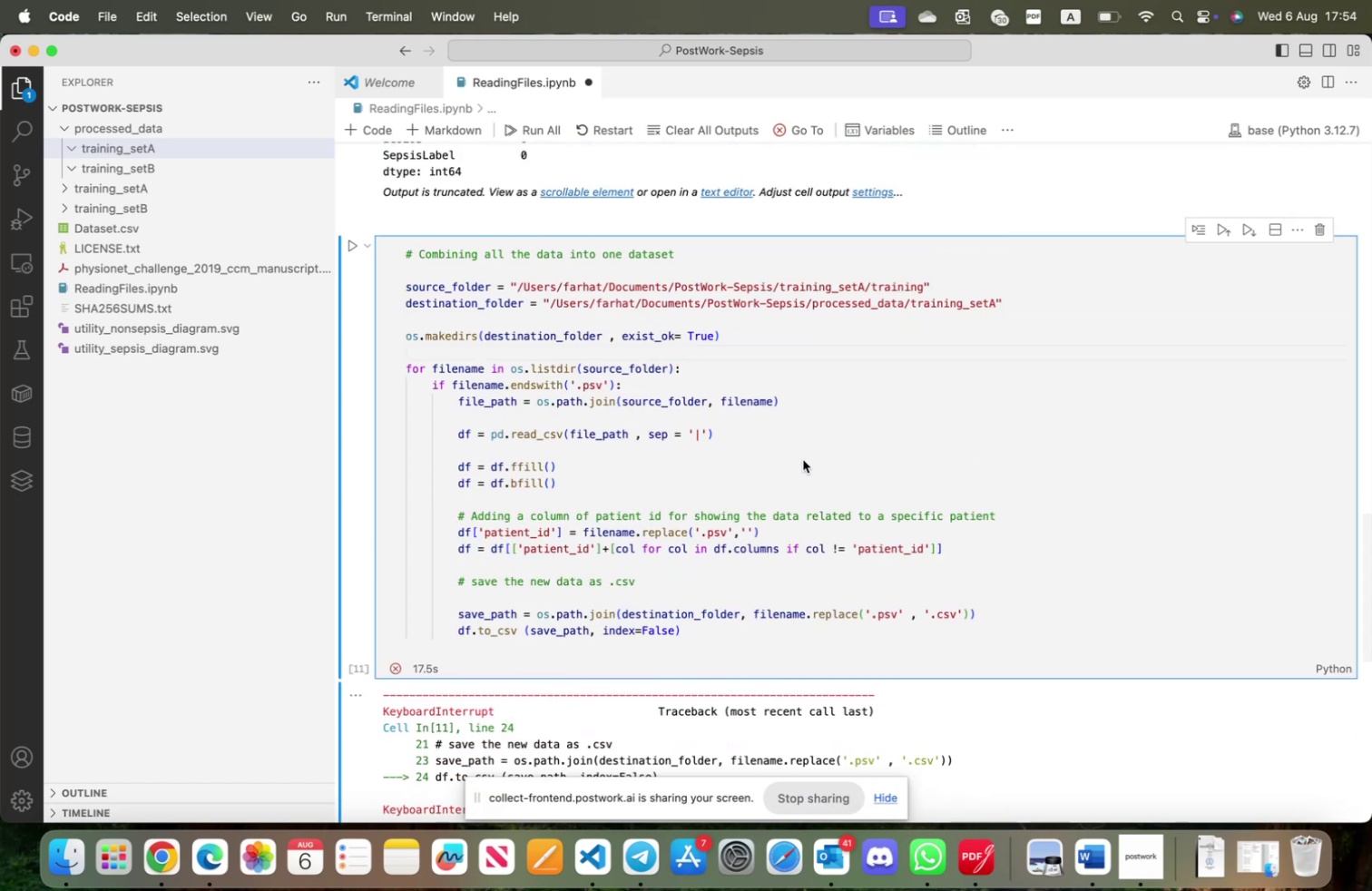 
key(Meta+S)
 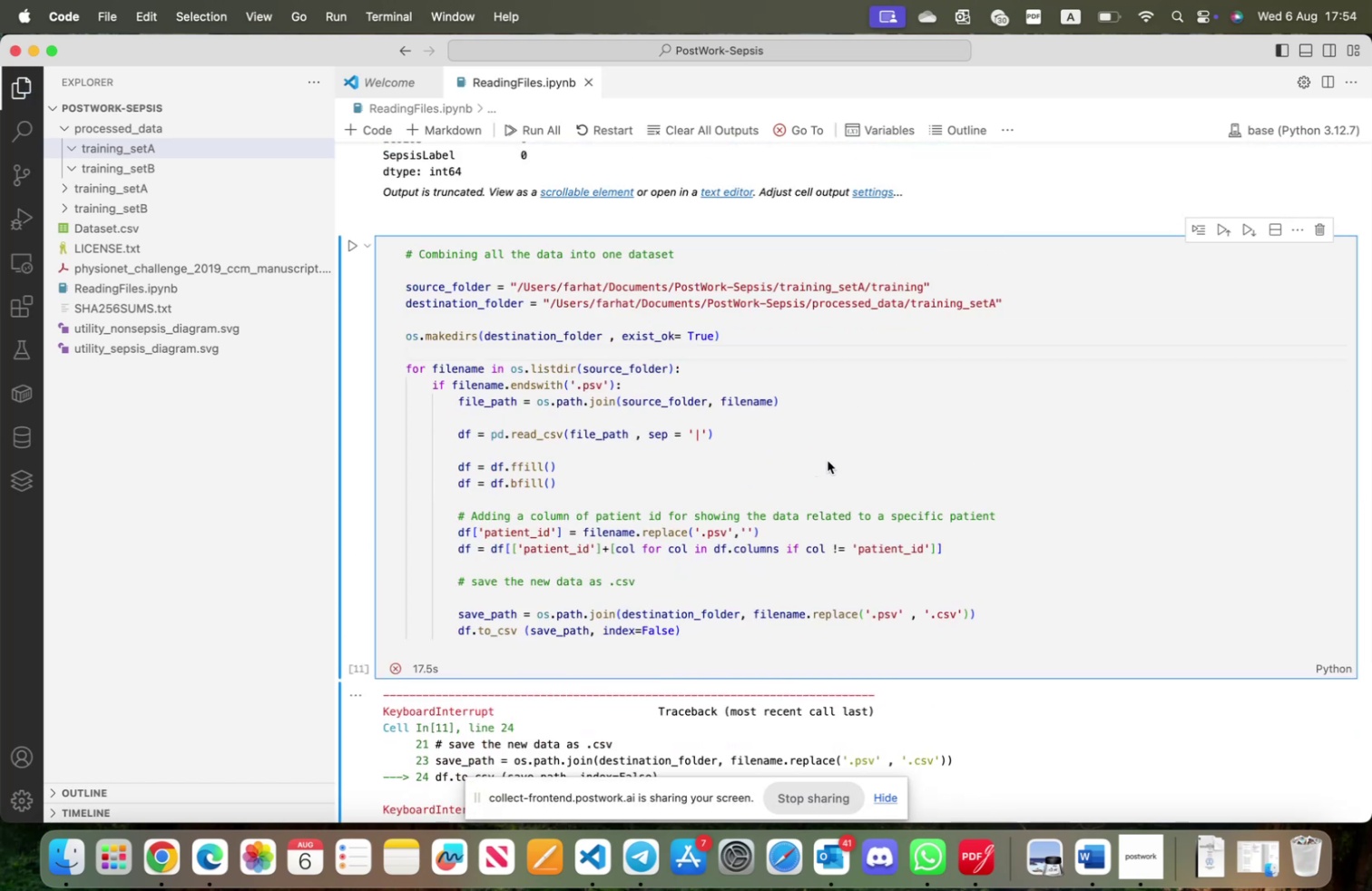 
key(Shift+ShiftRight)
 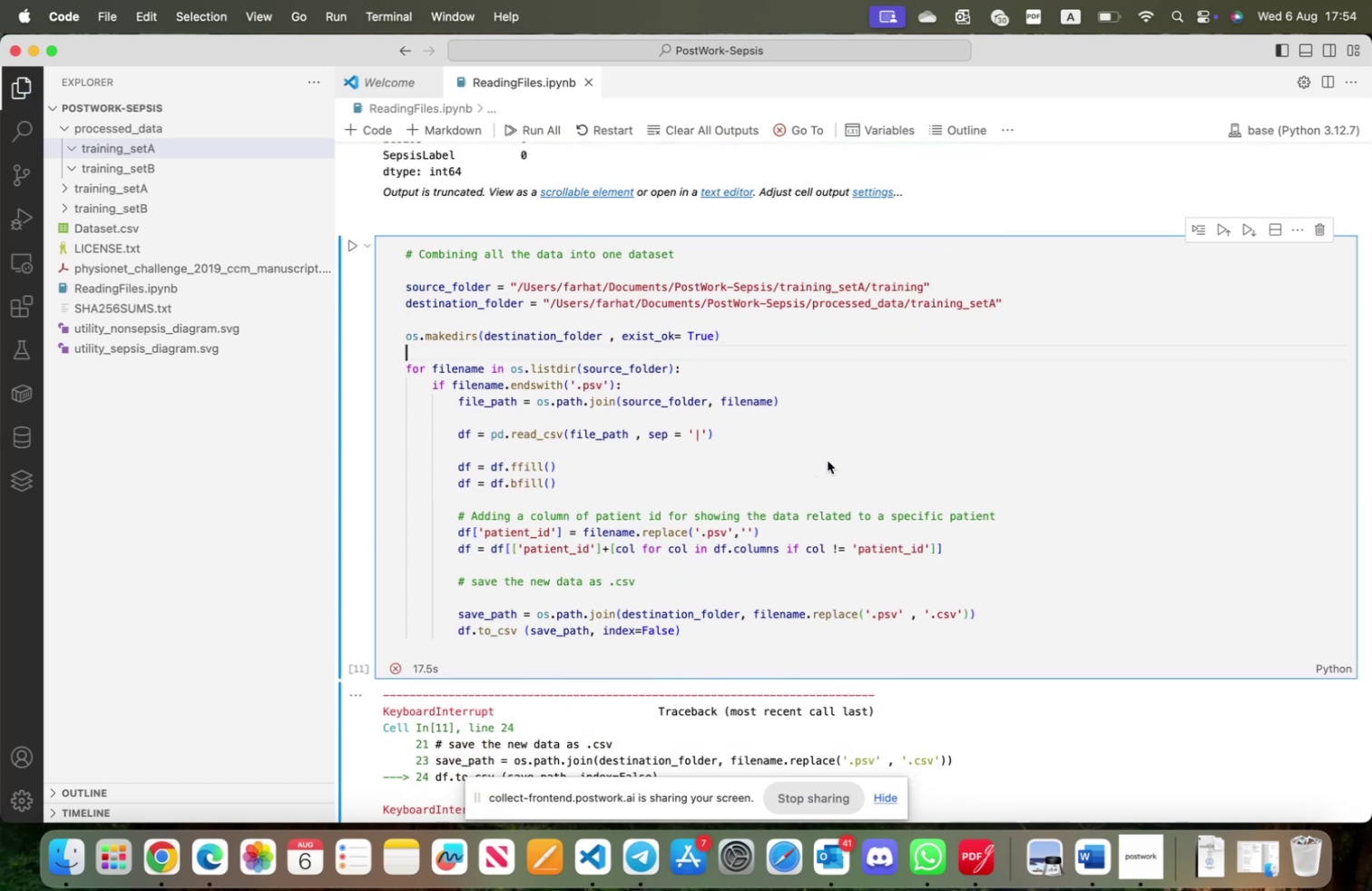 
key(Shift+Enter)
 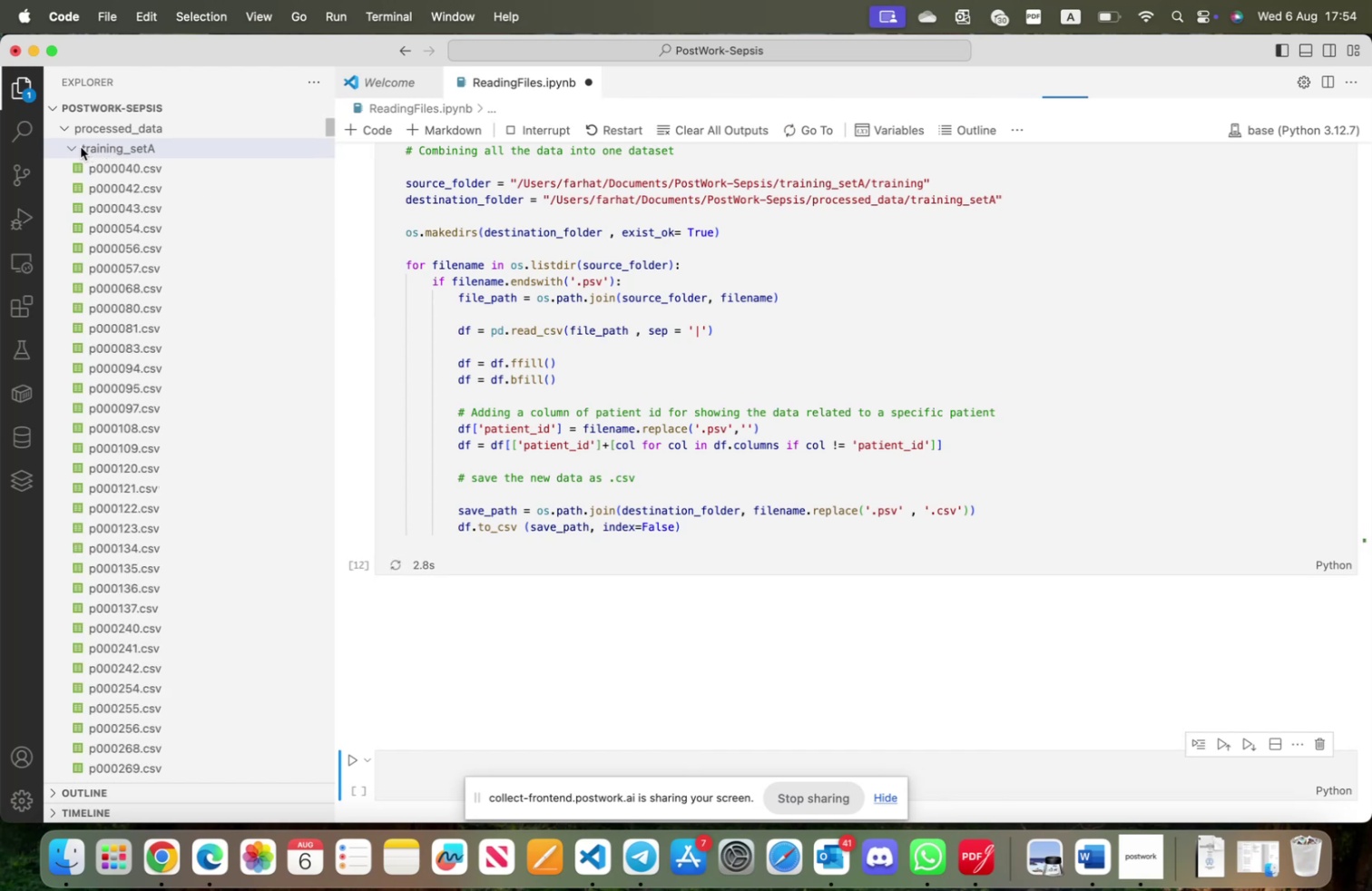 
left_click([77, 147])
 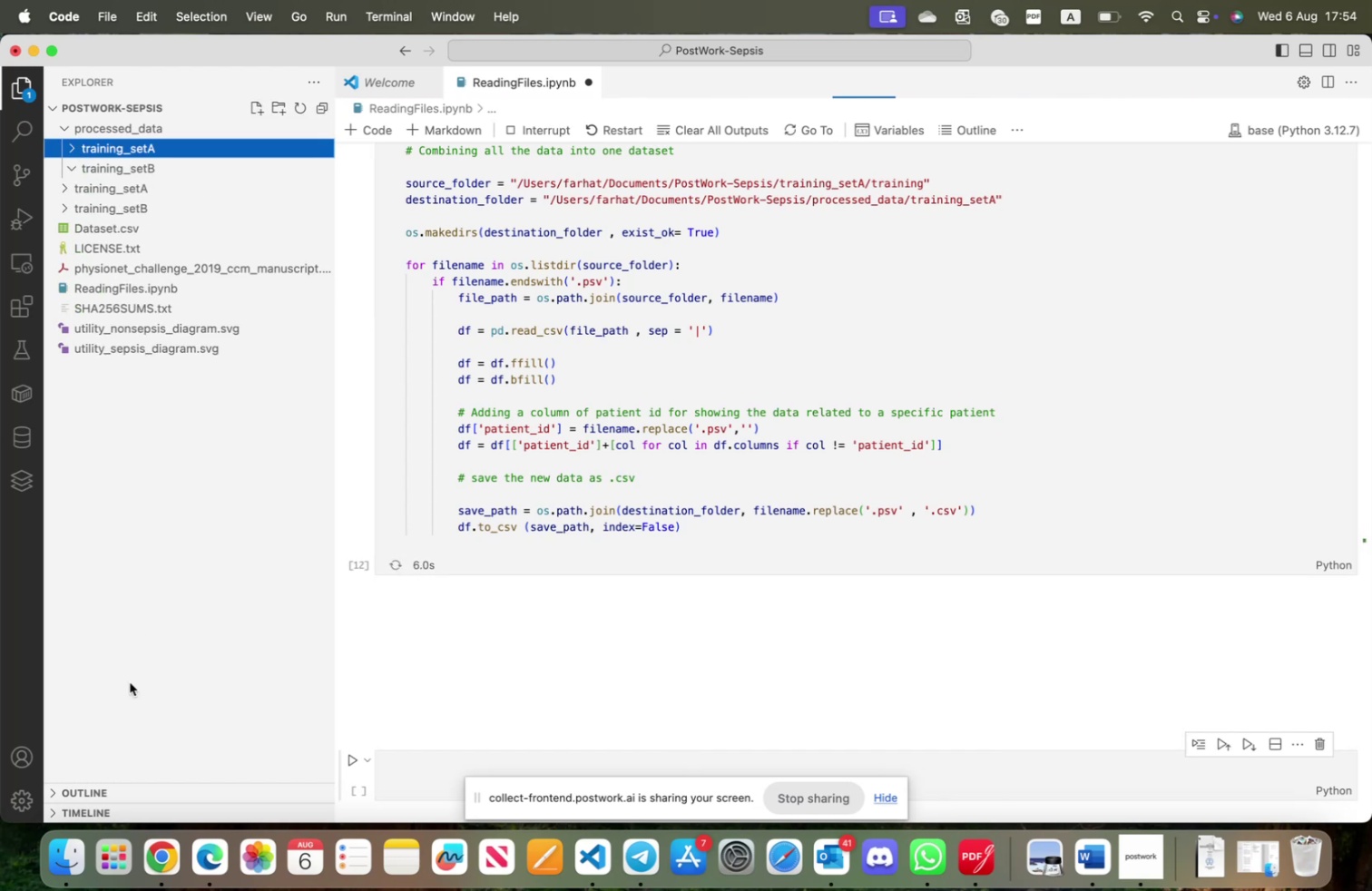 
left_click([73, 859])
 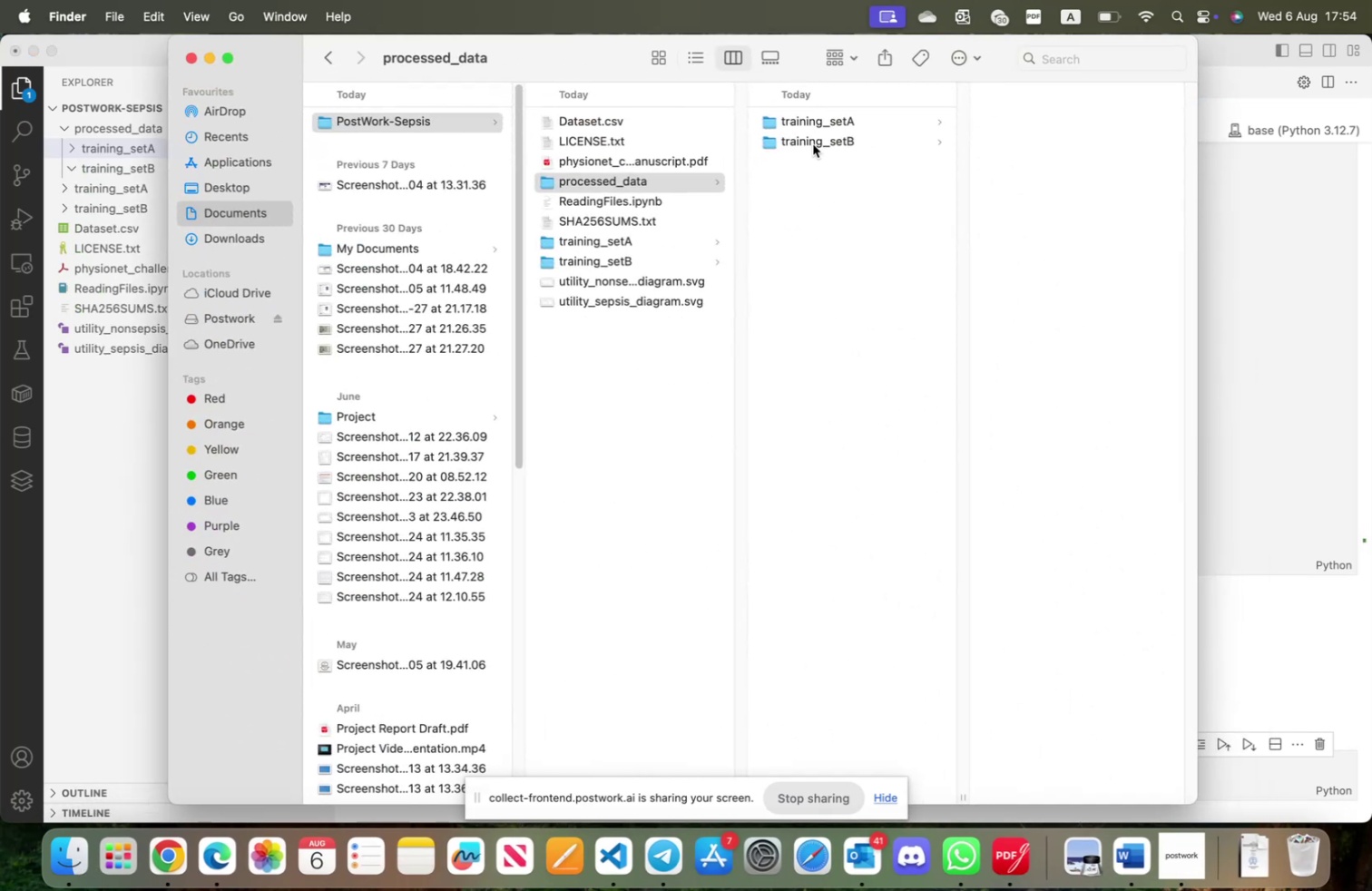 
left_click([809, 124])
 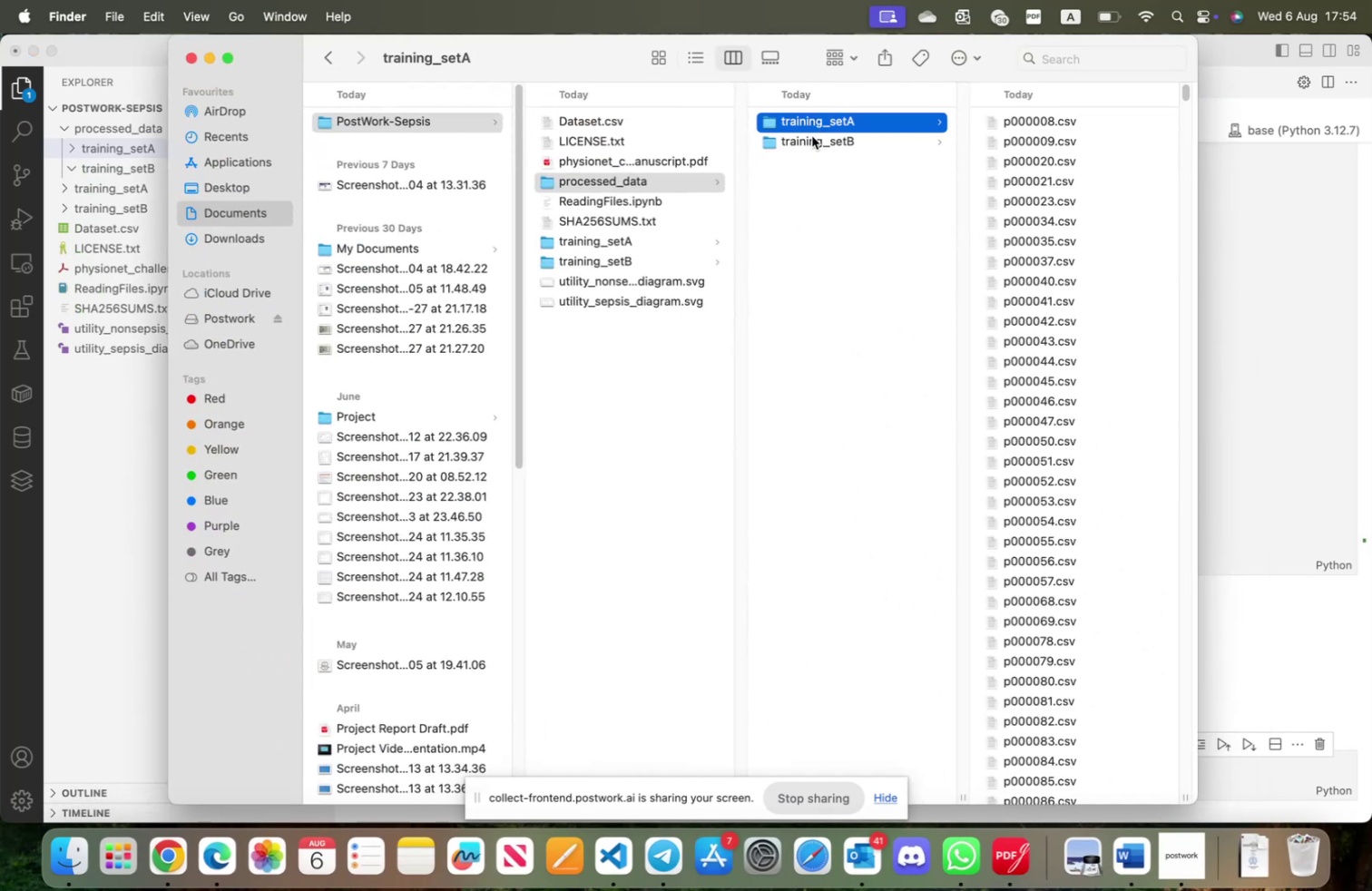 
left_click([812, 136])
 